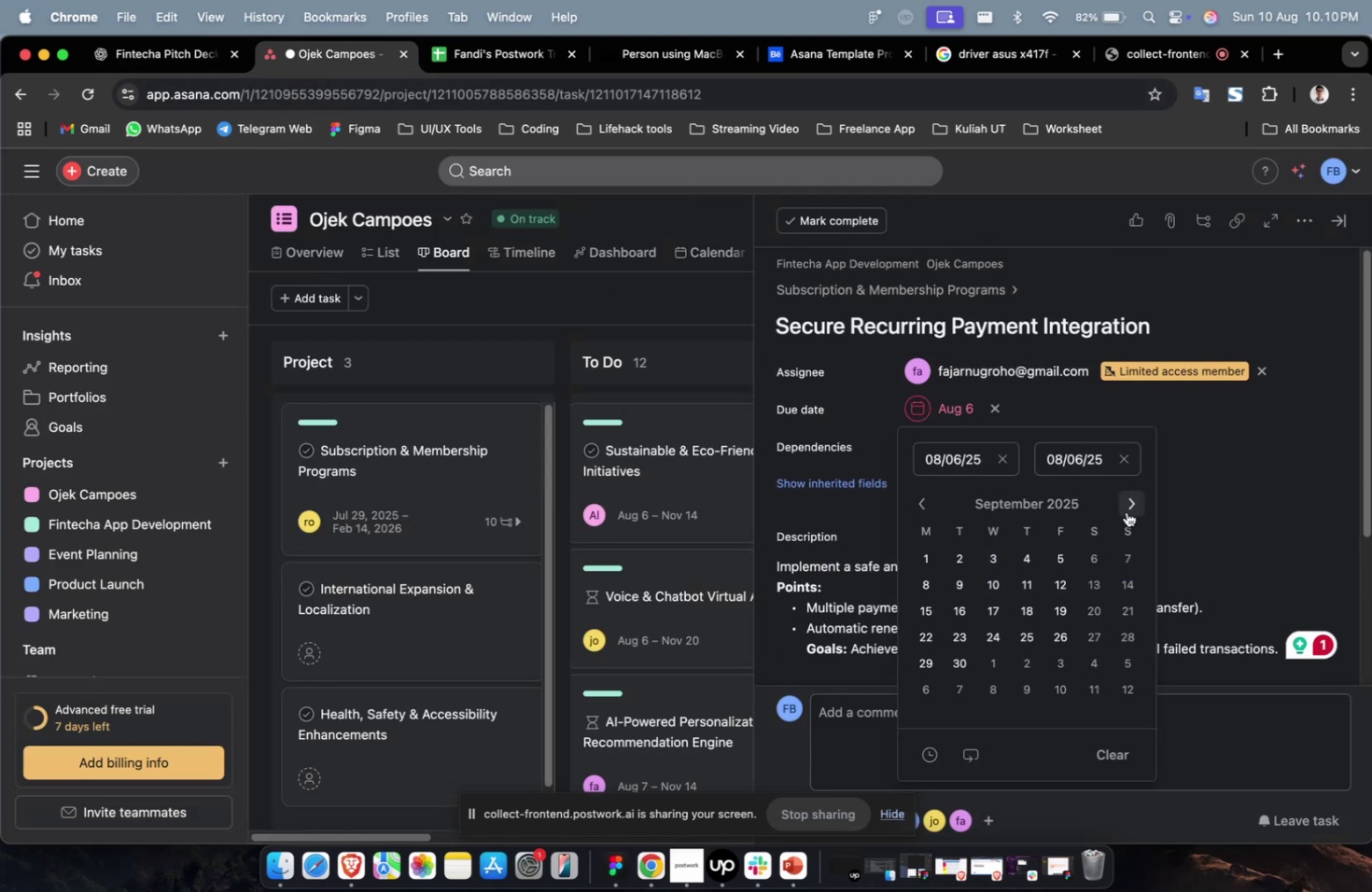 
triple_click([1126, 511])
 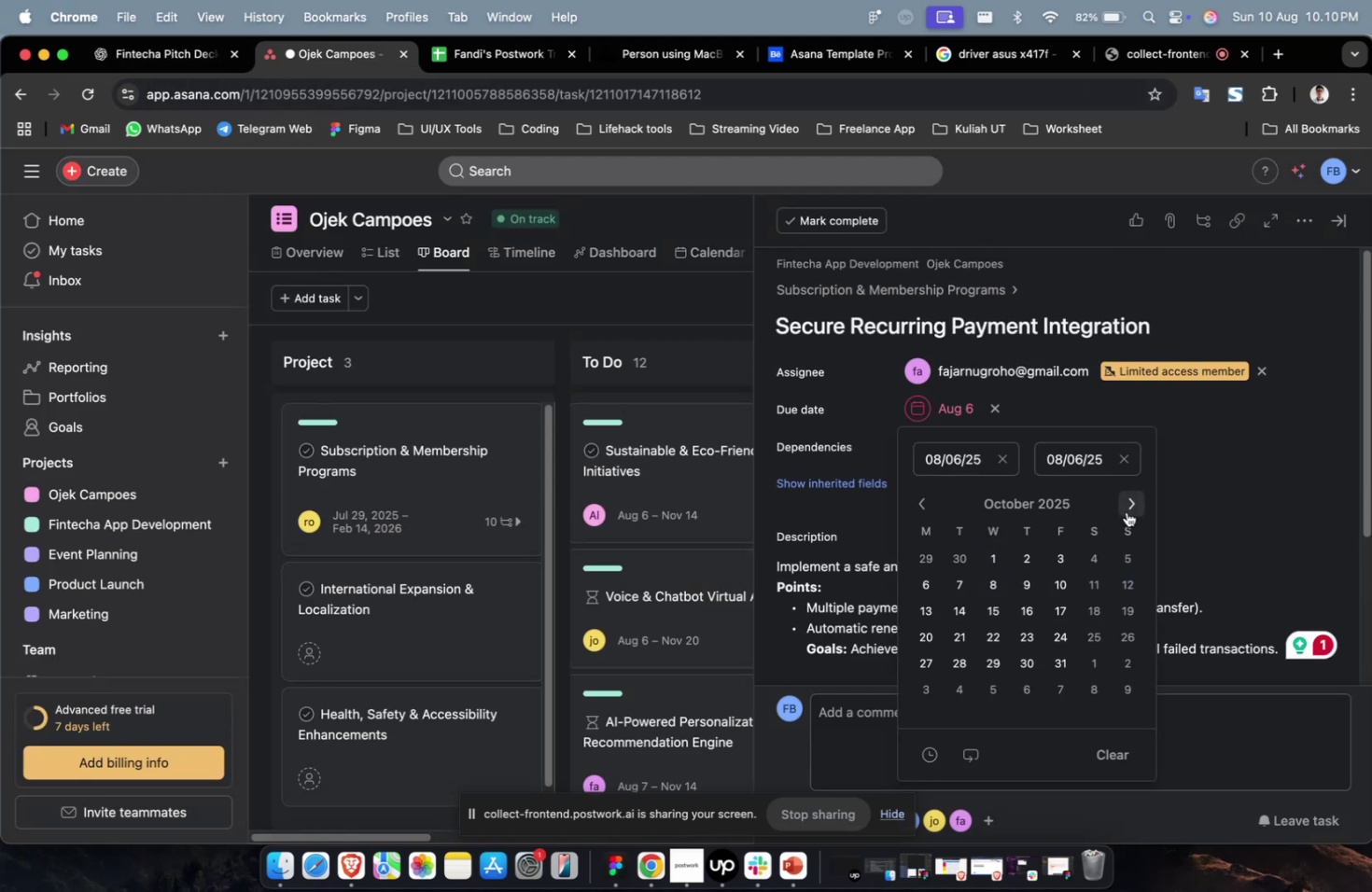 
triple_click([1126, 511])
 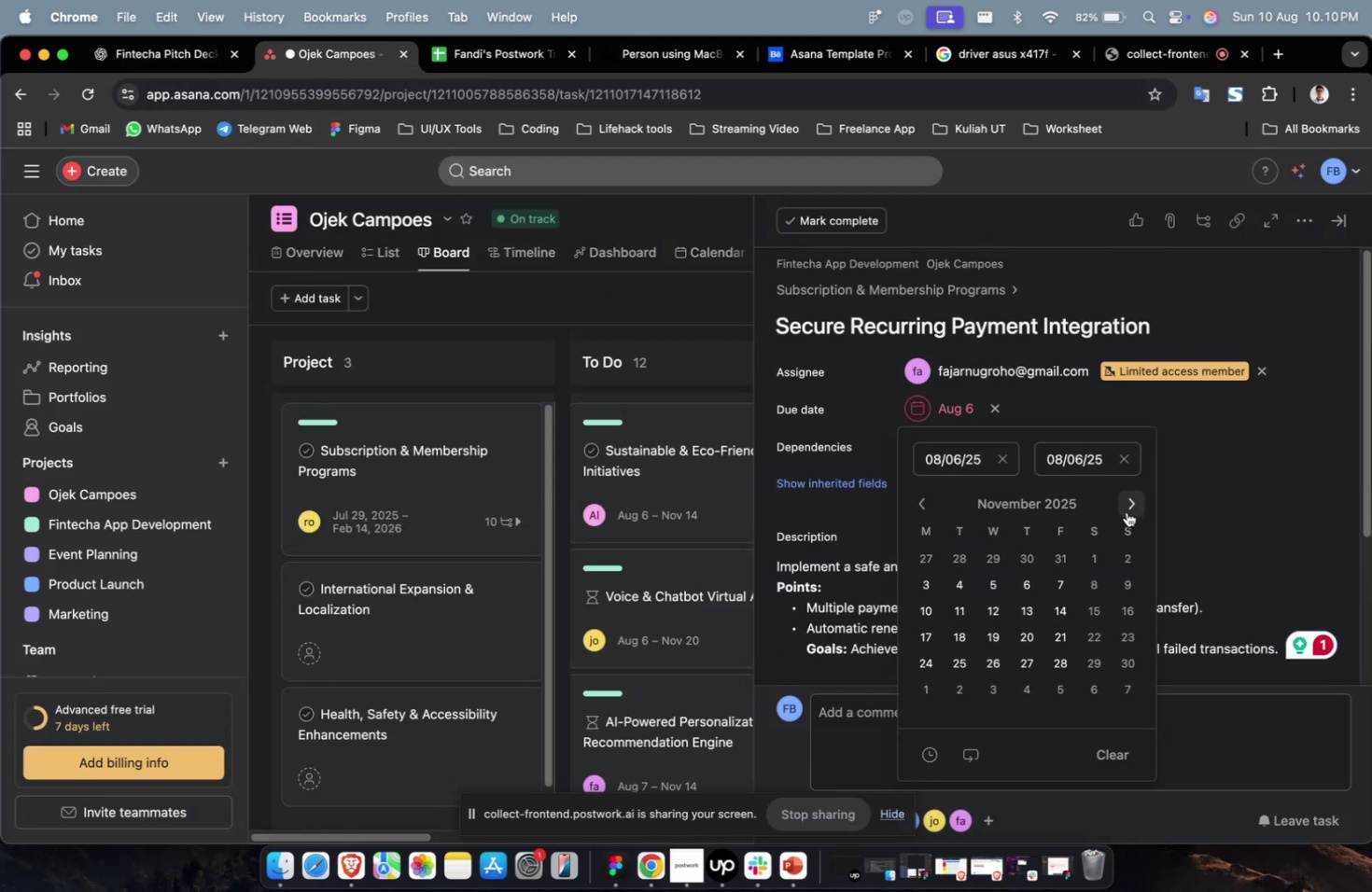 
triple_click([1126, 511])
 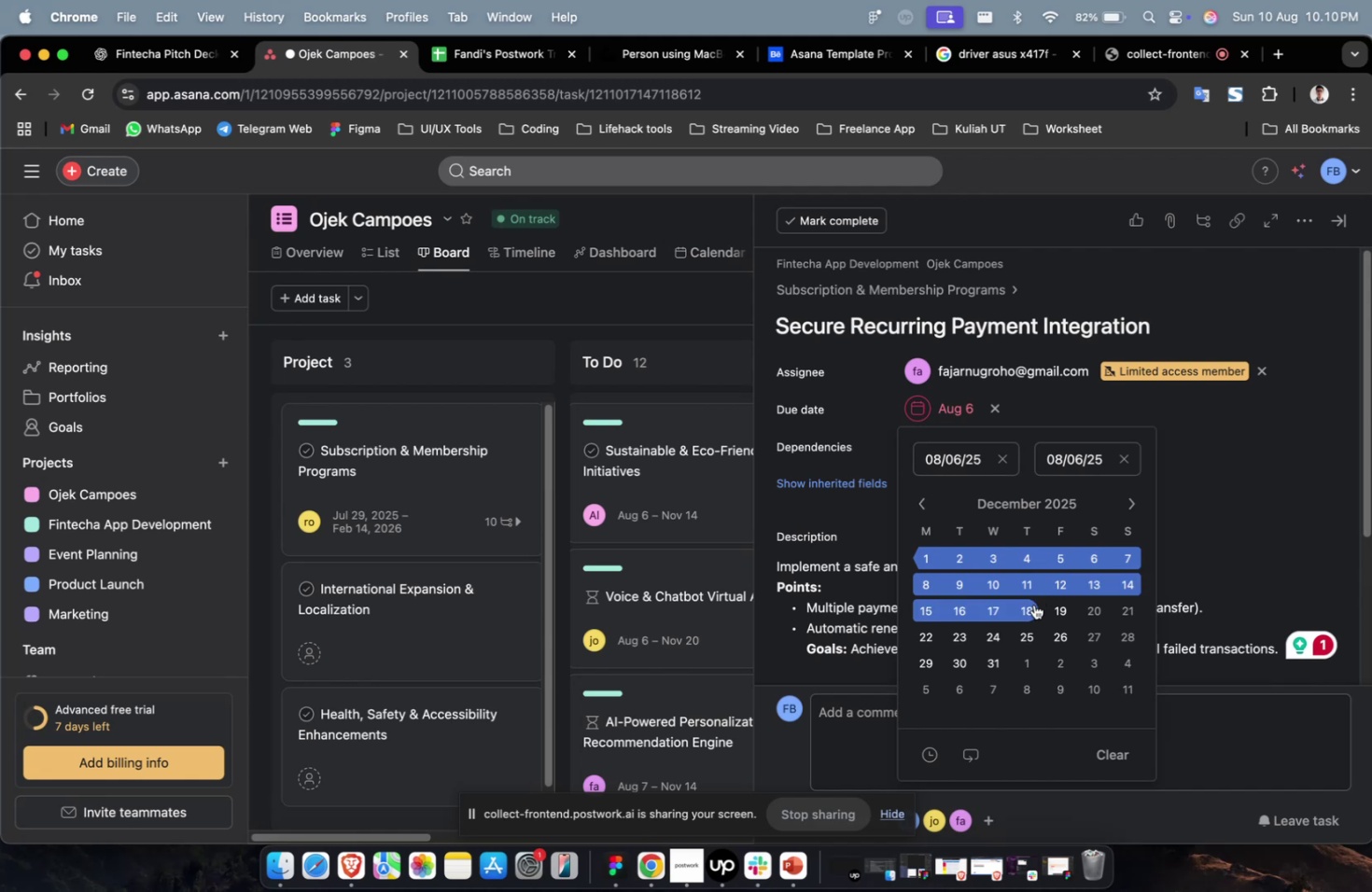 
triple_click([1032, 605])
 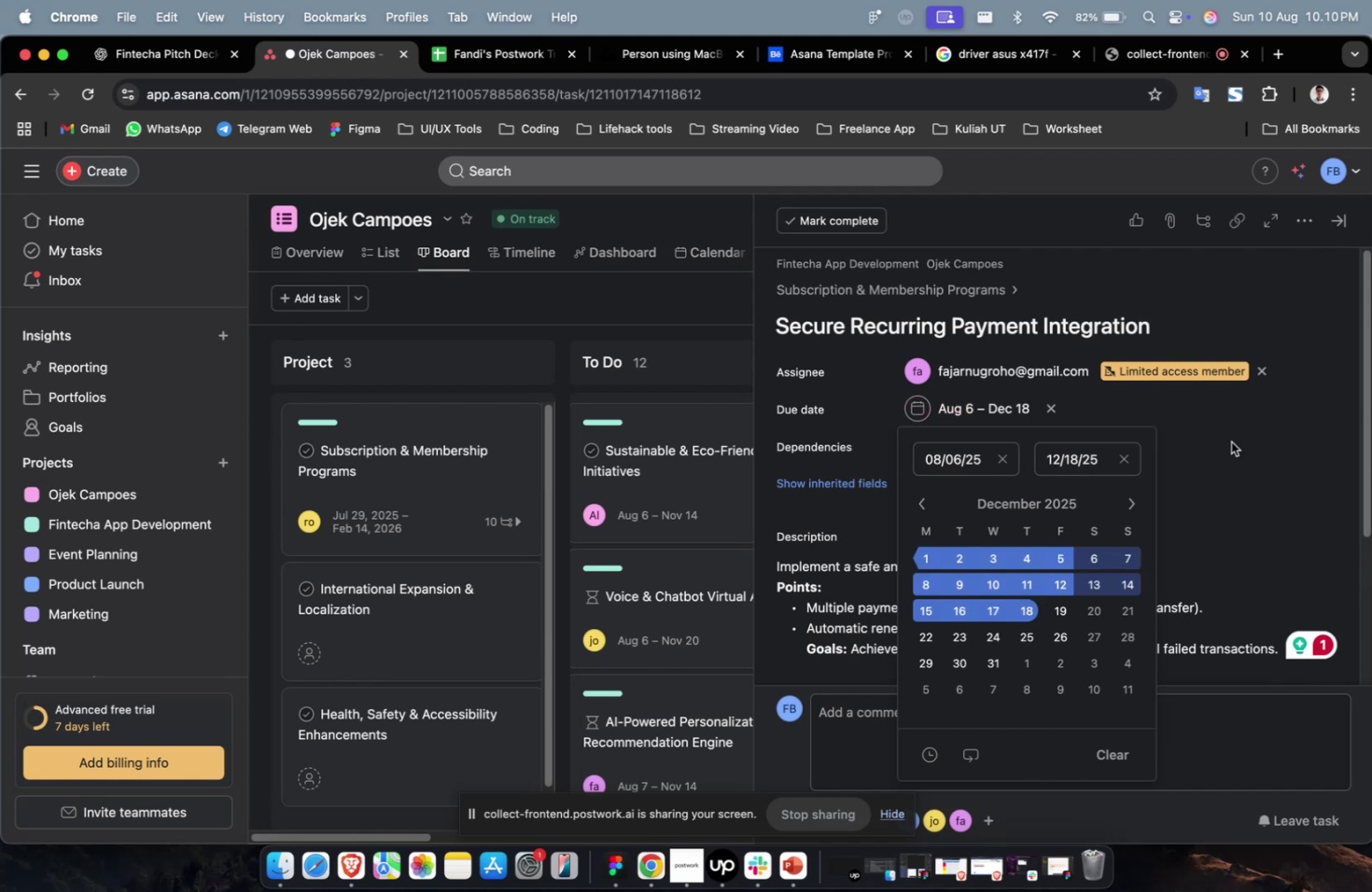 
triple_click([1230, 441])
 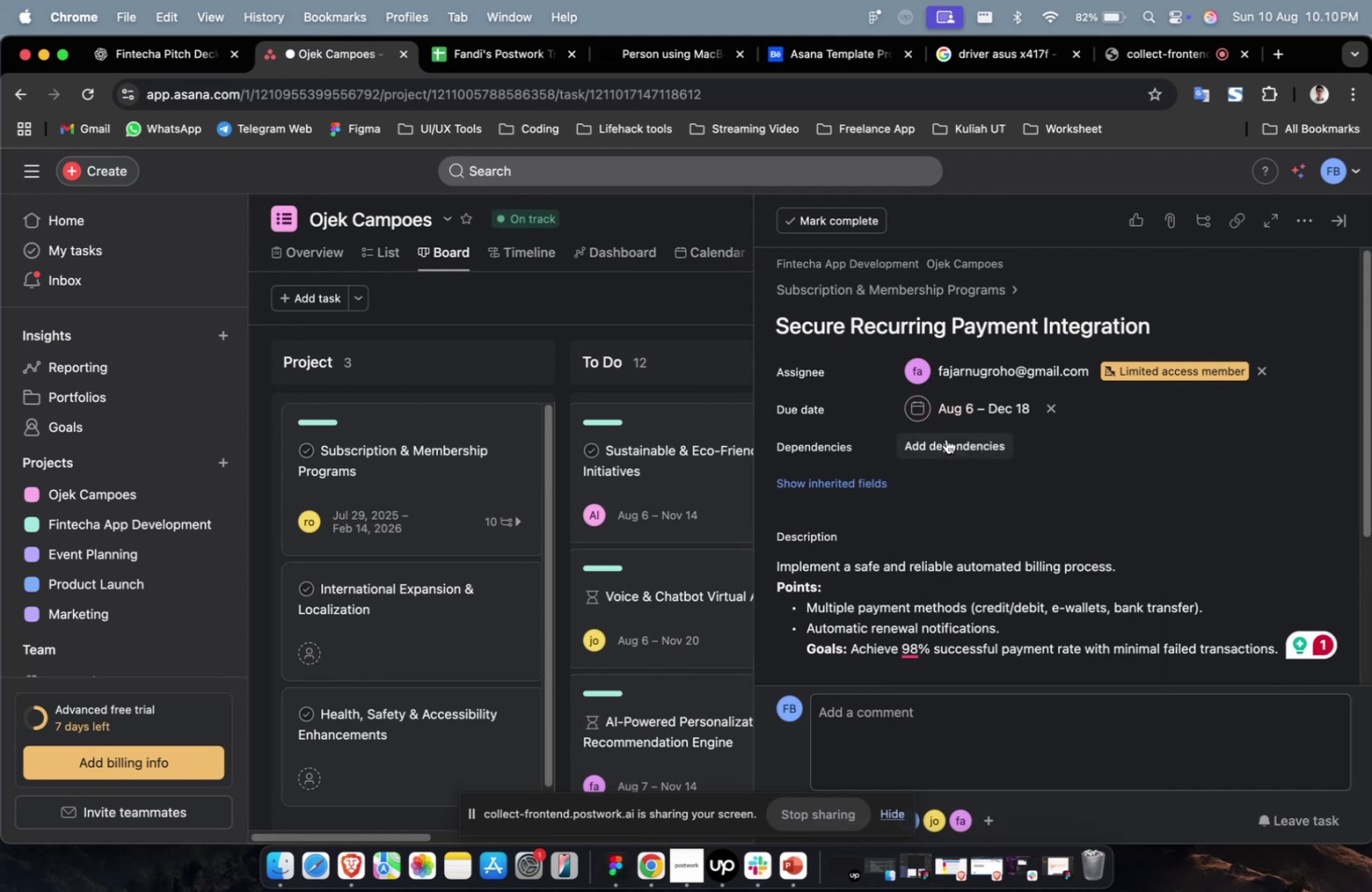 
triple_click([945, 439])
 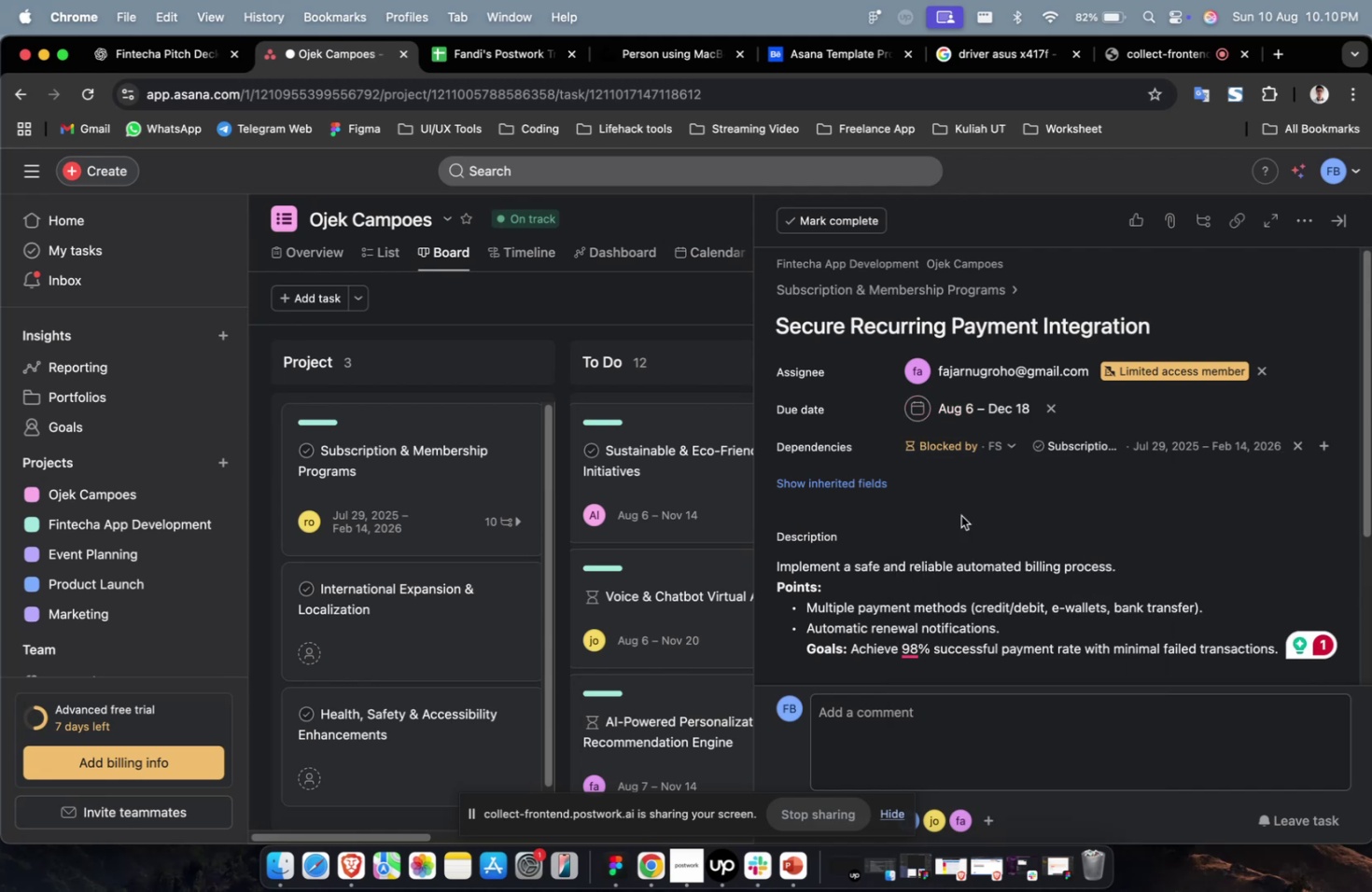 
double_click([871, 491])
 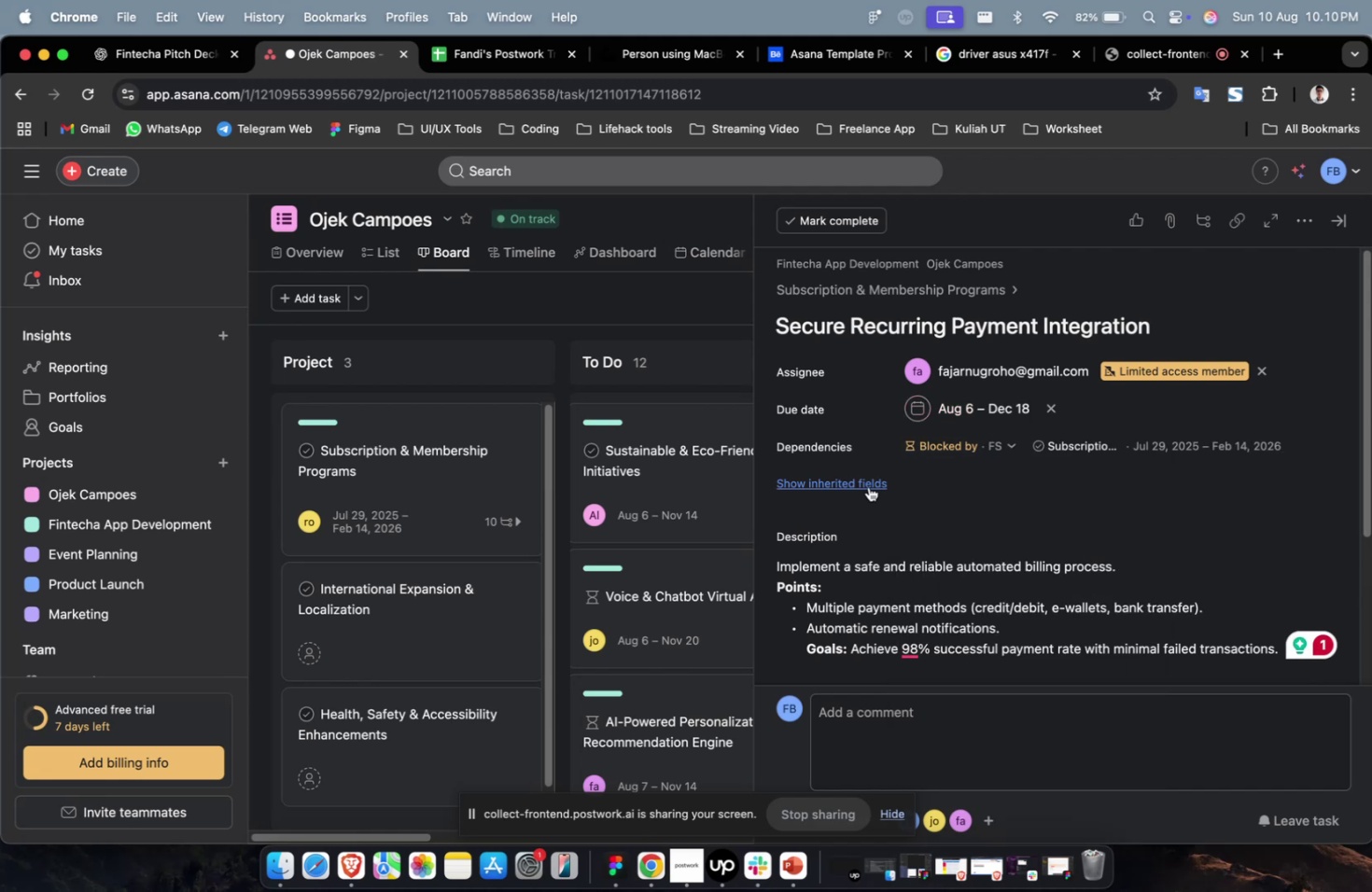 
triple_click([868, 486])
 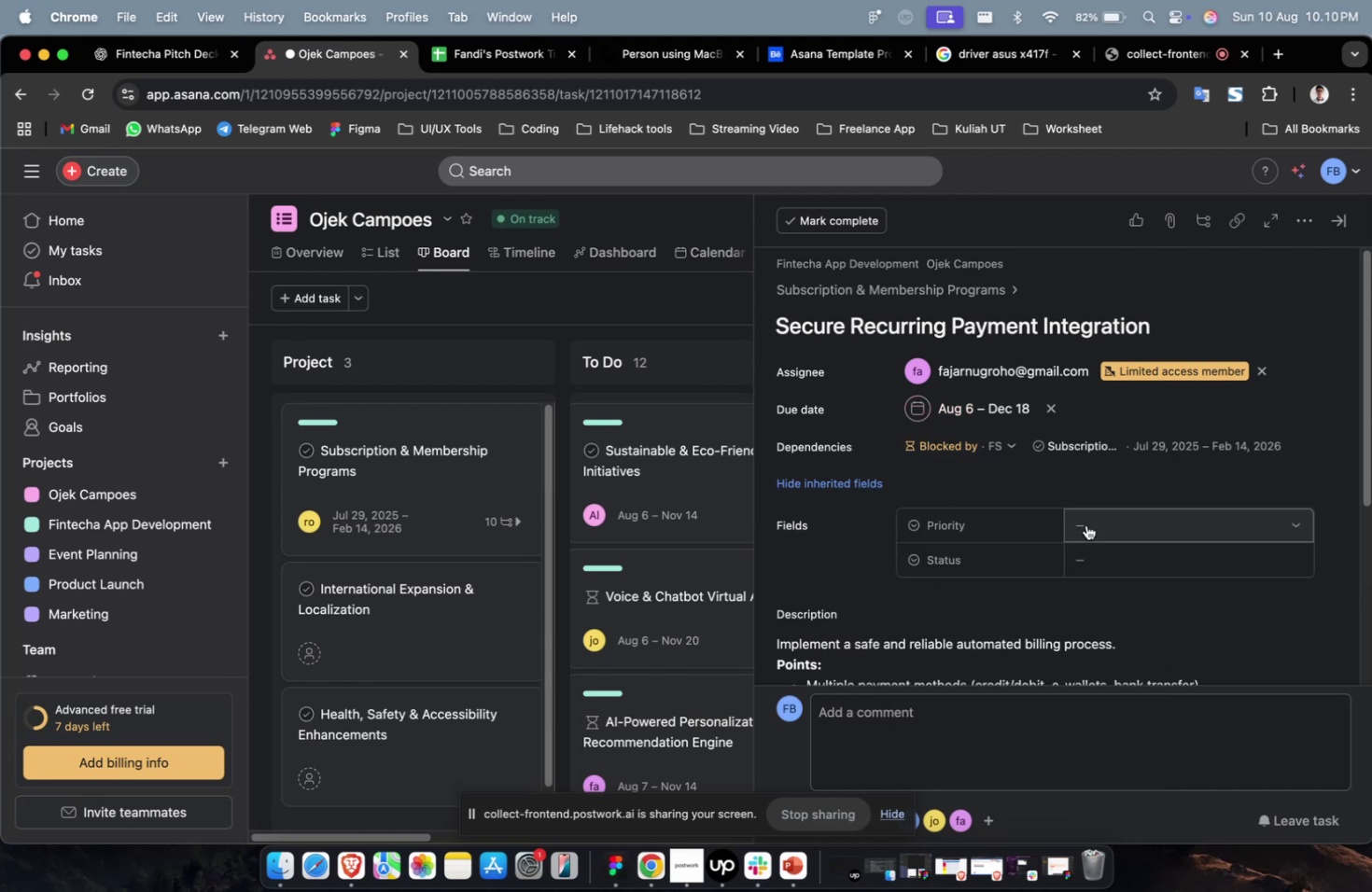 
triple_click([1087, 524])
 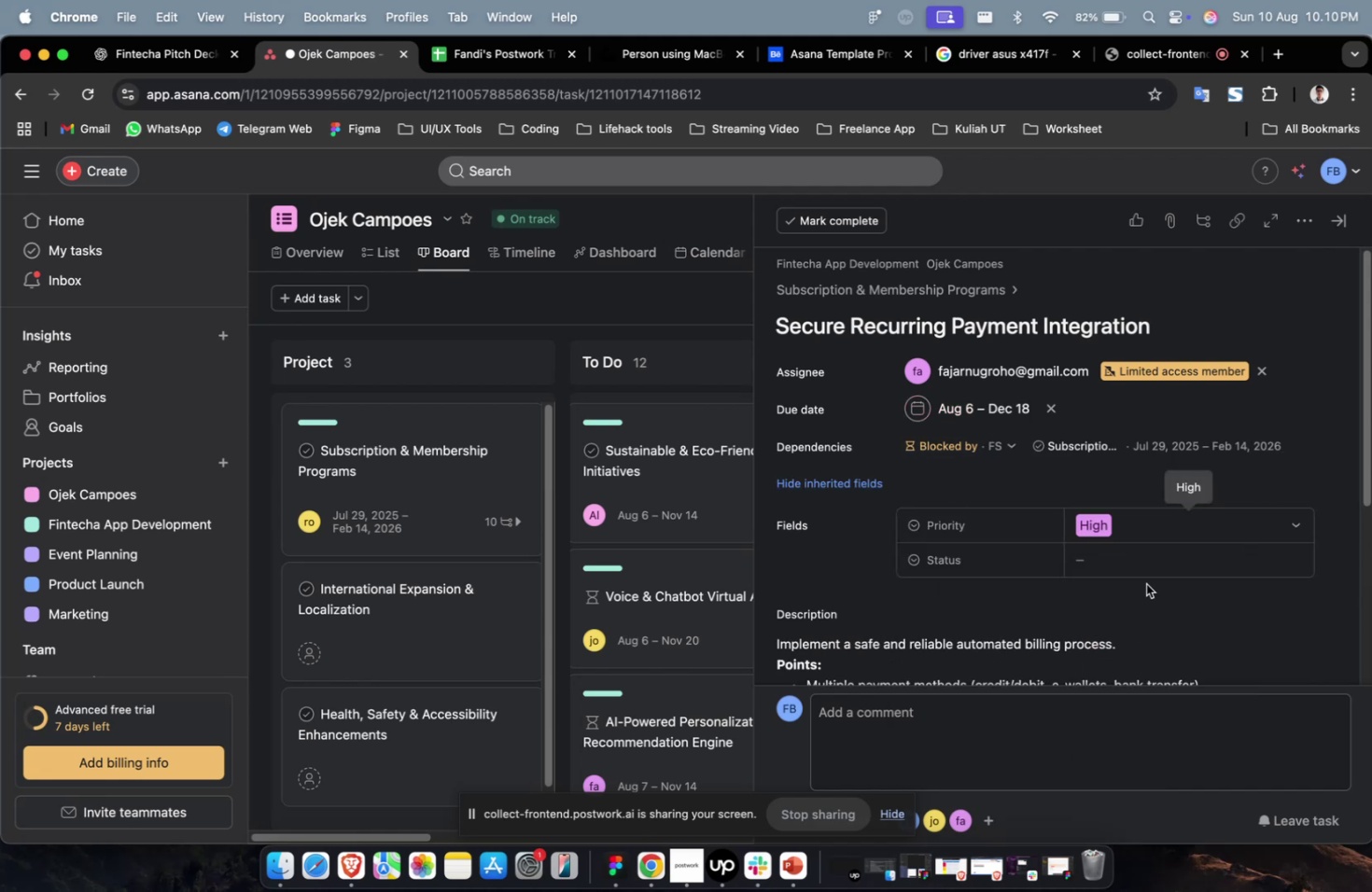 
triple_click([1148, 574])
 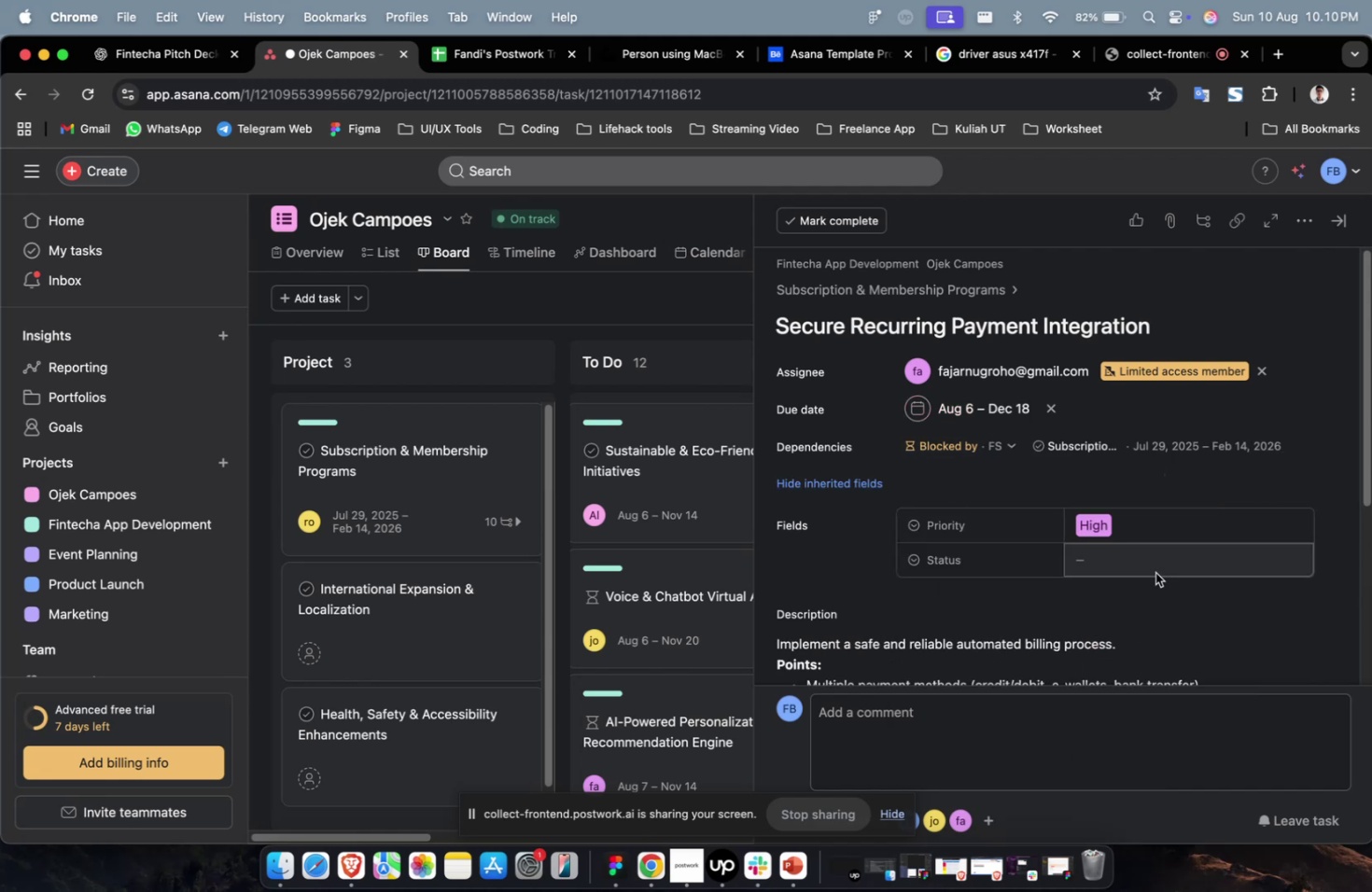 
triple_click([1155, 572])
 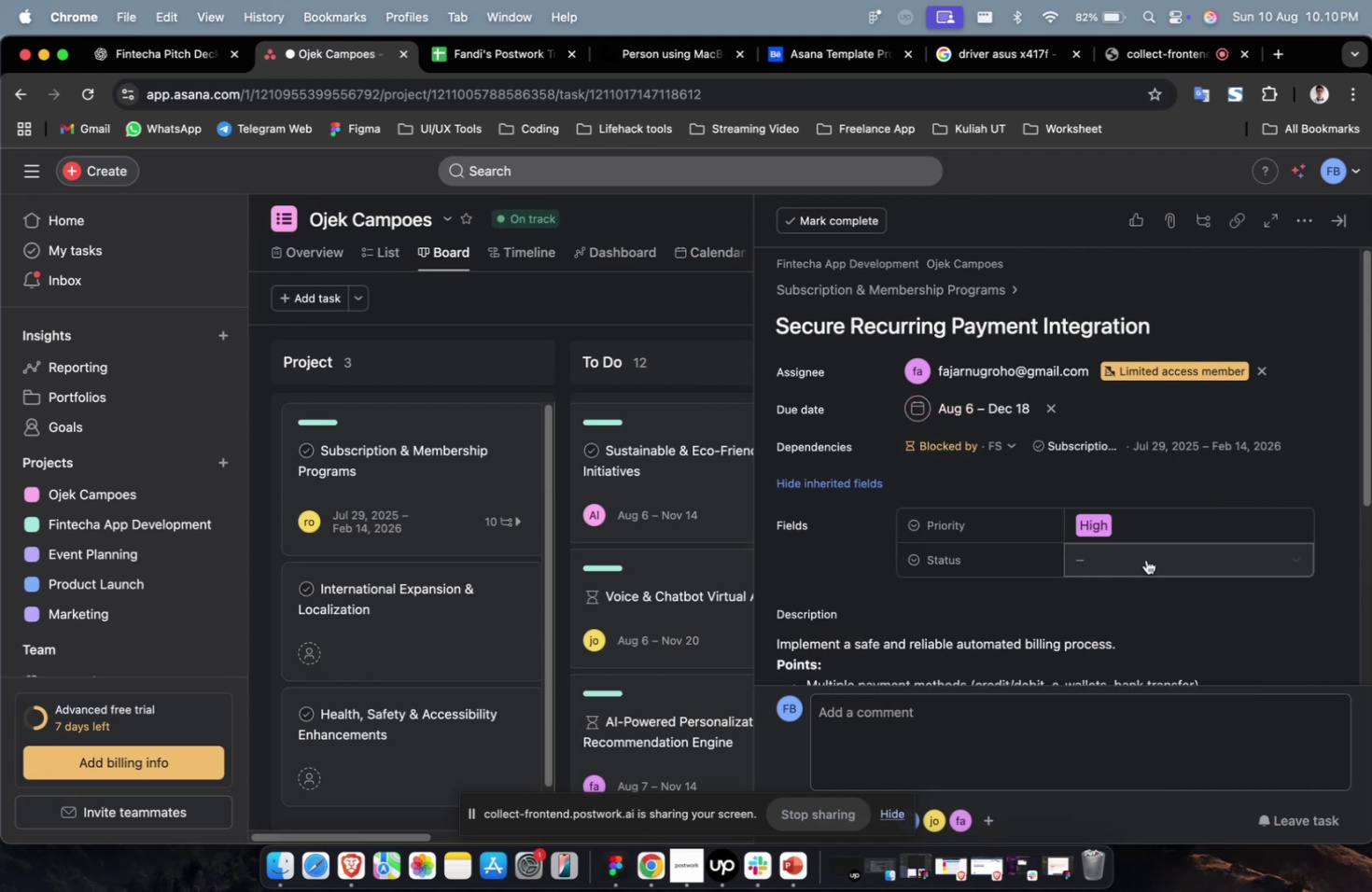 
triple_click([1145, 559])
 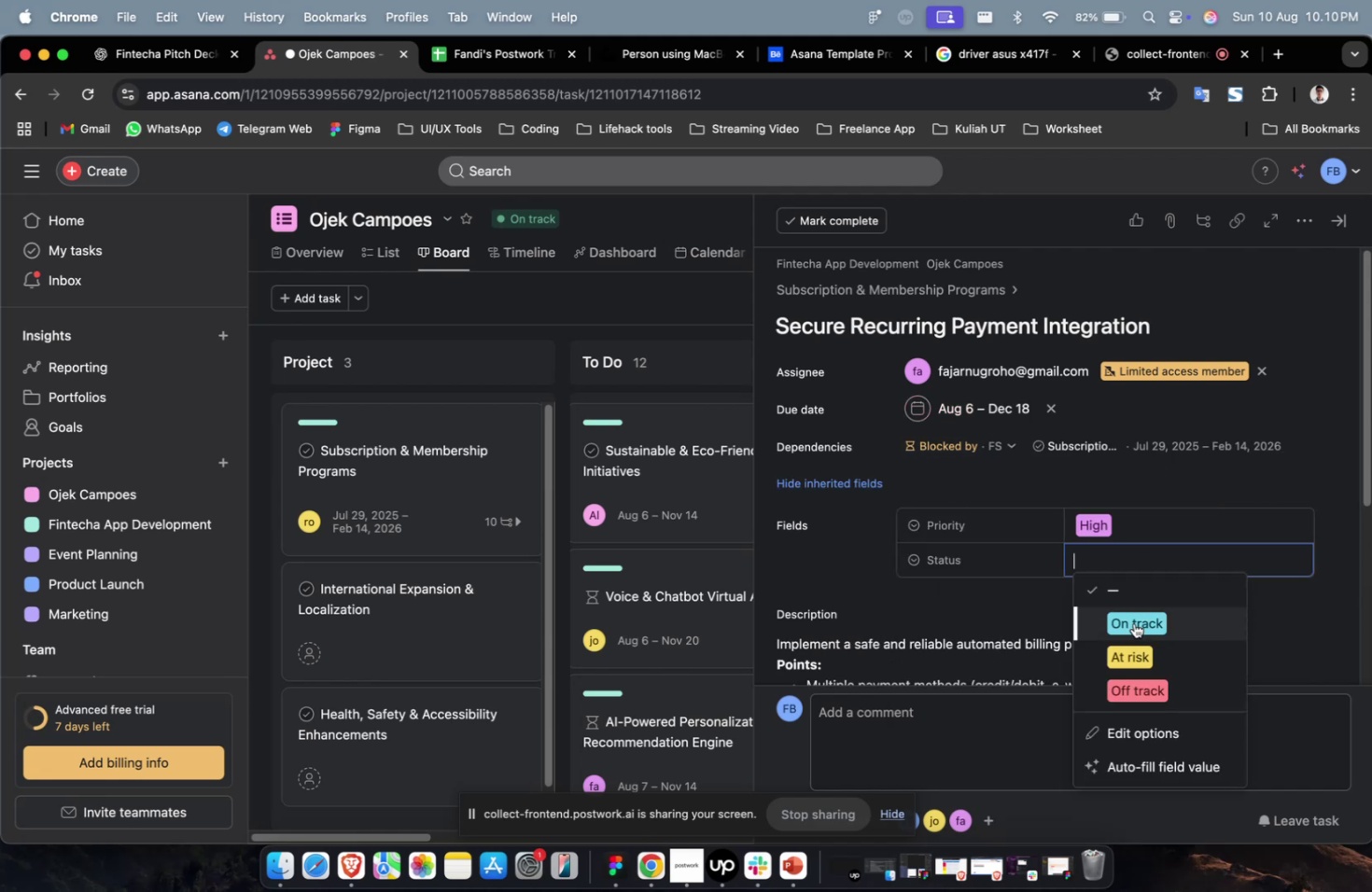 
triple_click([1133, 622])
 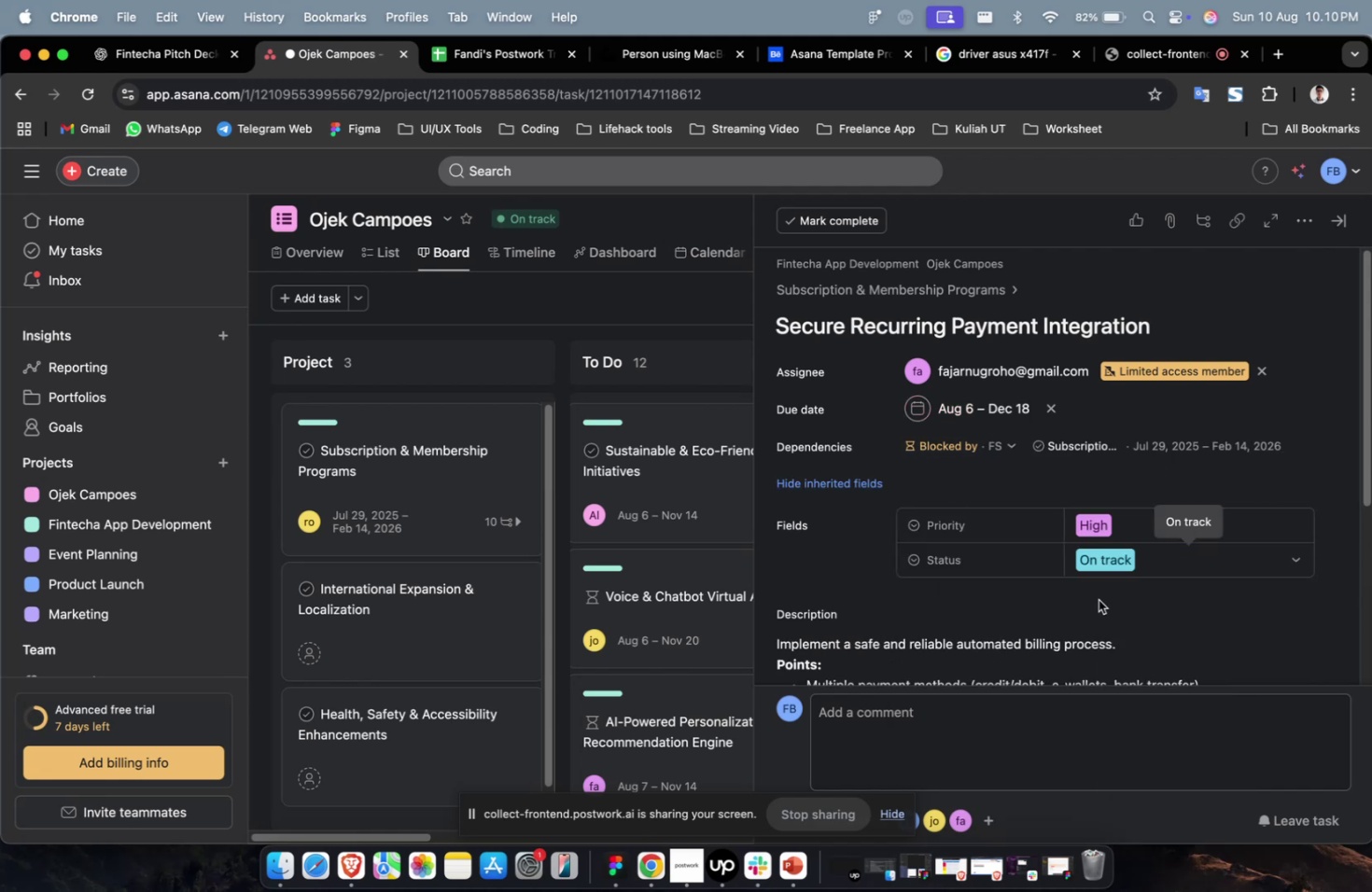 
scroll: coordinate [1088, 596], scroll_direction: down, amount: 13.0
 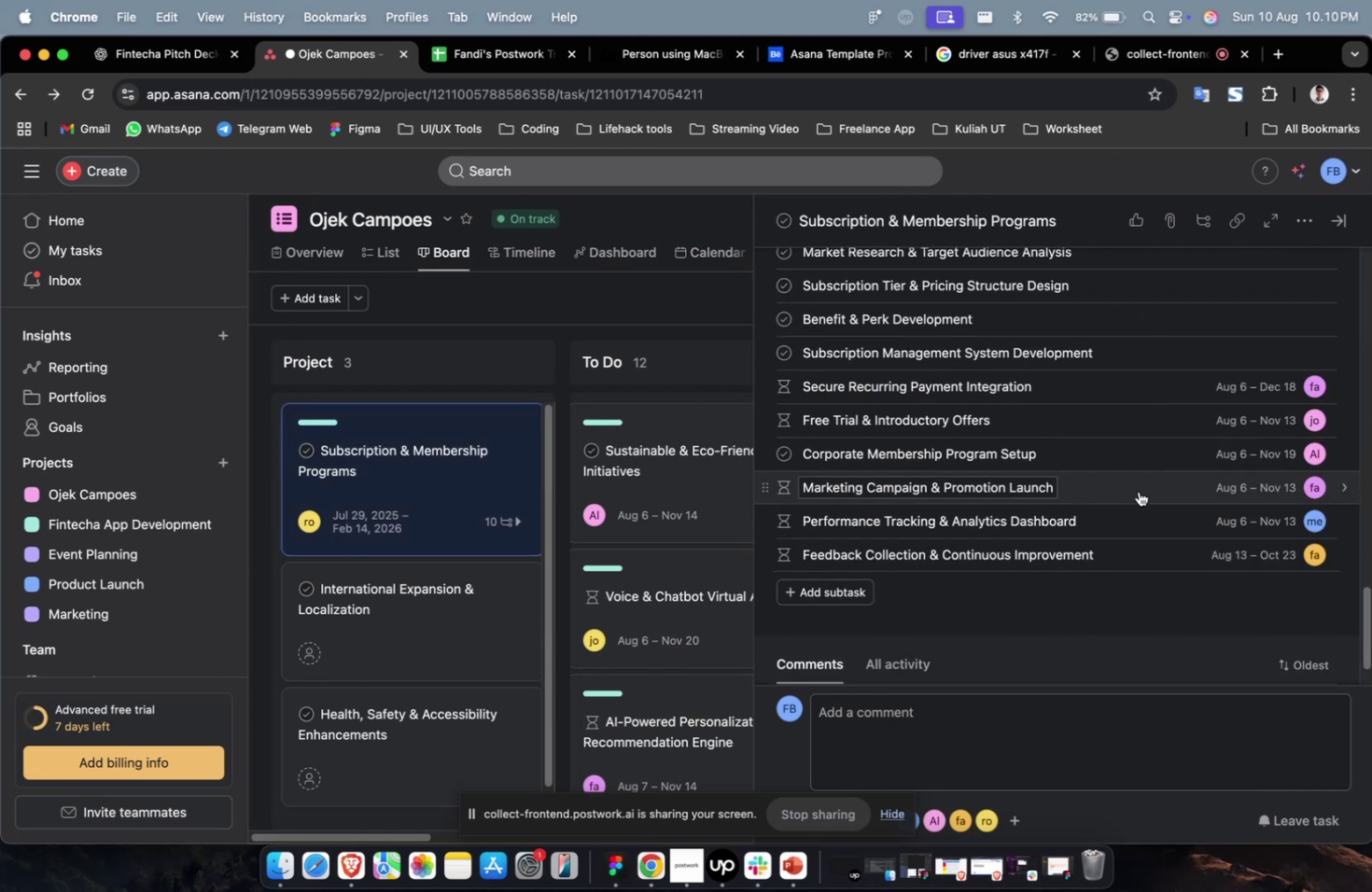 
scroll: coordinate [1158, 469], scroll_direction: up, amount: 3.0
 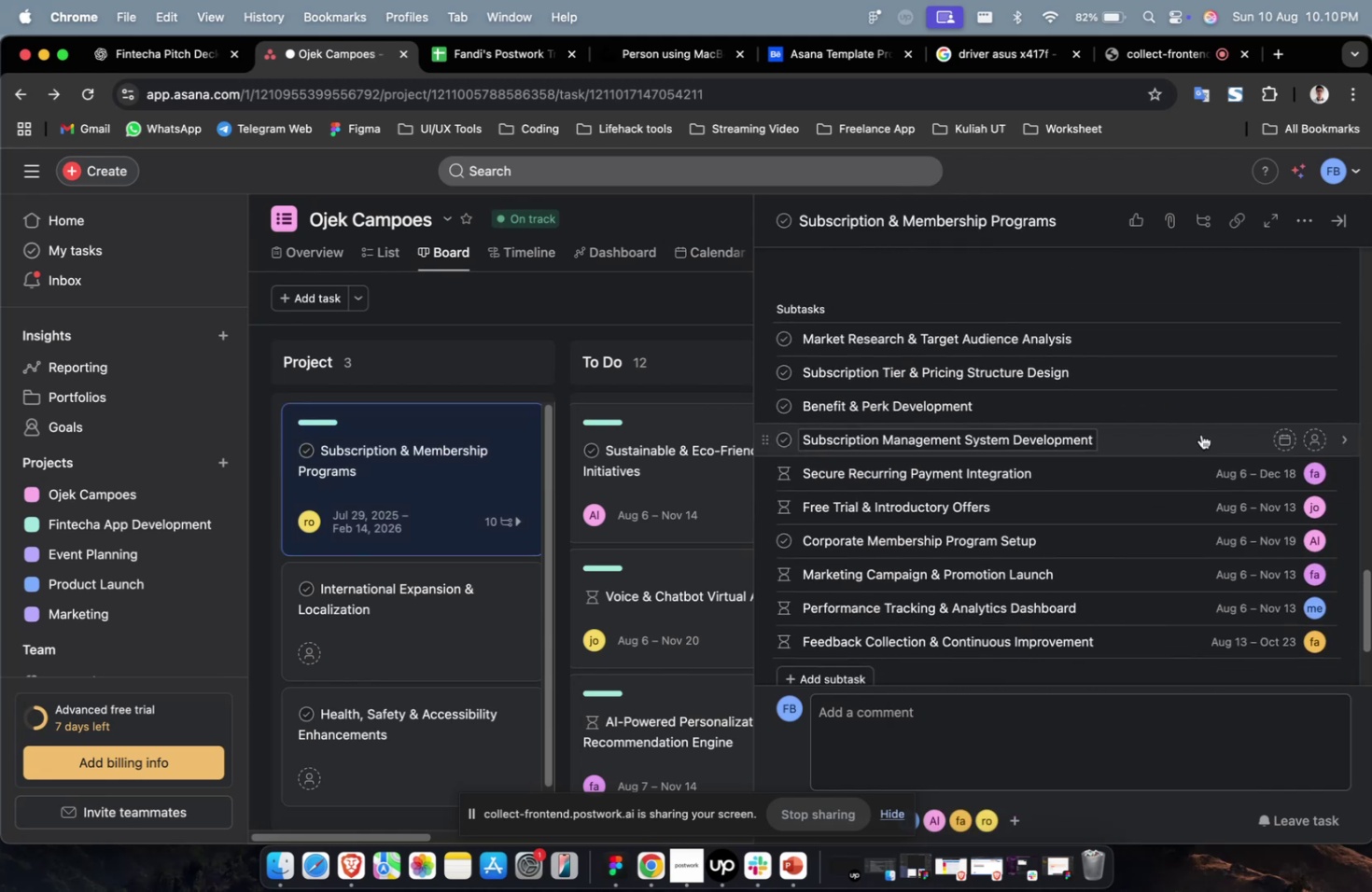 
left_click([1200, 434])
 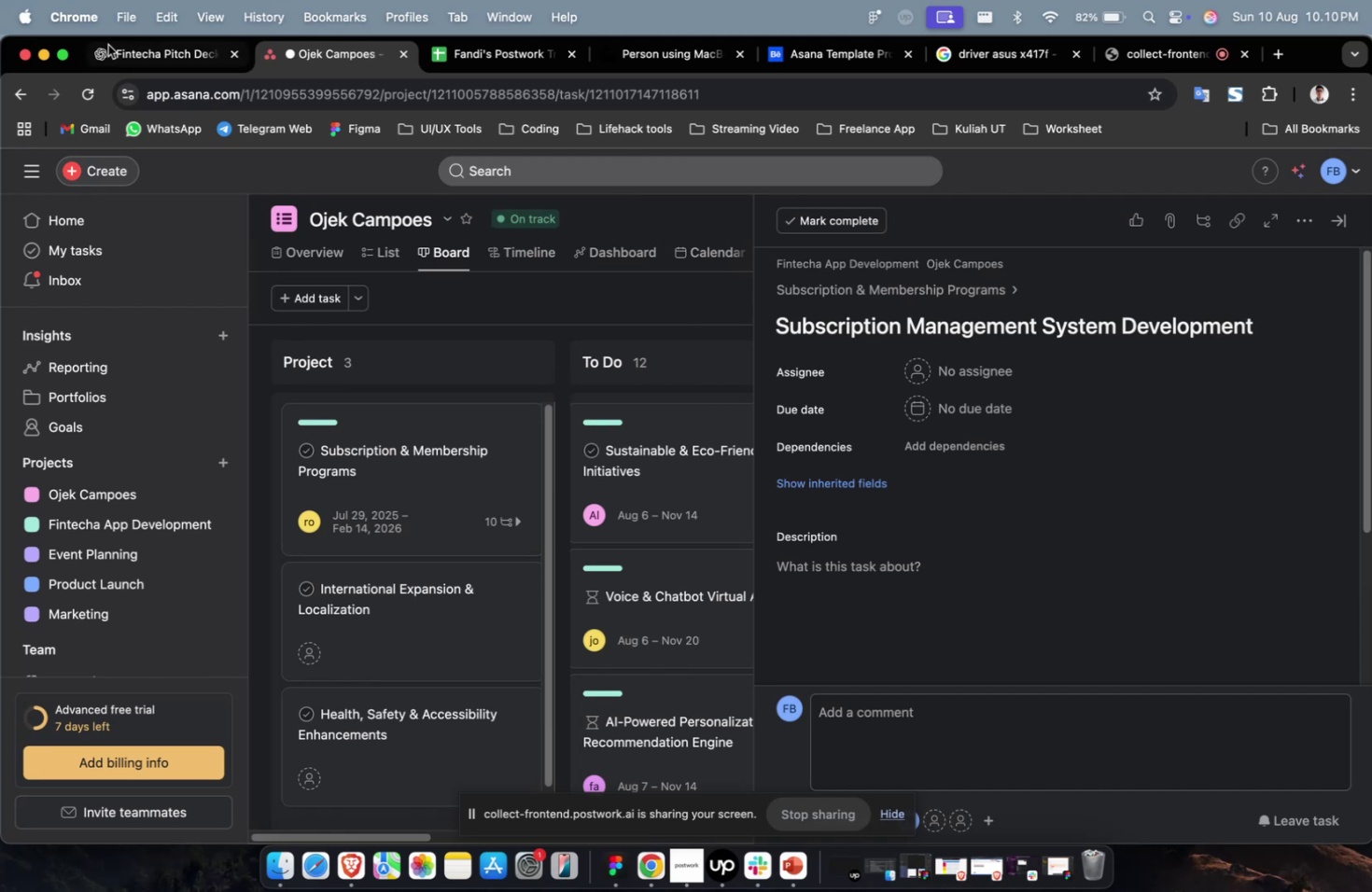 
left_click([154, 57])
 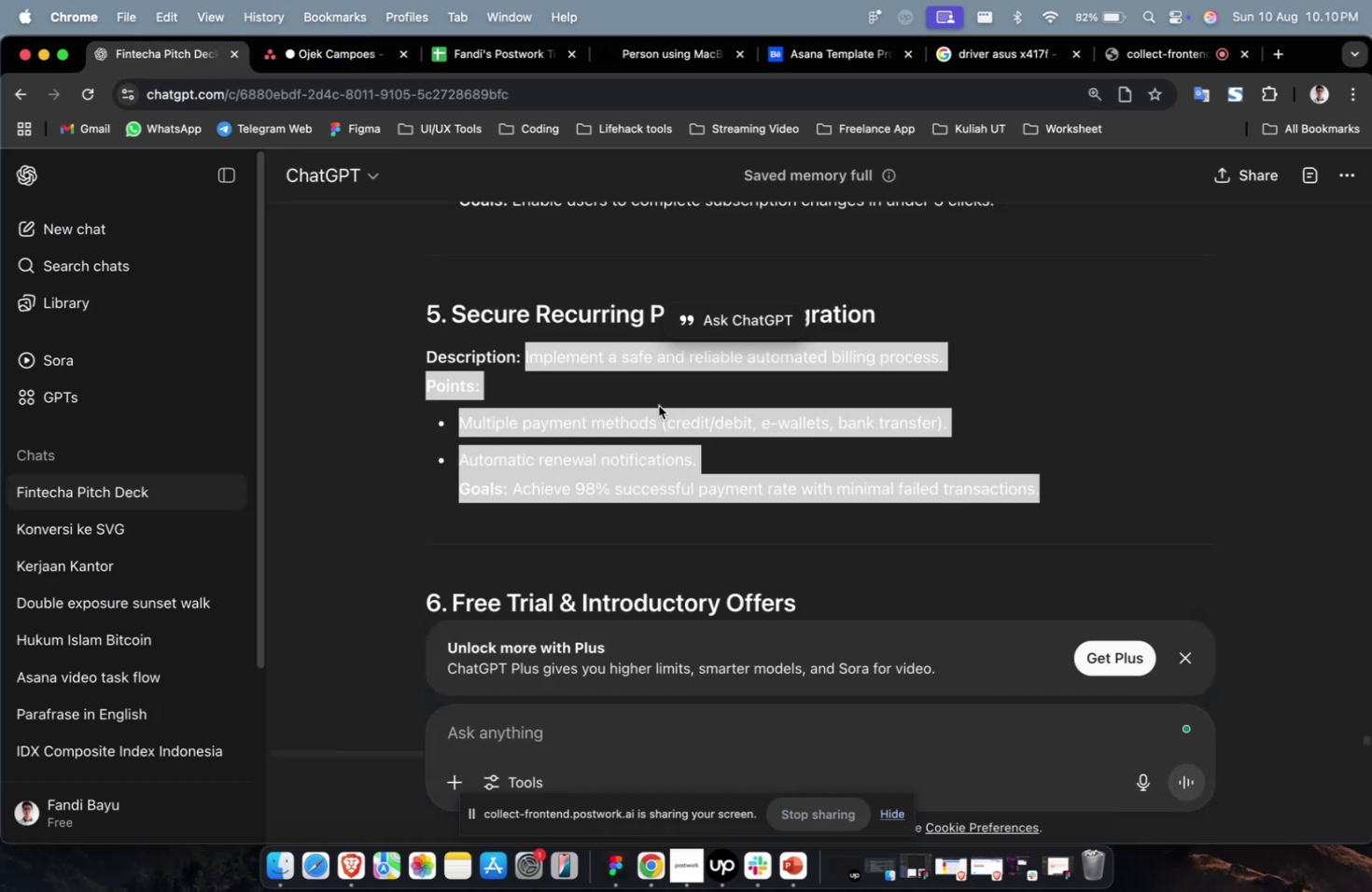 
scroll: coordinate [713, 437], scroll_direction: up, amount: 10.0
 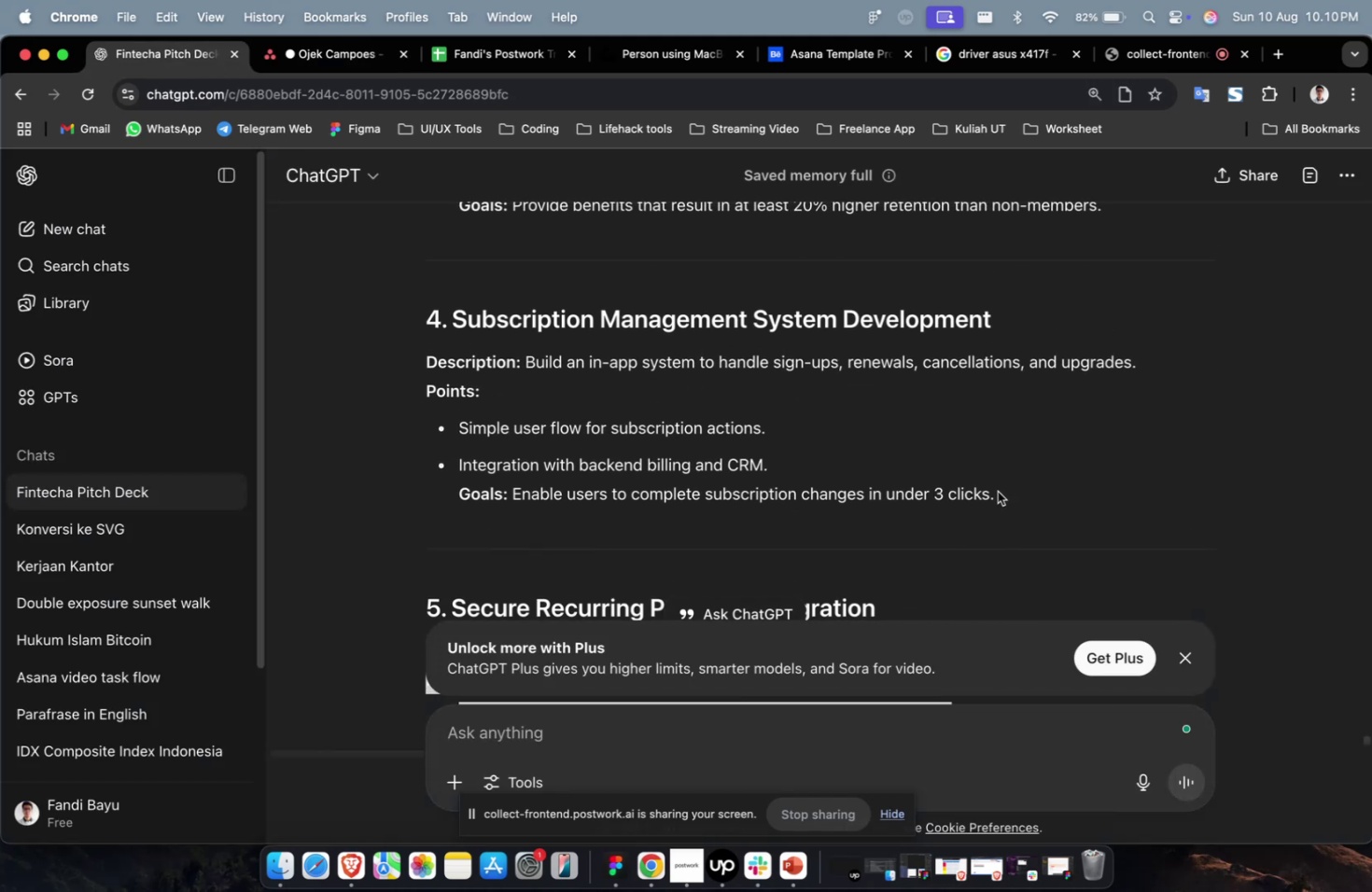 
left_click_drag(start_coordinate=[1009, 490], to_coordinate=[528, 363])
 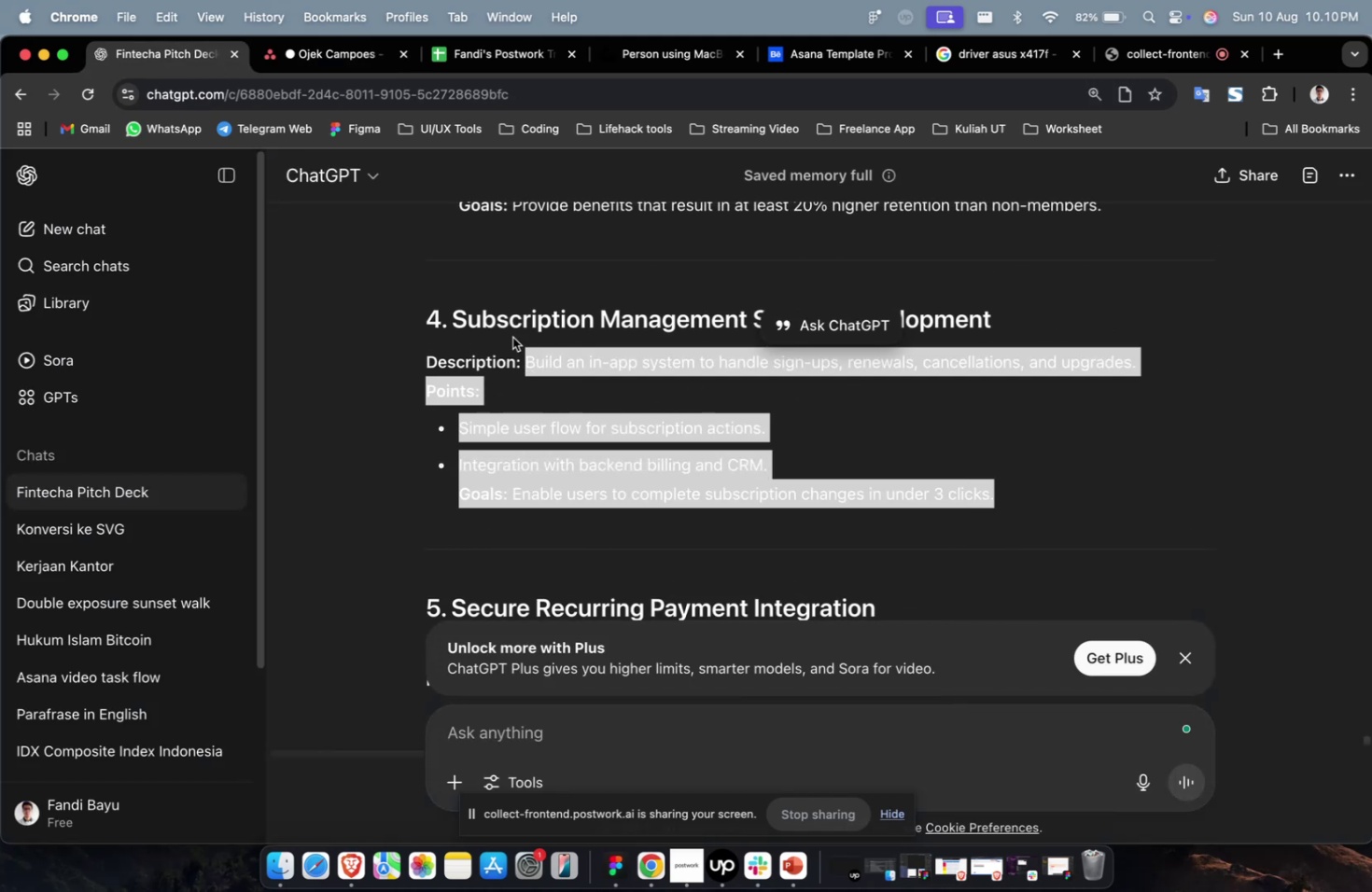 
key(Meta+C)
 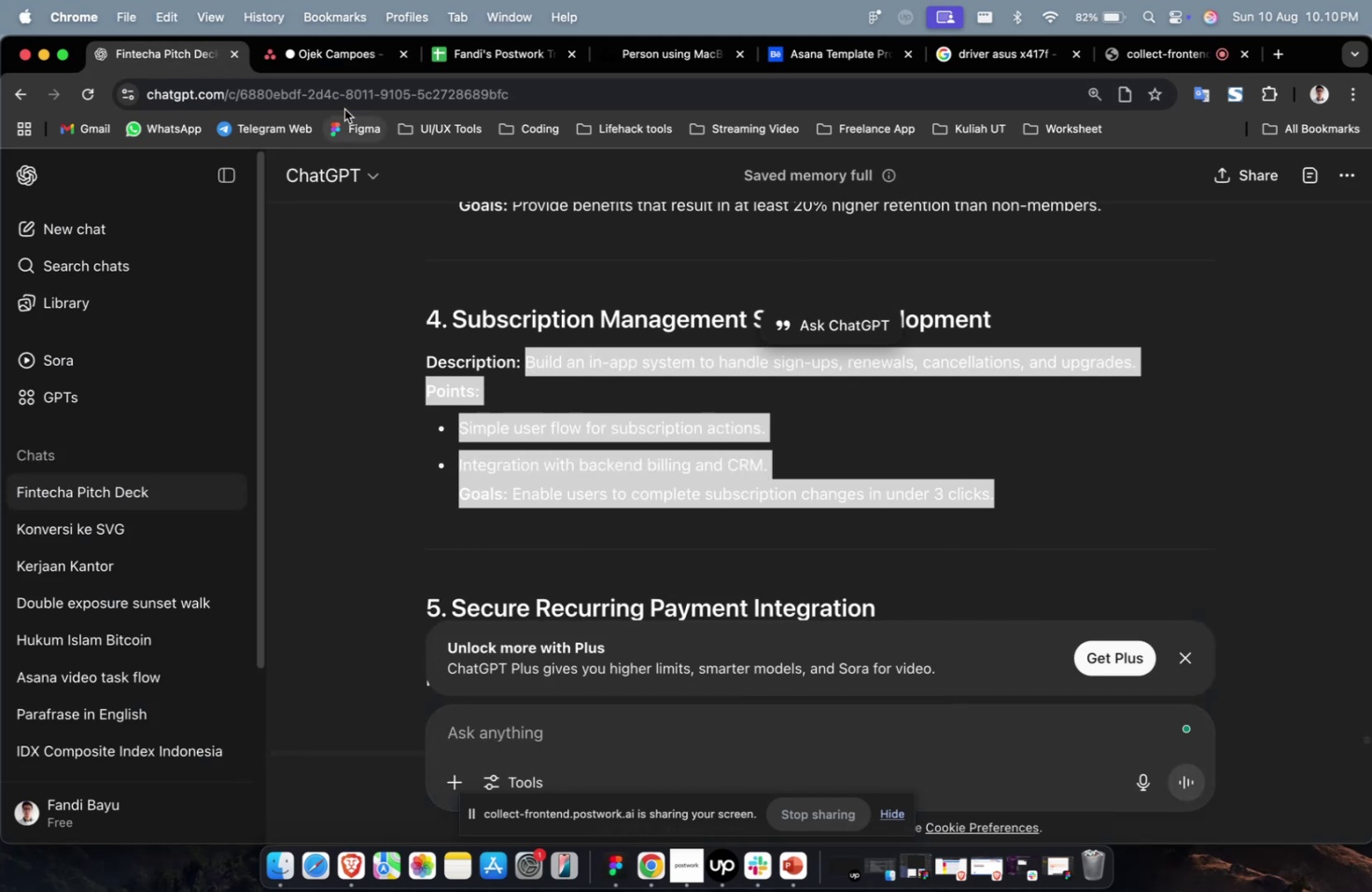 
key(Meta+C)
 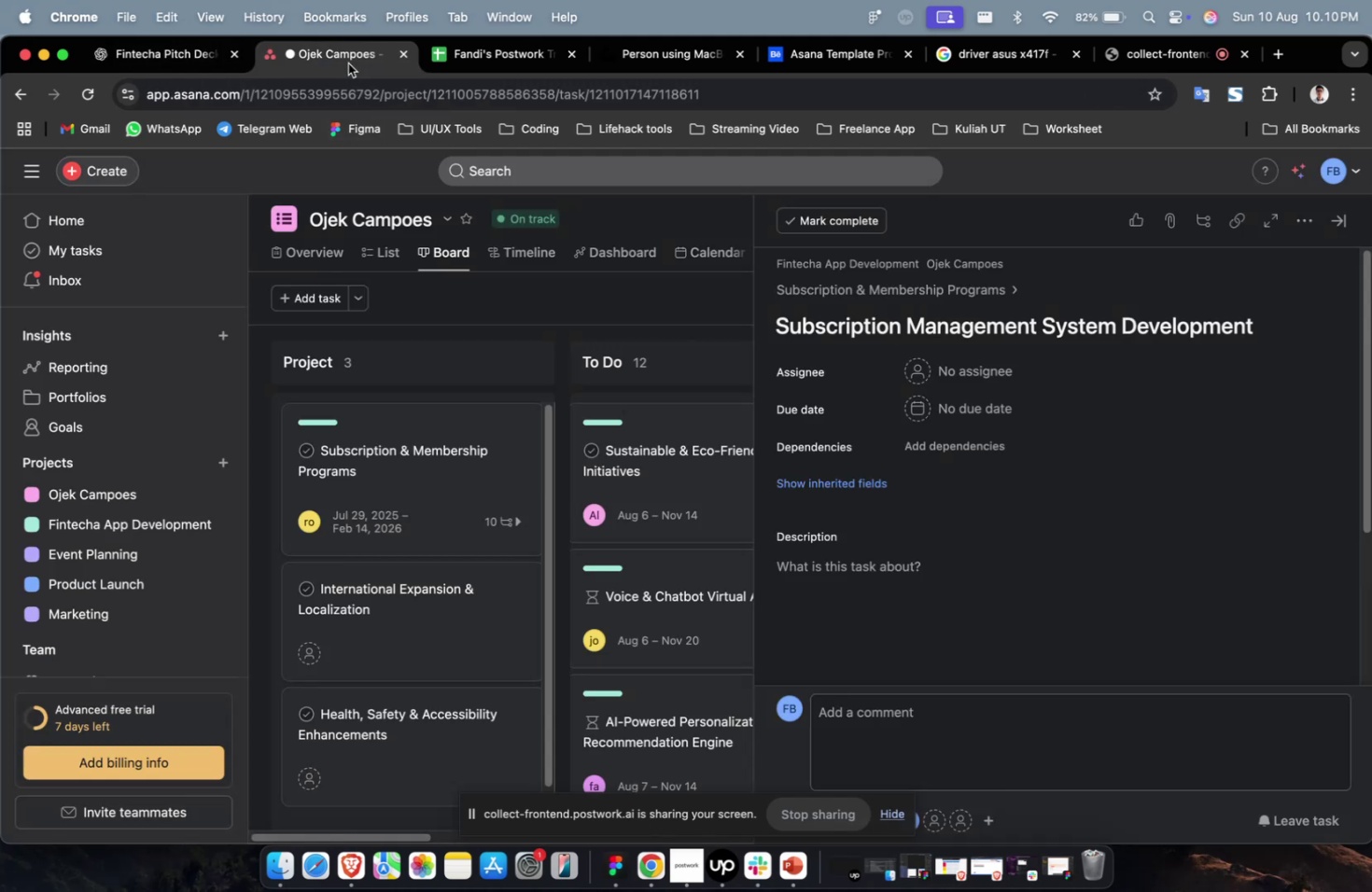 
left_click([348, 63])
 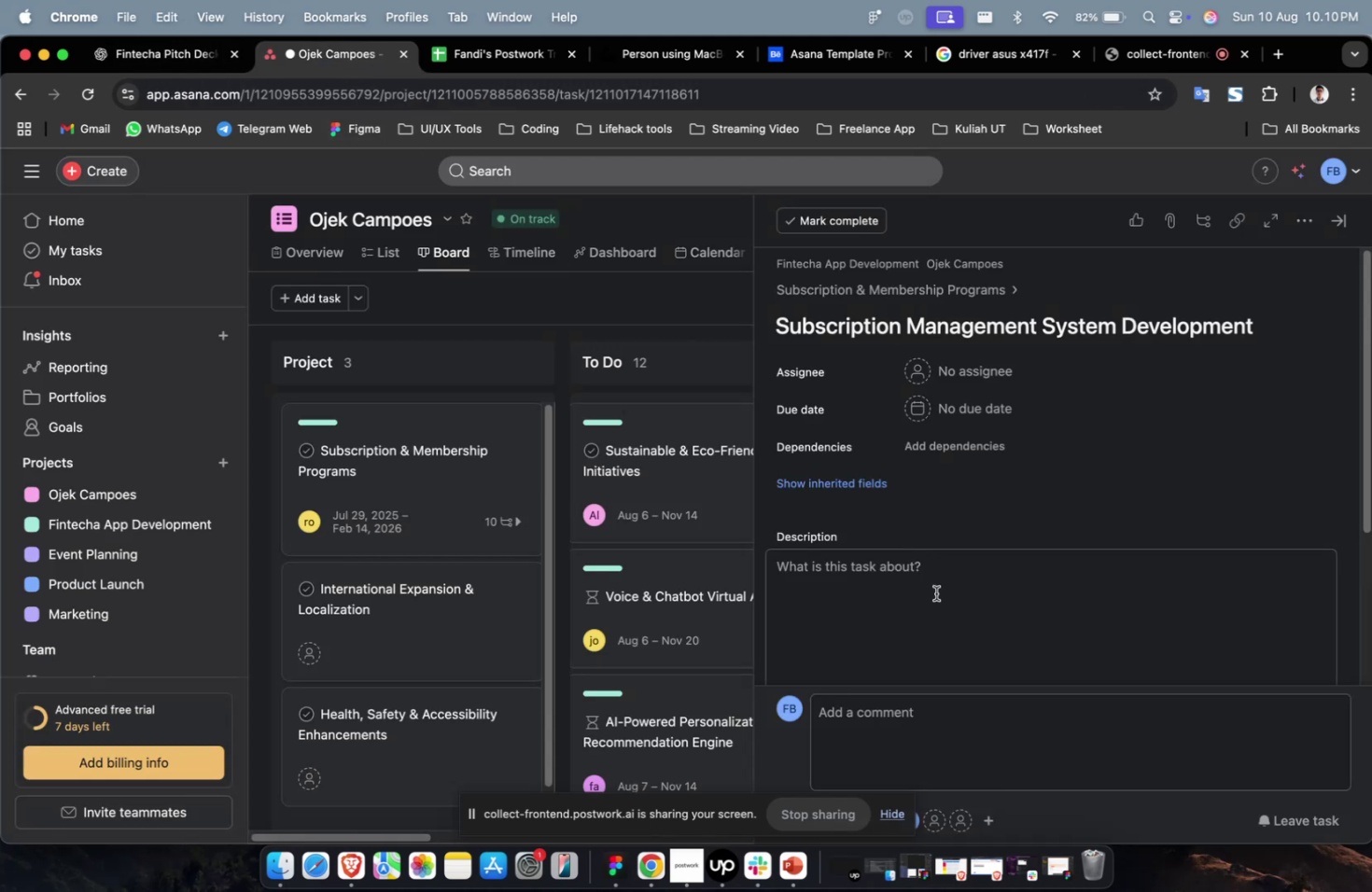 
double_click([935, 593])
 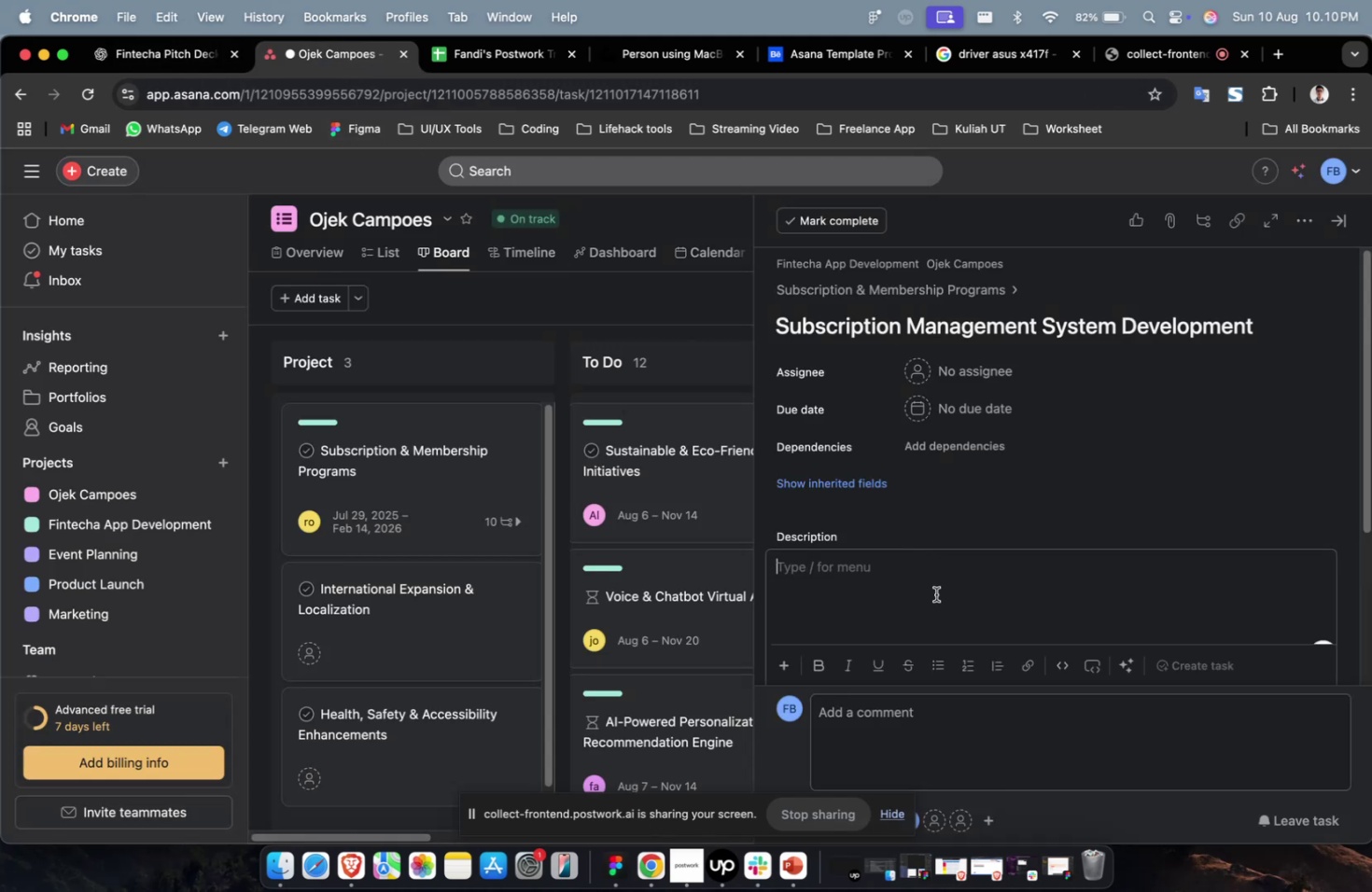 
key(Meta+V)
 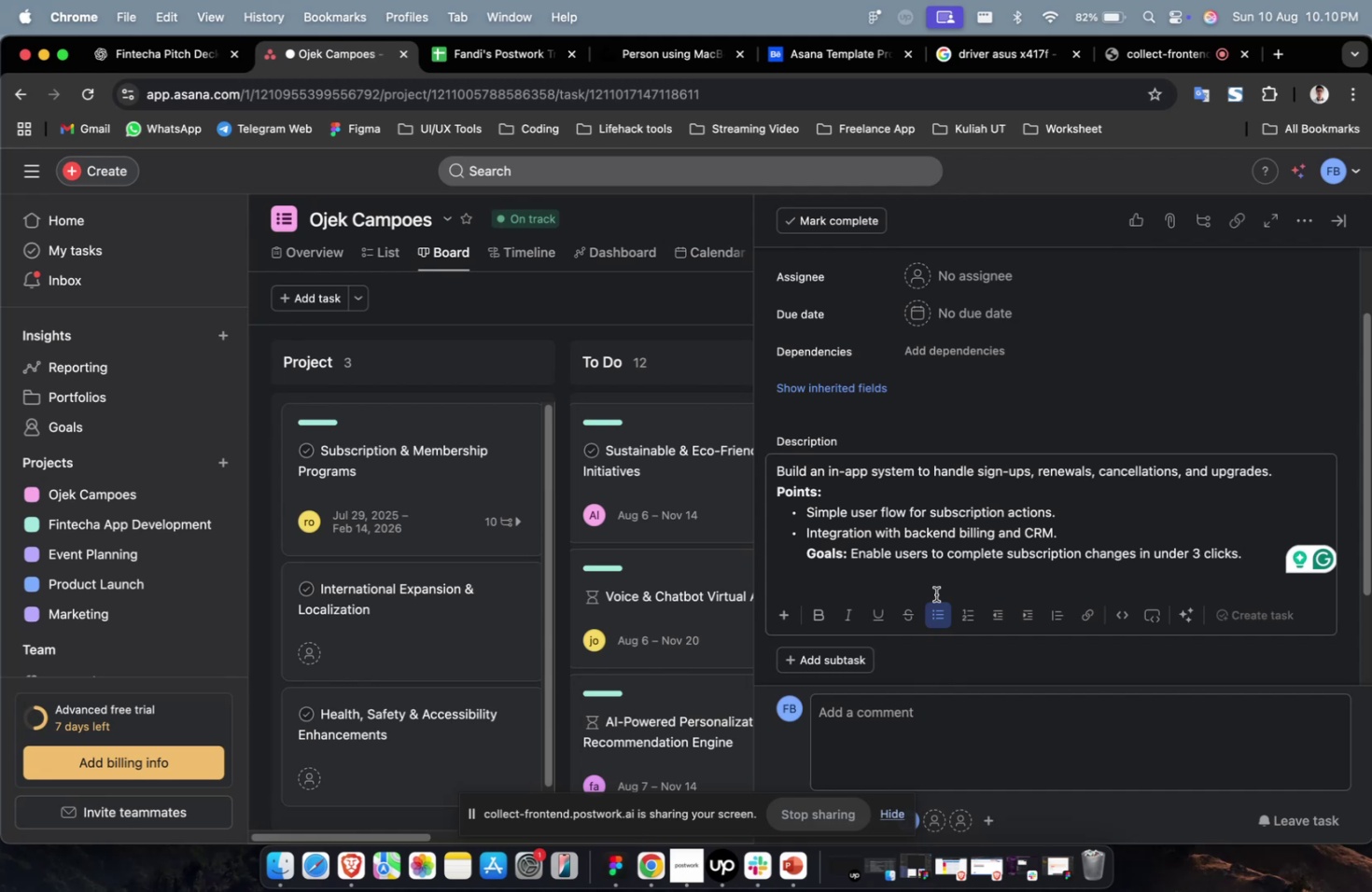 
wait(14.01)
 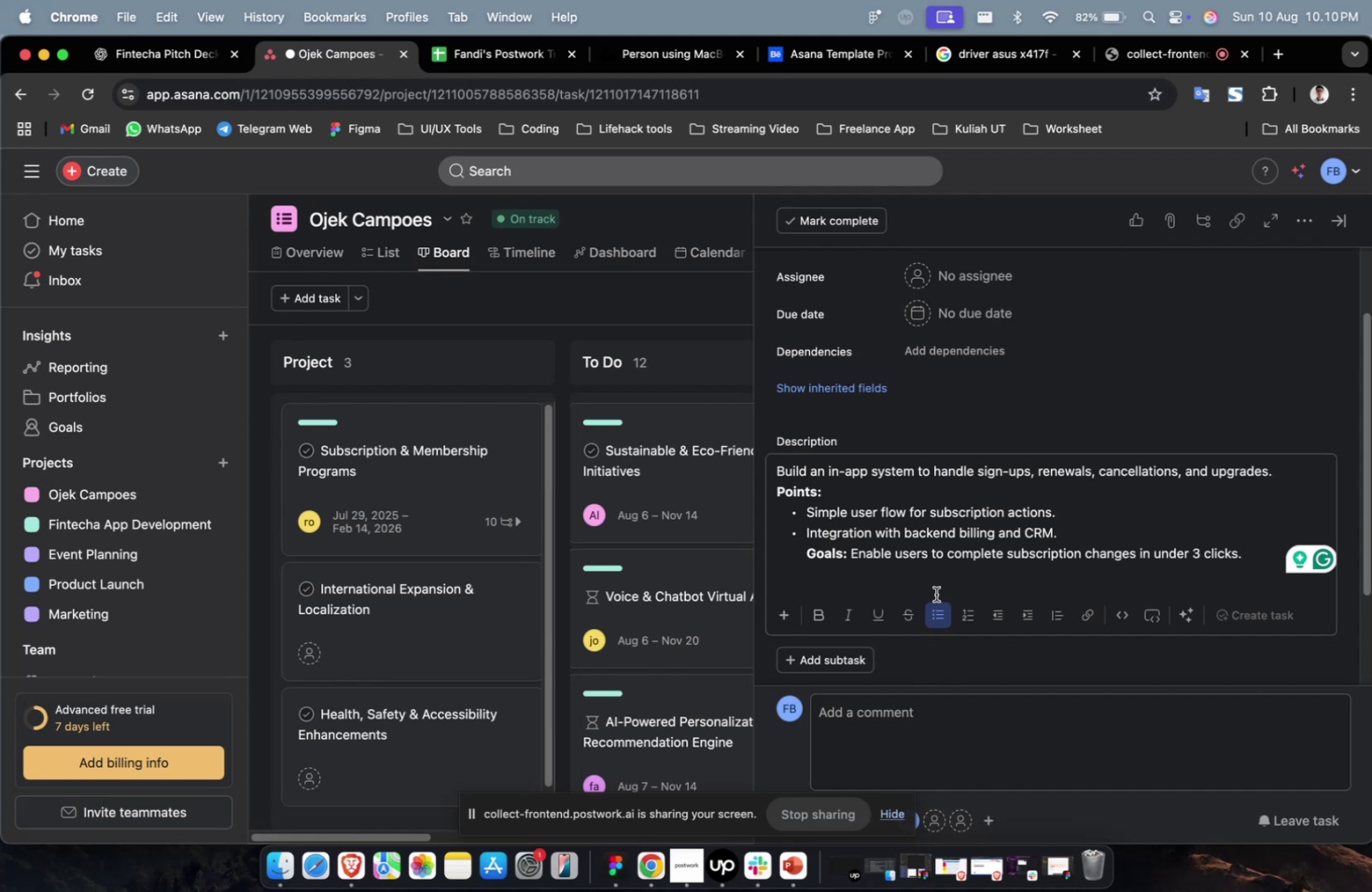 
left_click([935, 593])
 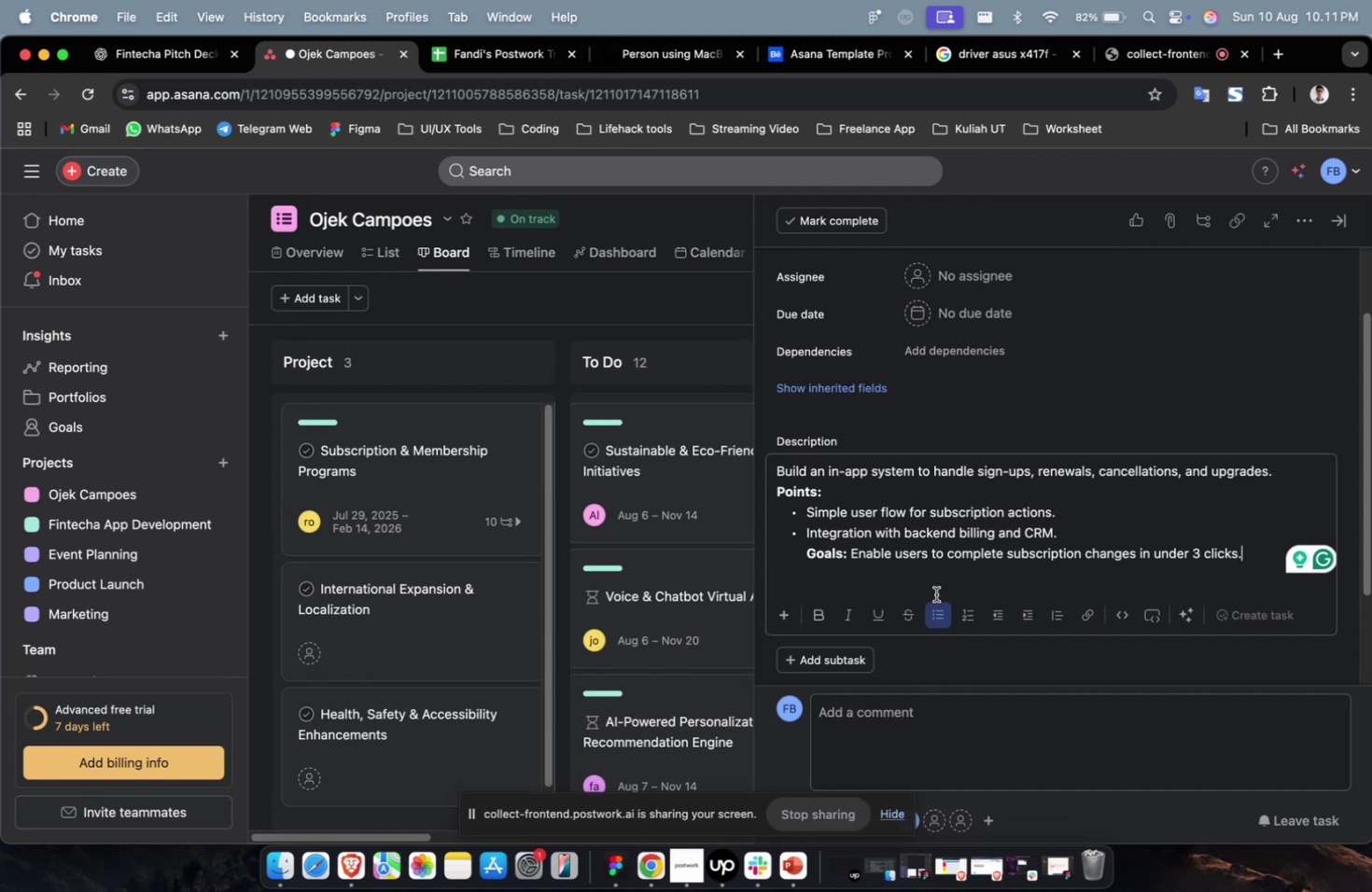 
wait(8.43)
 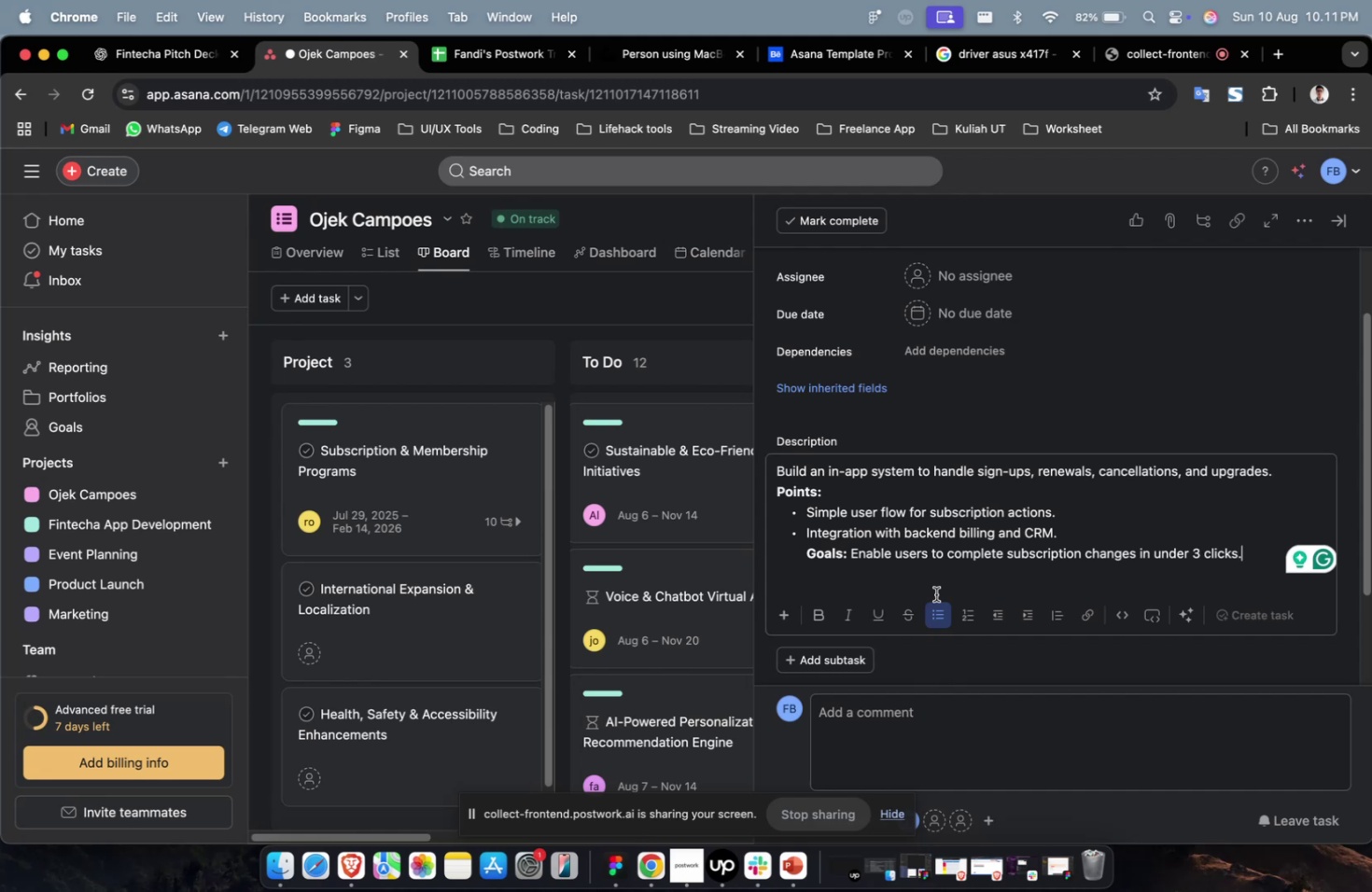 
scroll: coordinate [935, 593], scroll_direction: down, amount: 2.0
 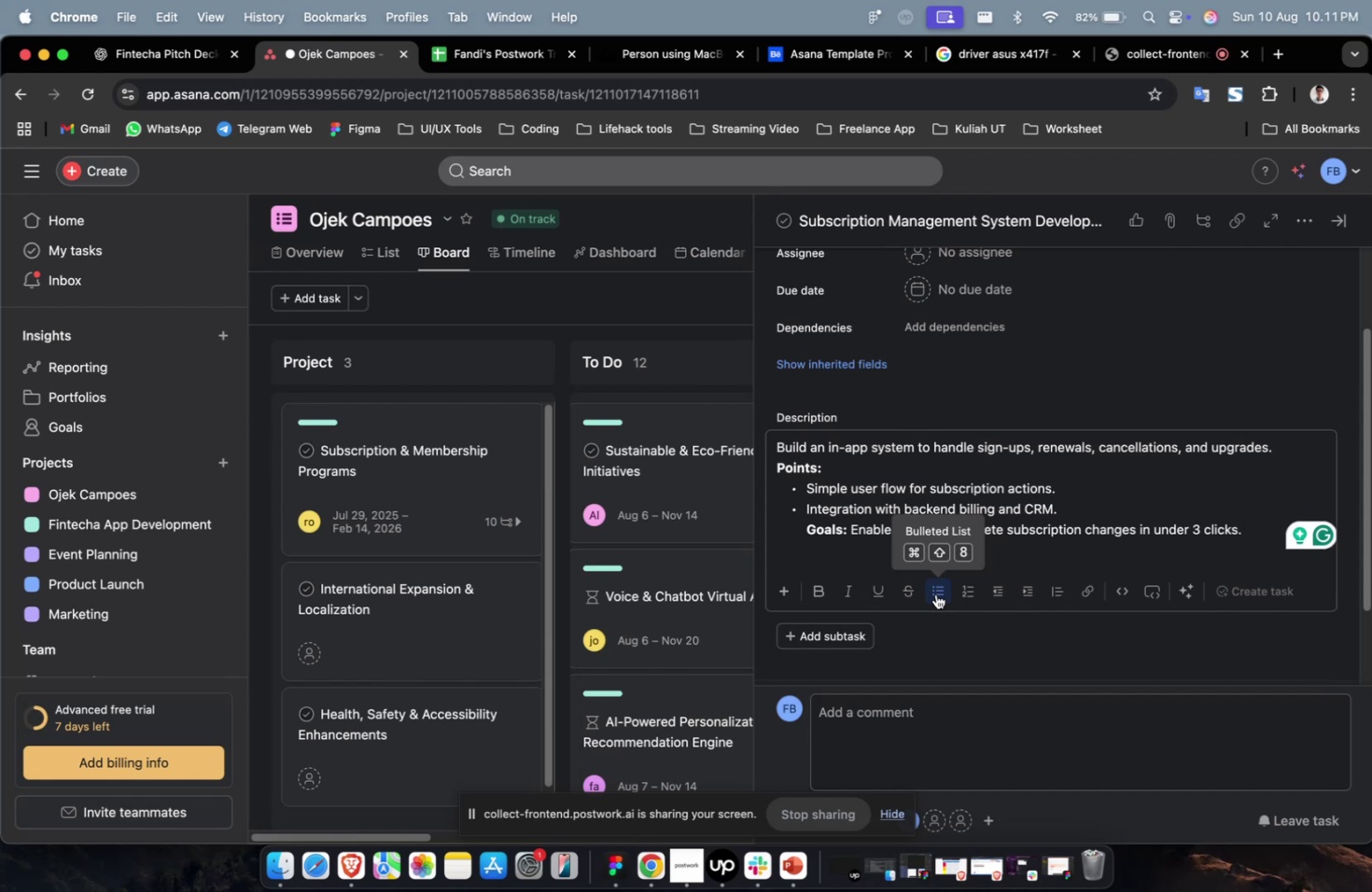 
wait(10.49)
 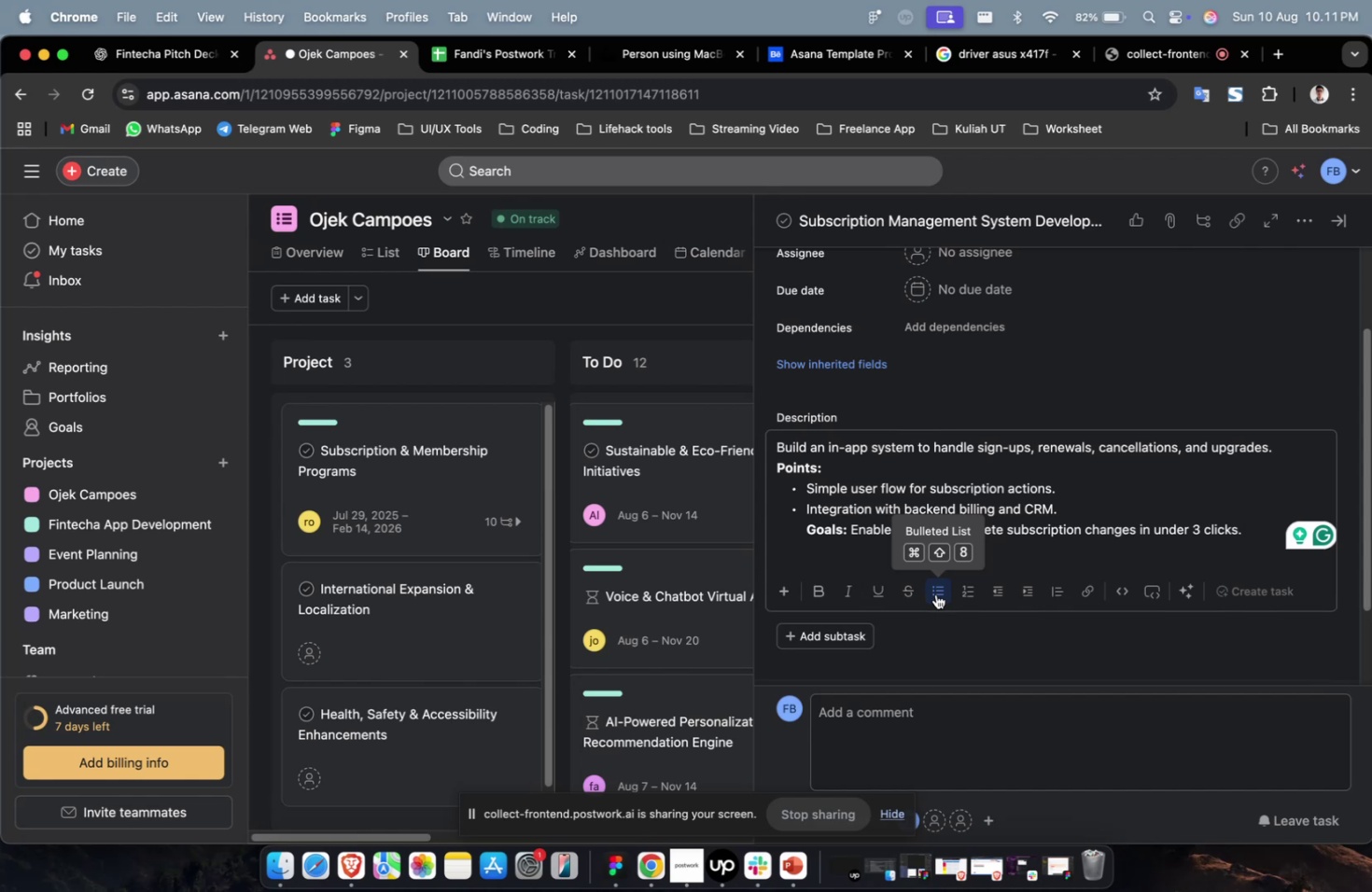 
scroll: coordinate [935, 593], scroll_direction: down, amount: 4.0
 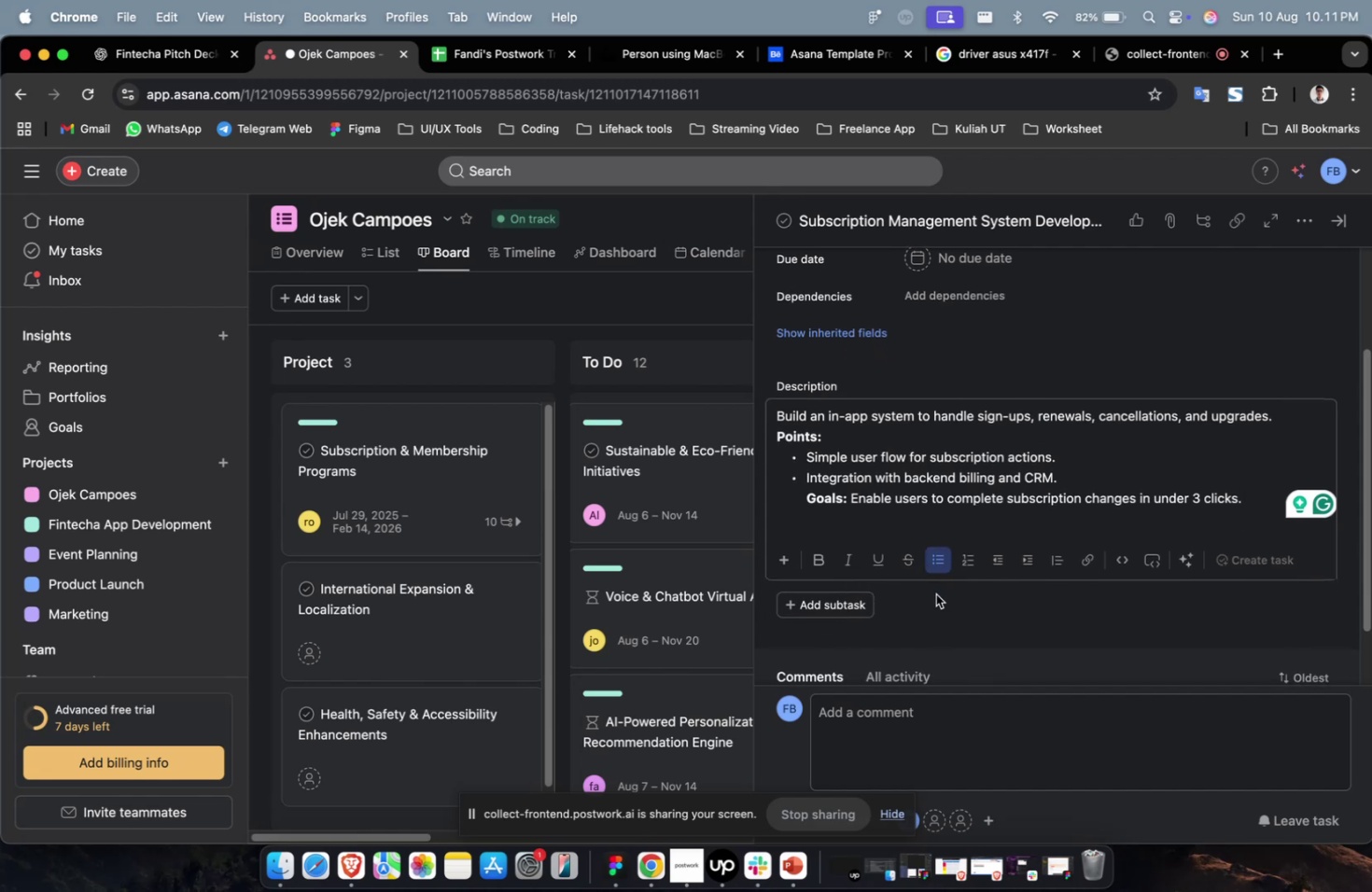 
wait(6.78)
 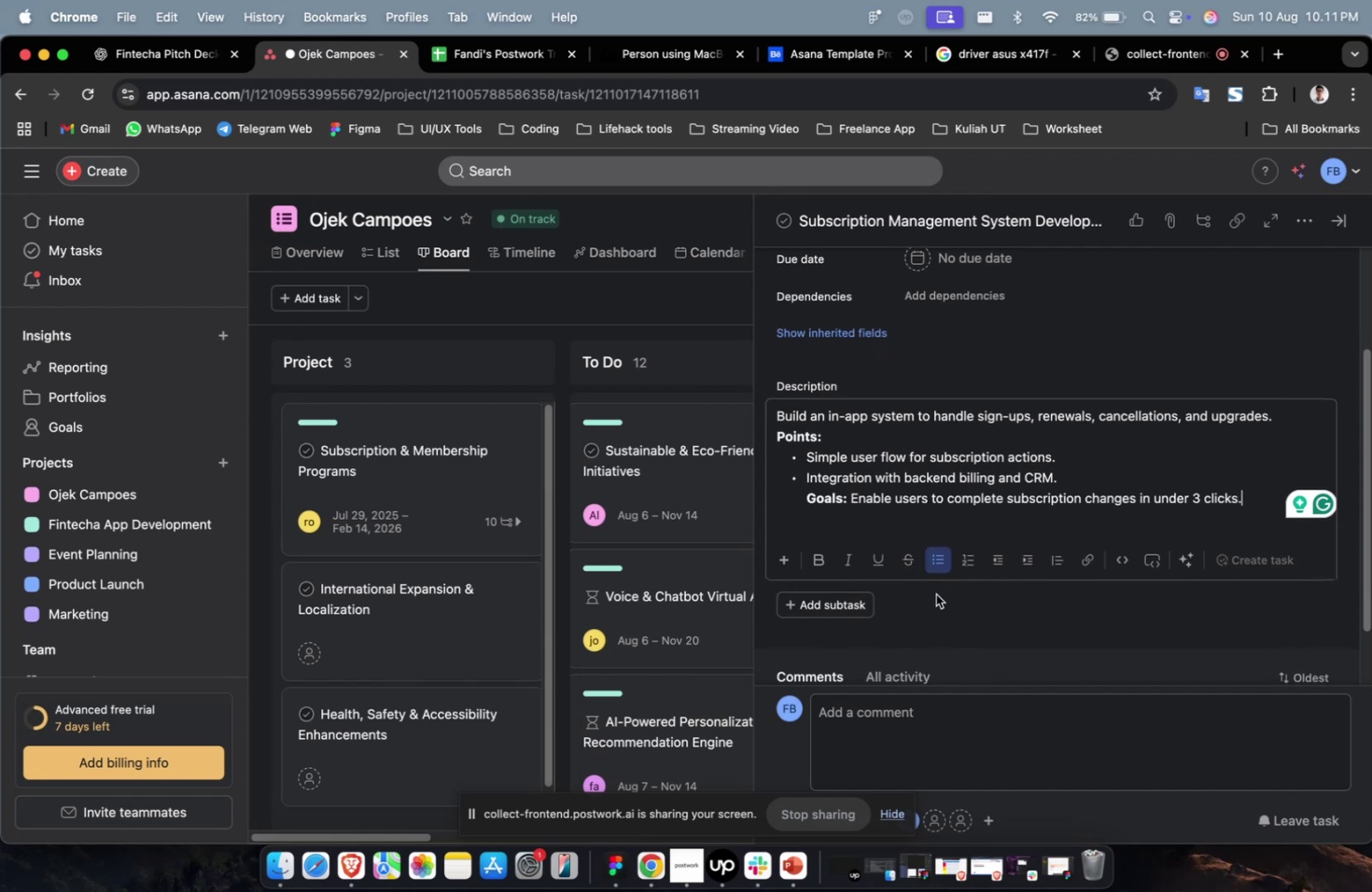 
scroll: coordinate [935, 593], scroll_direction: down, amount: 3.0
 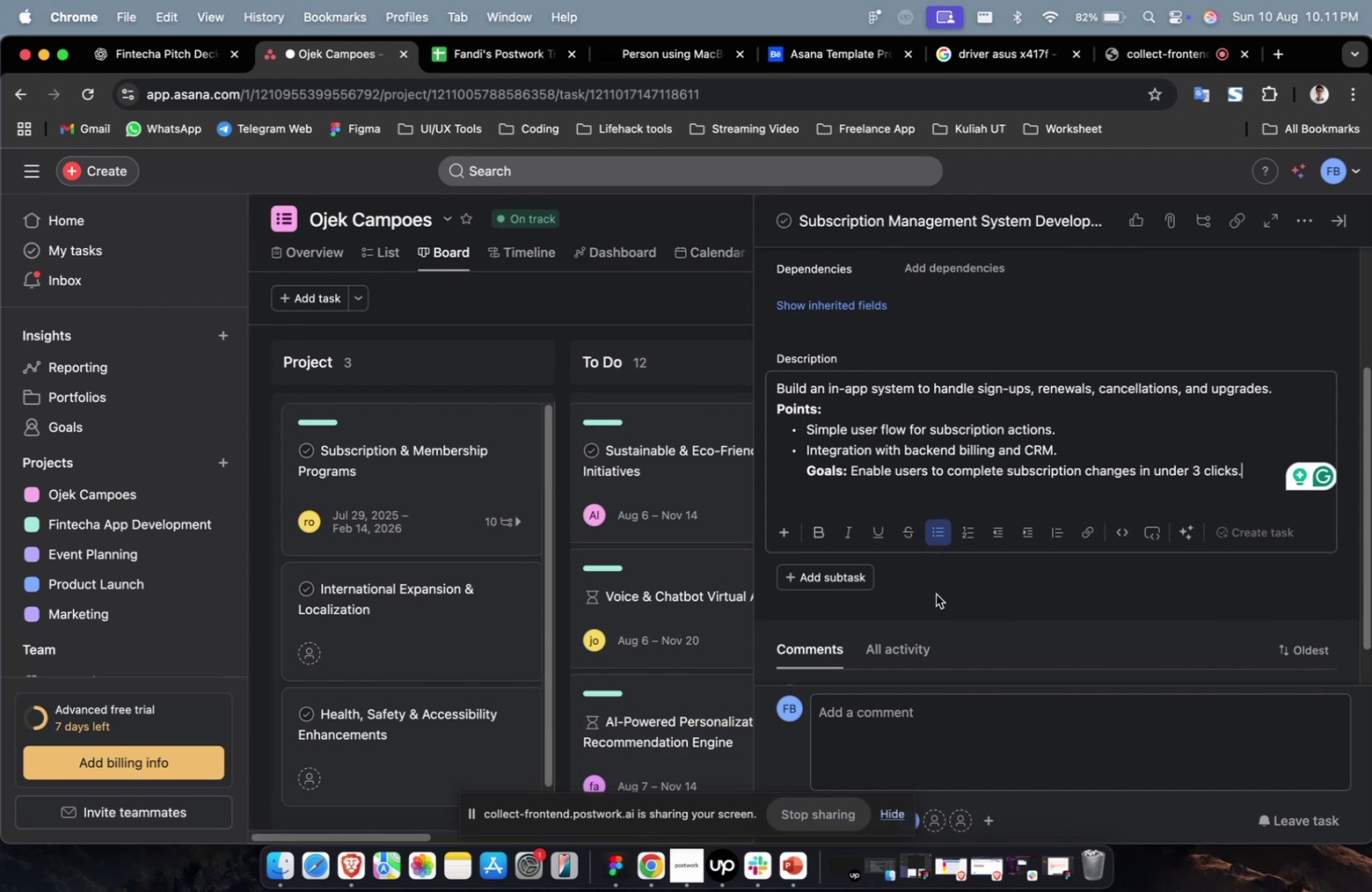 
wait(7.61)
 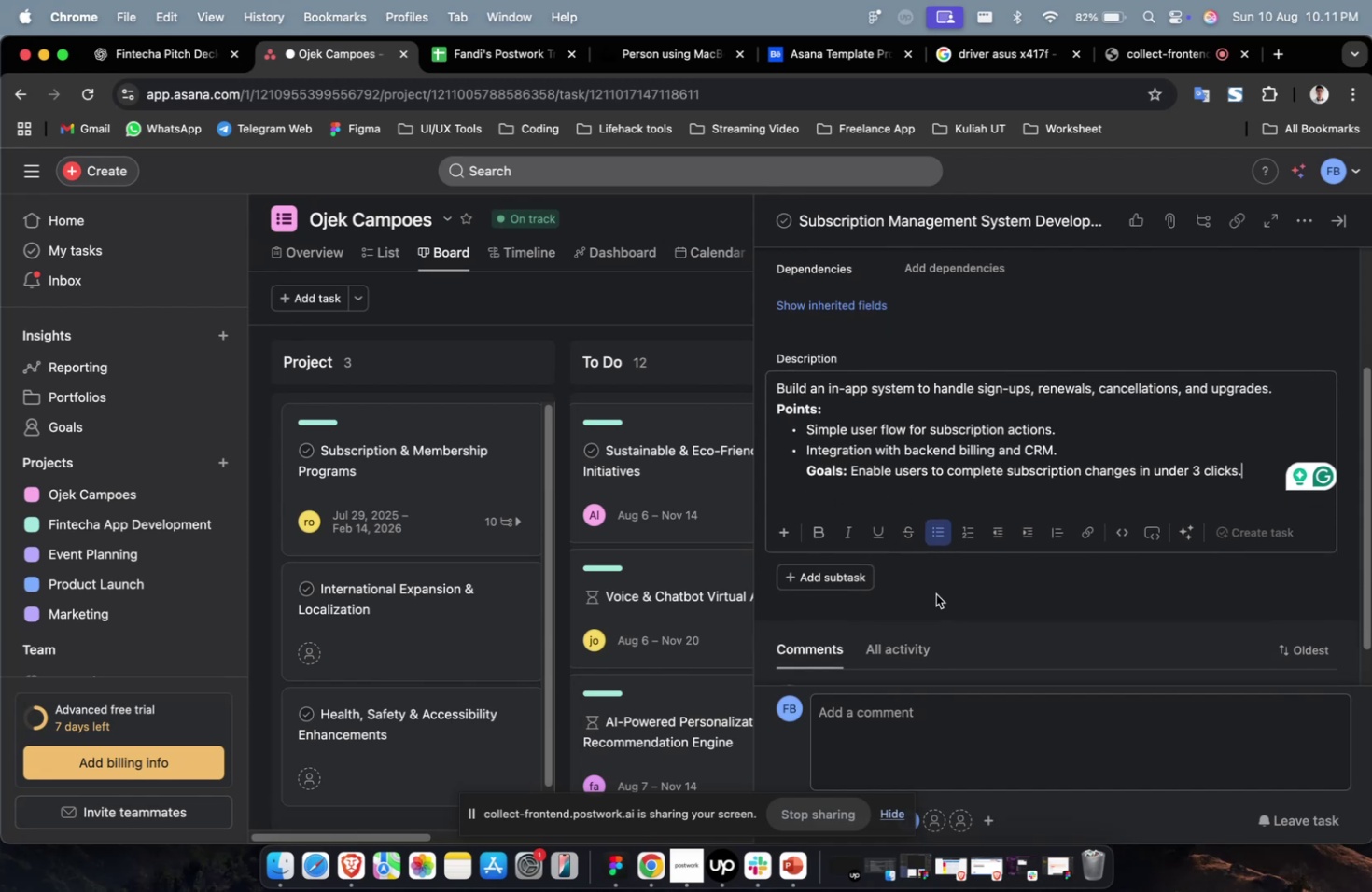 
scroll: coordinate [930, 595], scroll_direction: down, amount: 4.0
 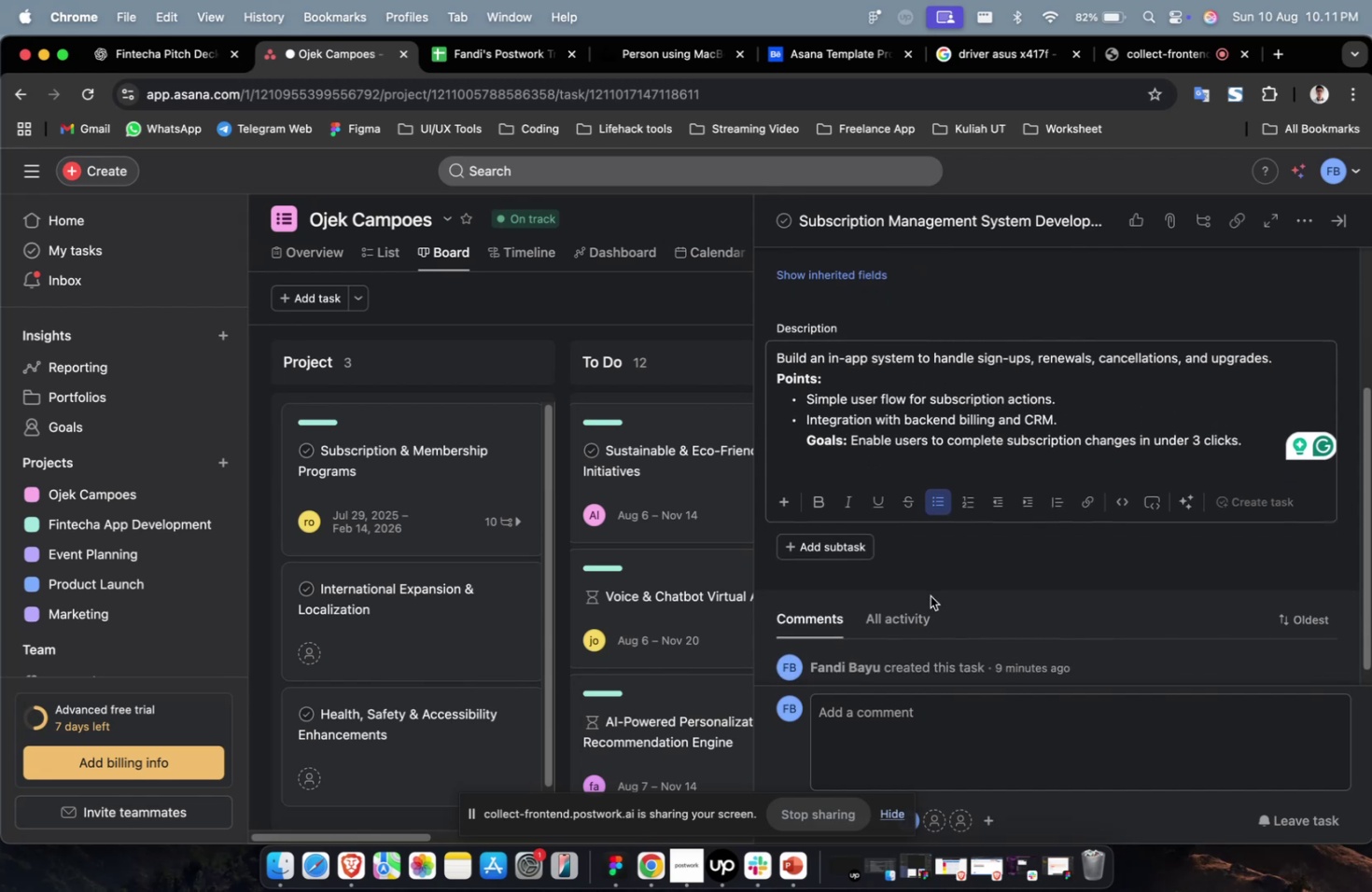 
scroll: coordinate [930, 595], scroll_direction: up, amount: 1.0
 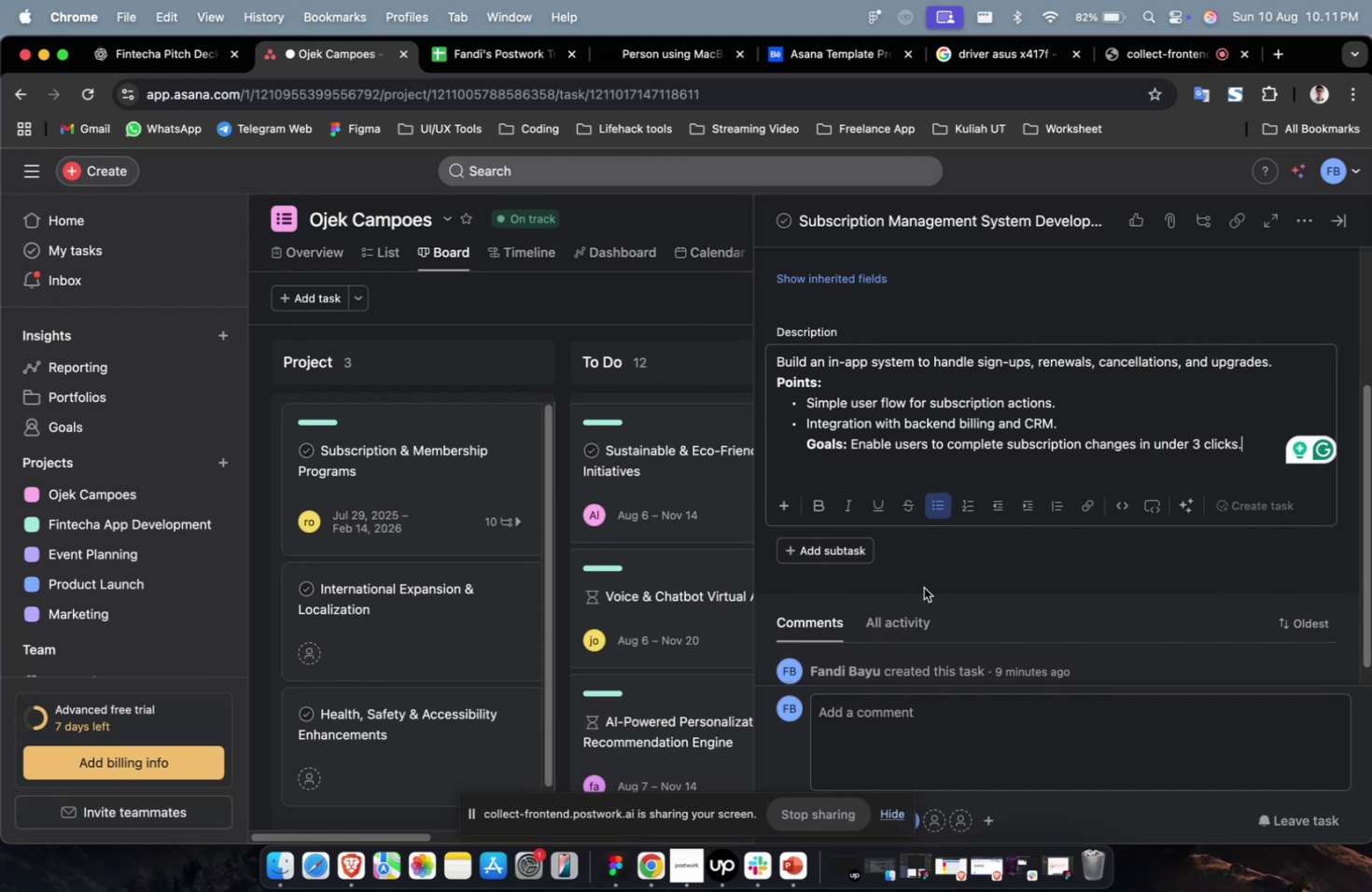 
wait(6.56)
 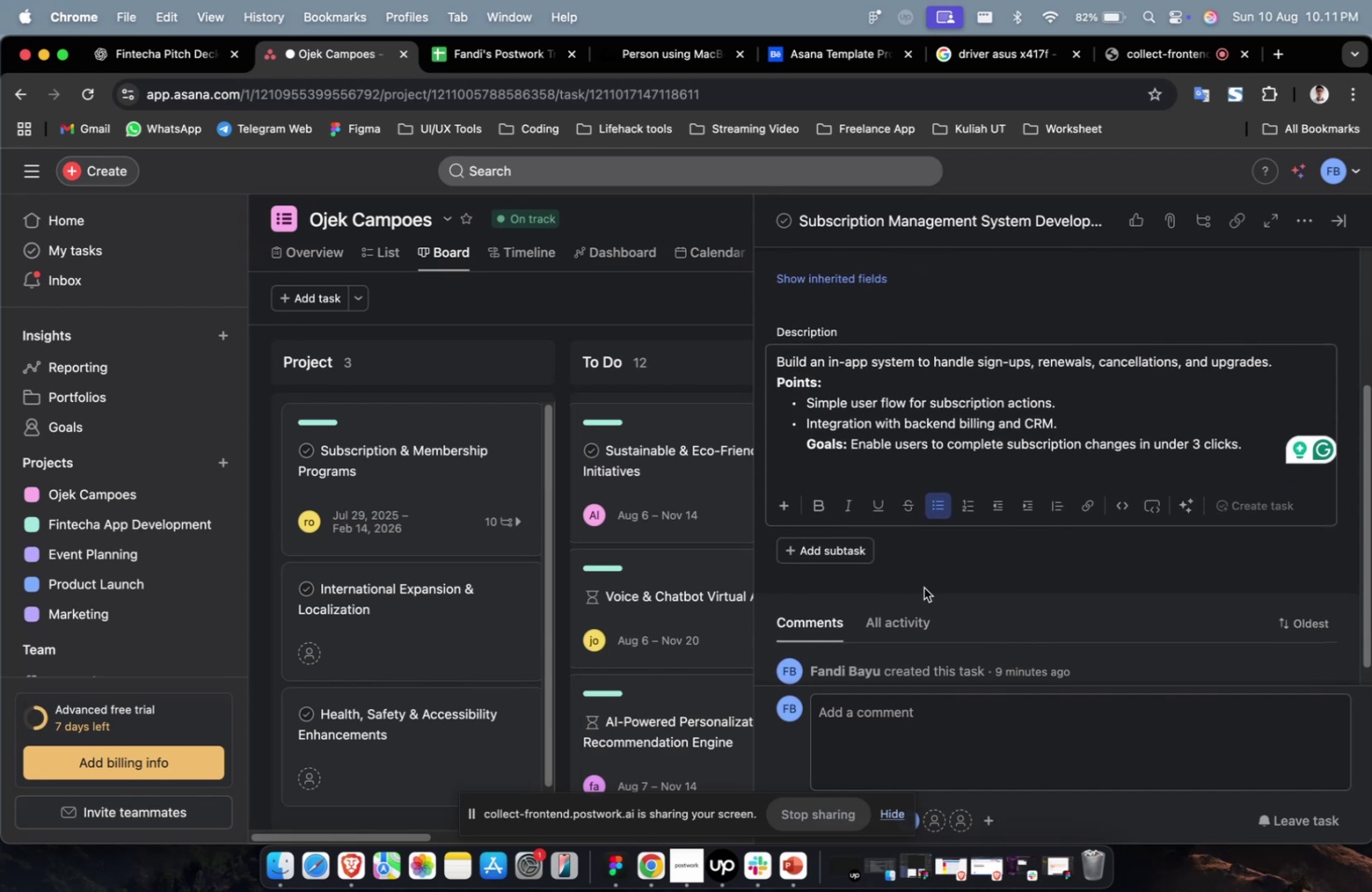 
scroll: coordinate [923, 587], scroll_direction: up, amount: 1.0
 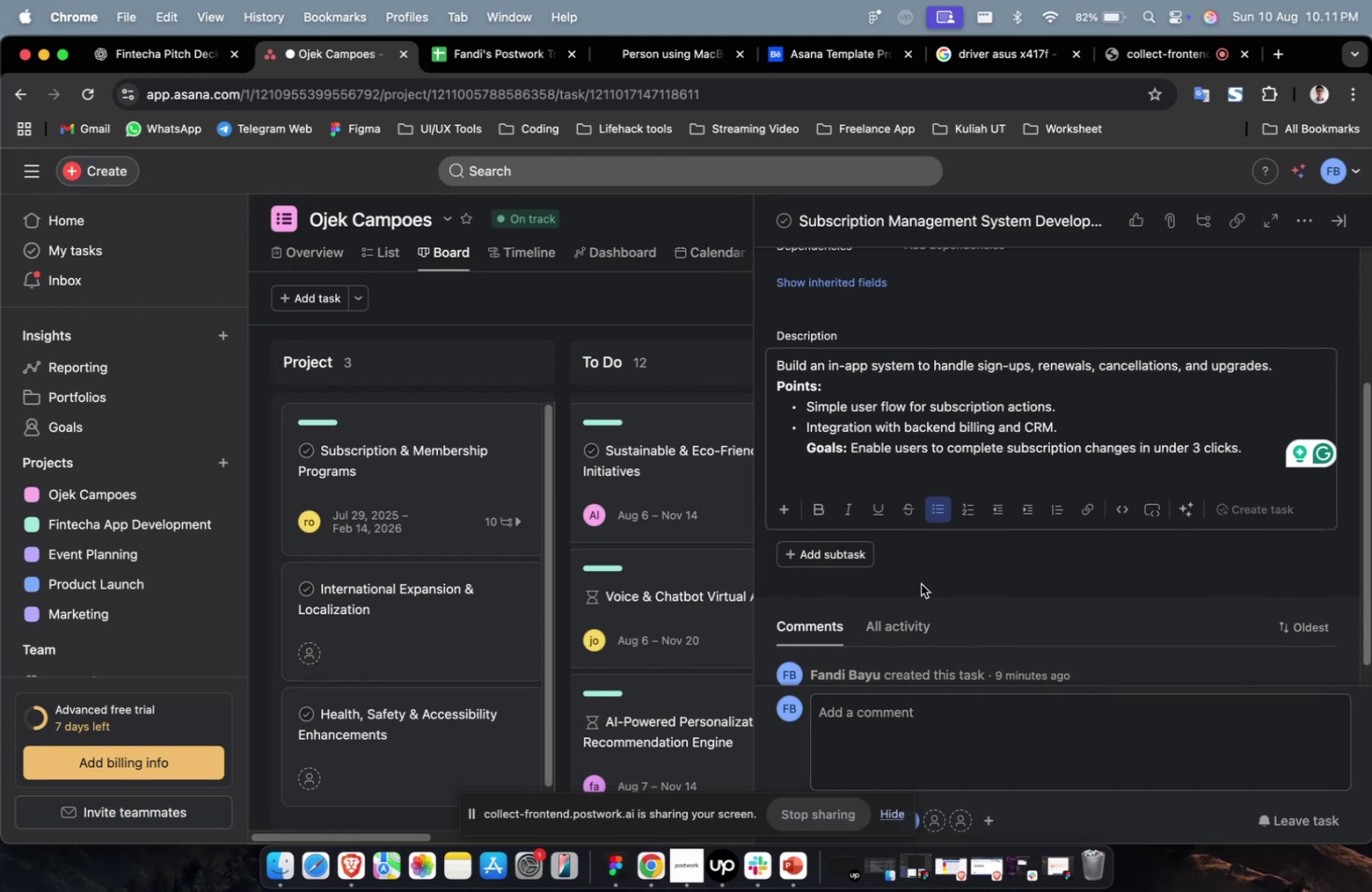 
scroll: coordinate [920, 583], scroll_direction: down, amount: 4.0
 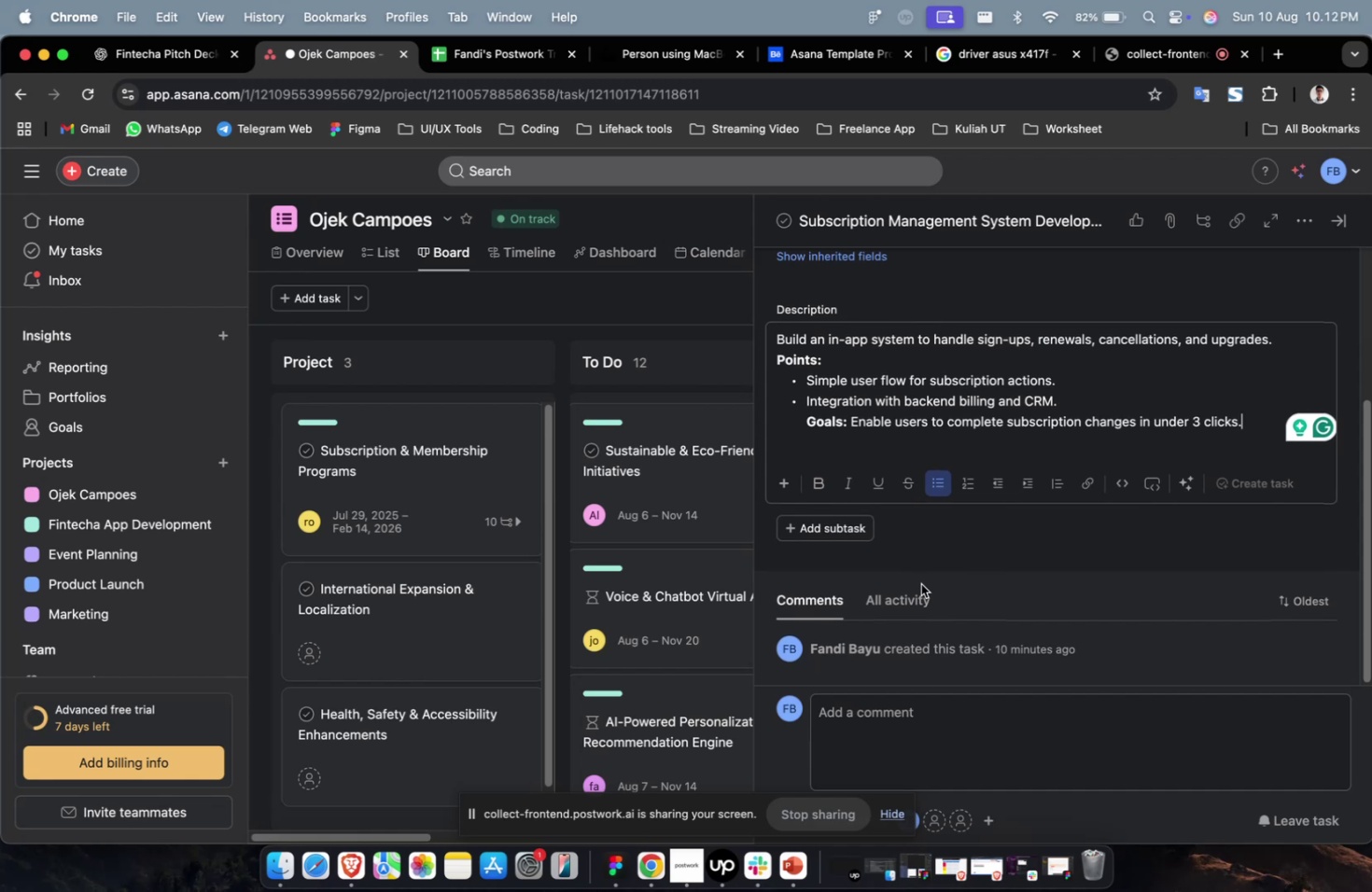 
wait(6.39)
 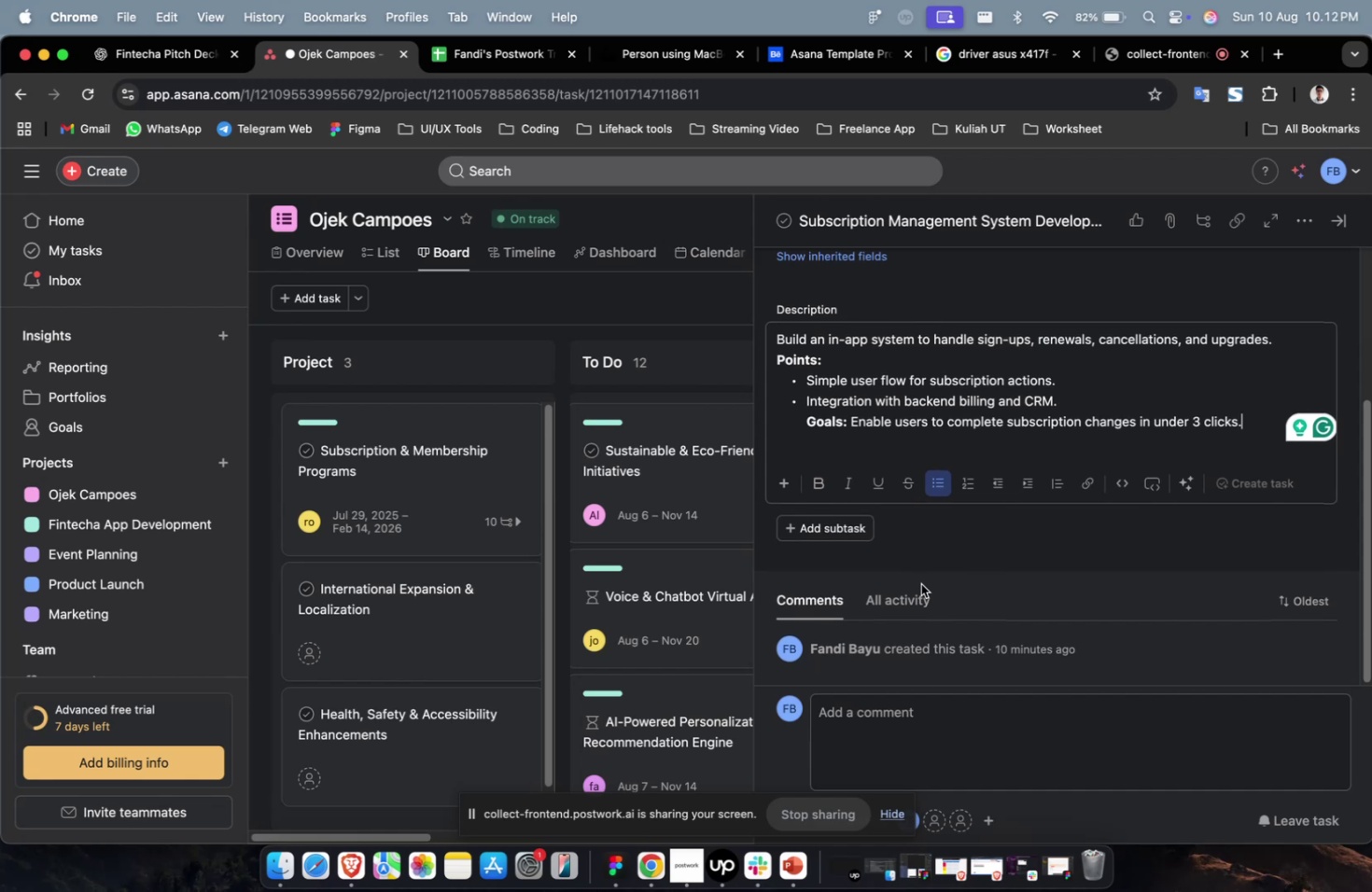 
scroll: coordinate [920, 583], scroll_direction: down, amount: 2.0
 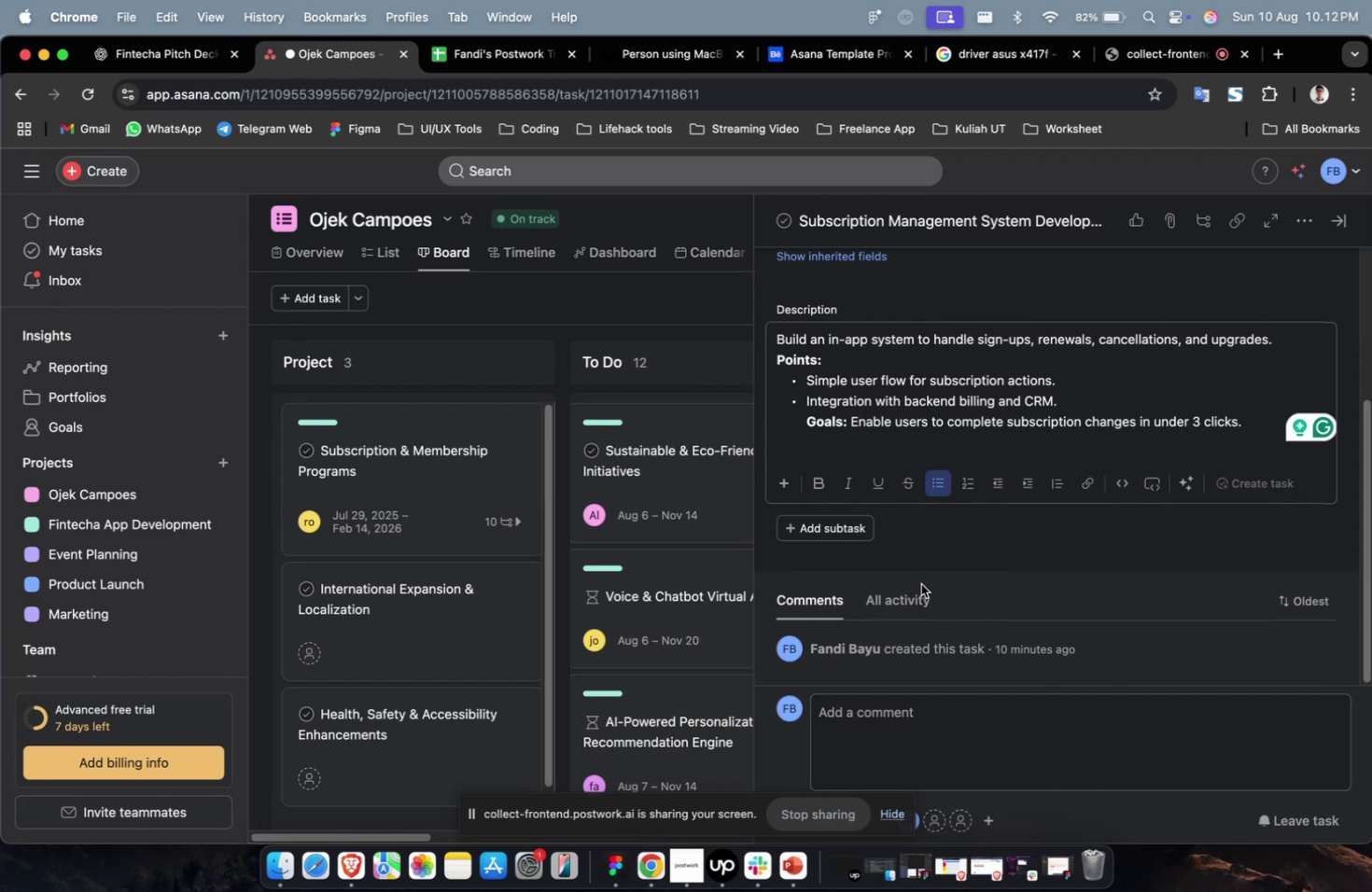 
wait(5.61)
 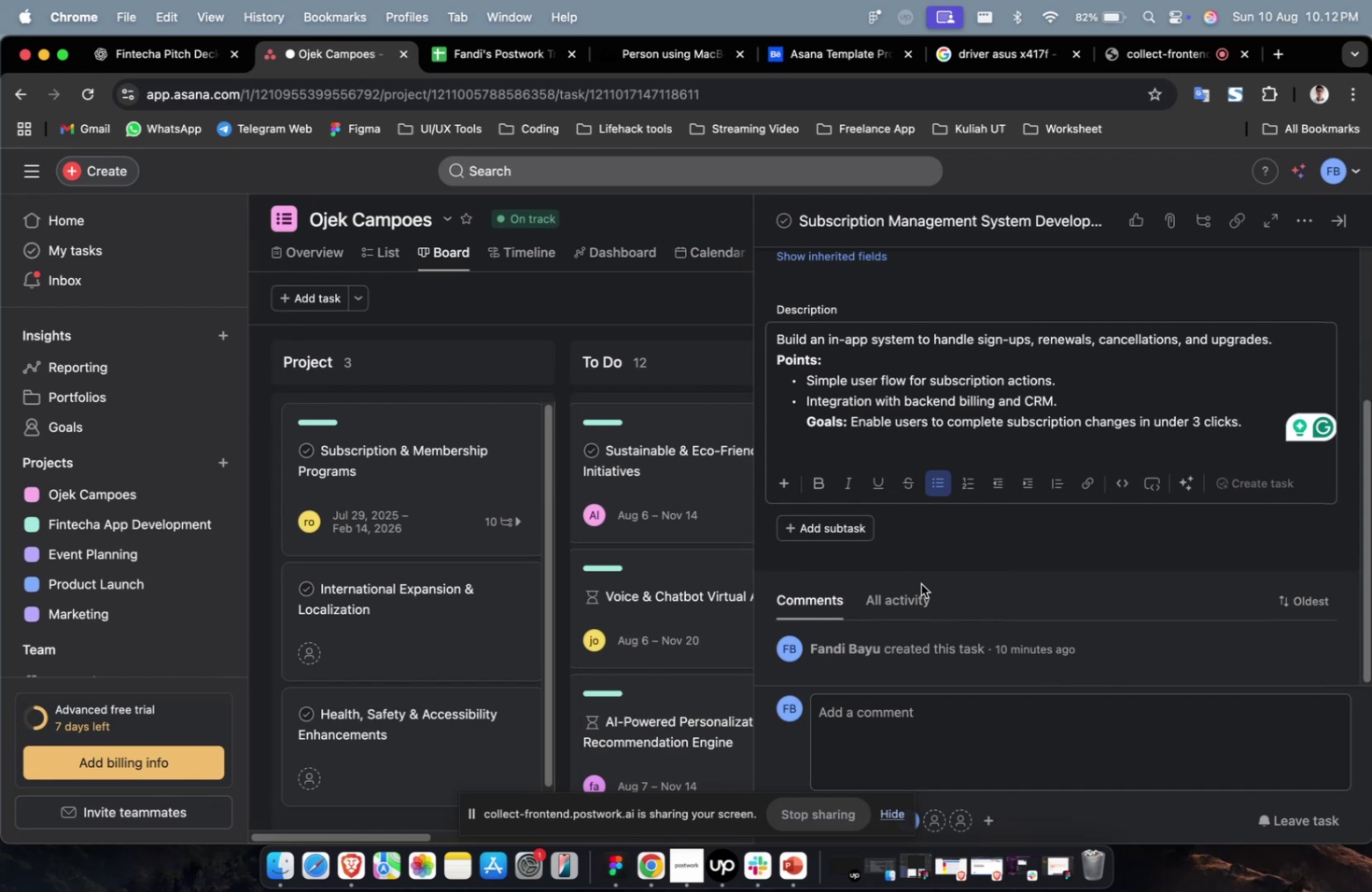 
scroll: coordinate [920, 584], scroll_direction: down, amount: 6.0
 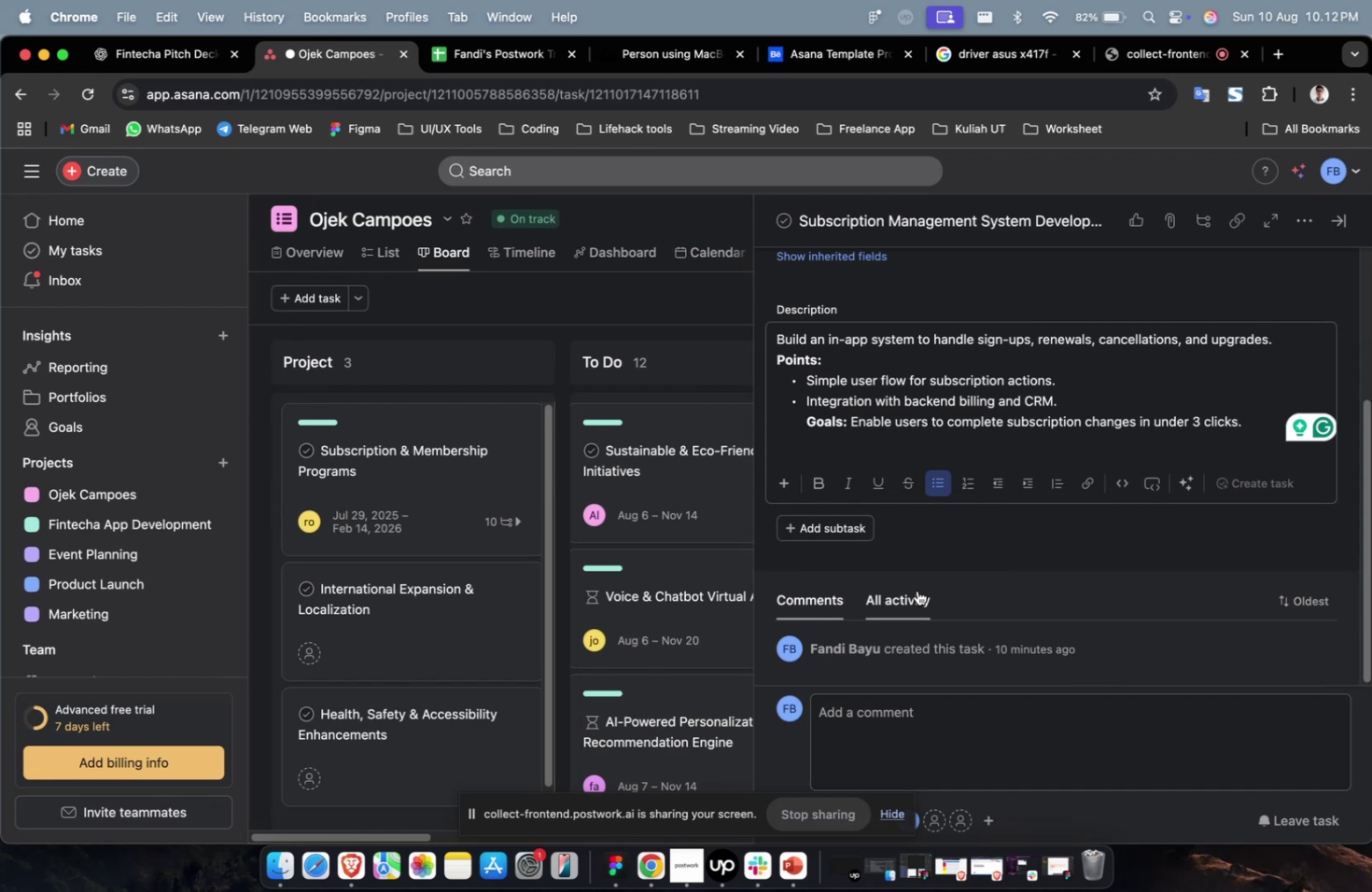 
wait(6.31)
 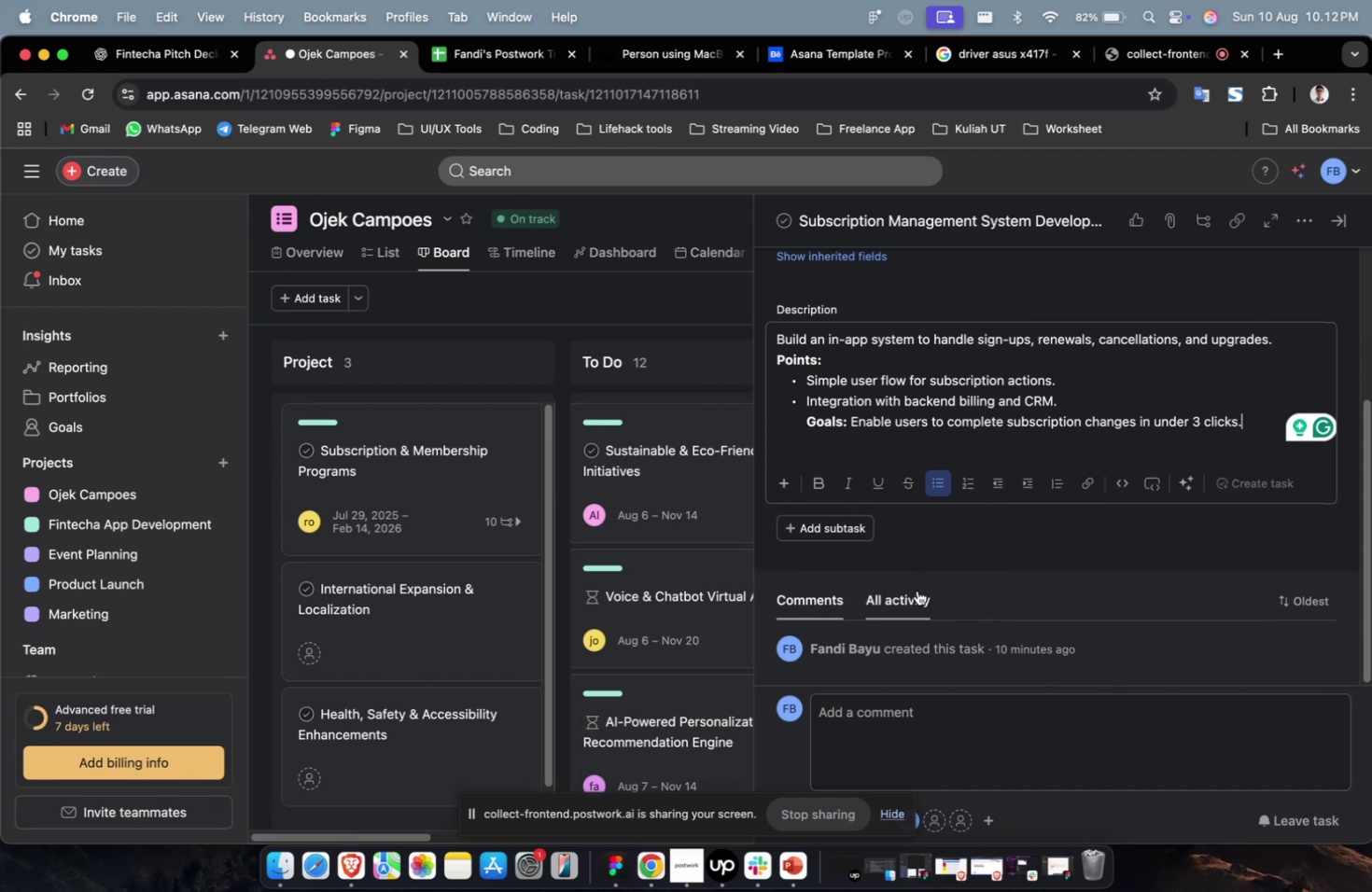 
scroll: coordinate [909, 601], scroll_direction: down, amount: 2.0
 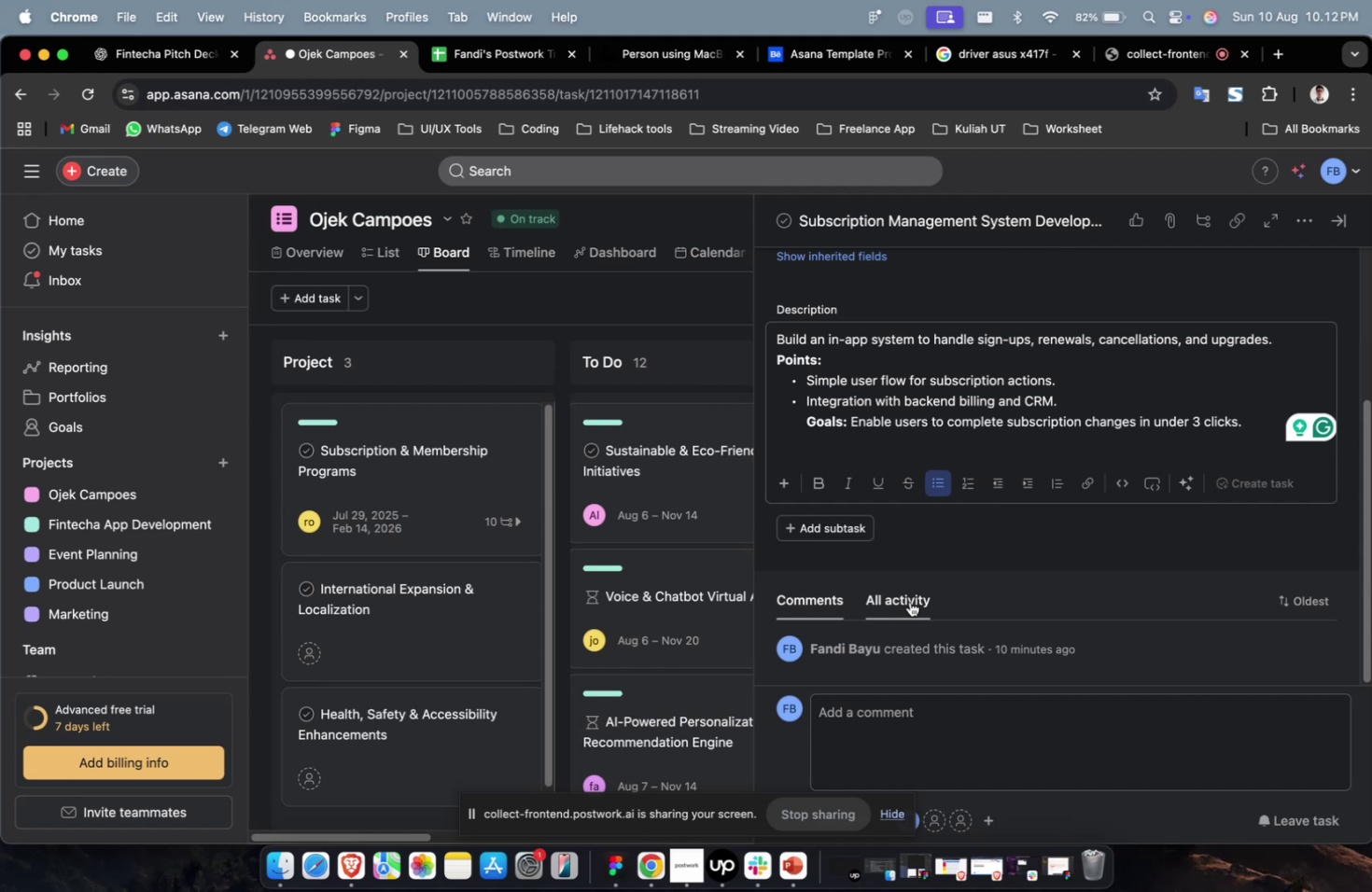 
scroll: coordinate [958, 467], scroll_direction: up, amount: 11.0
 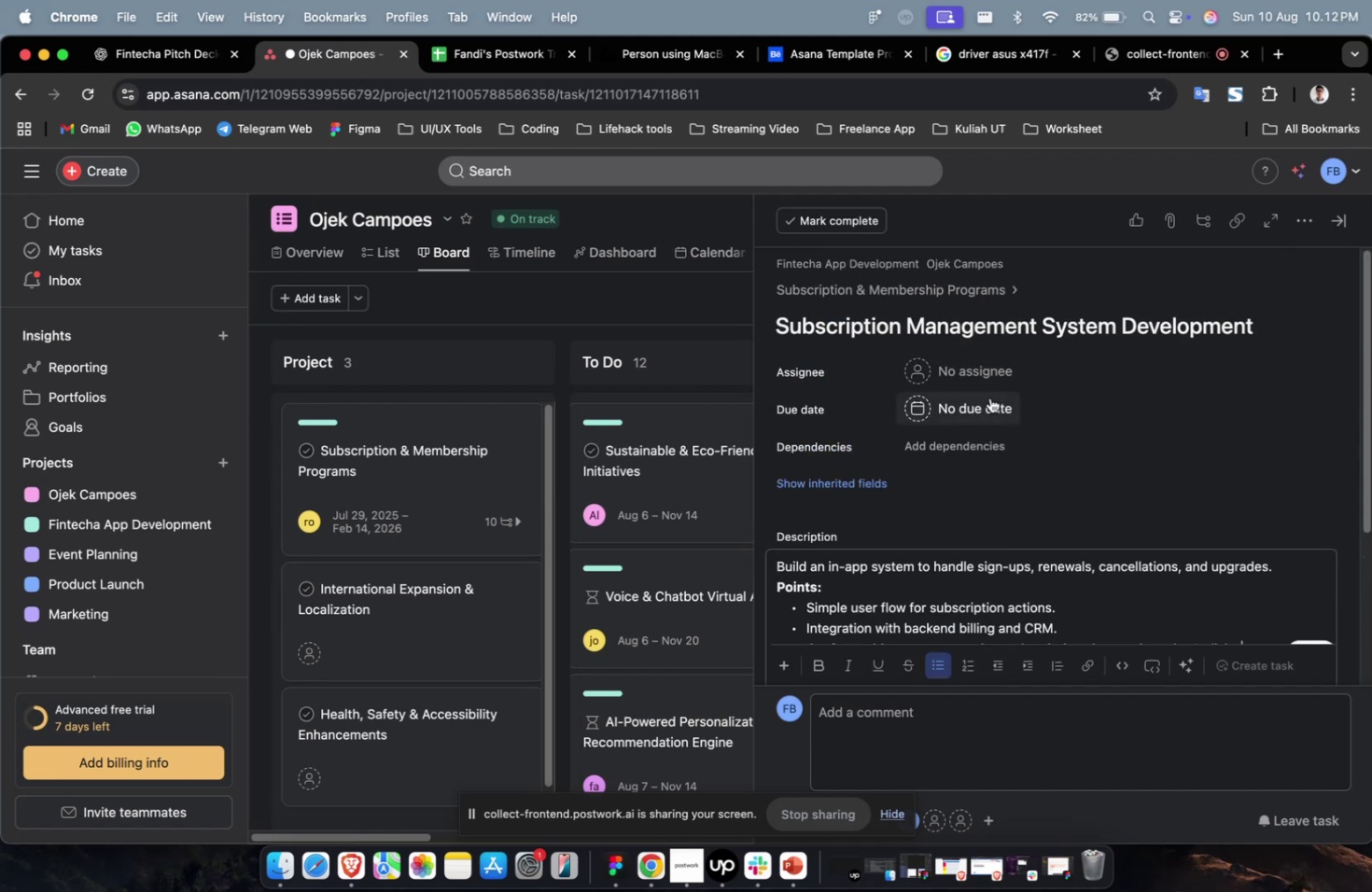 
left_click([993, 383])
 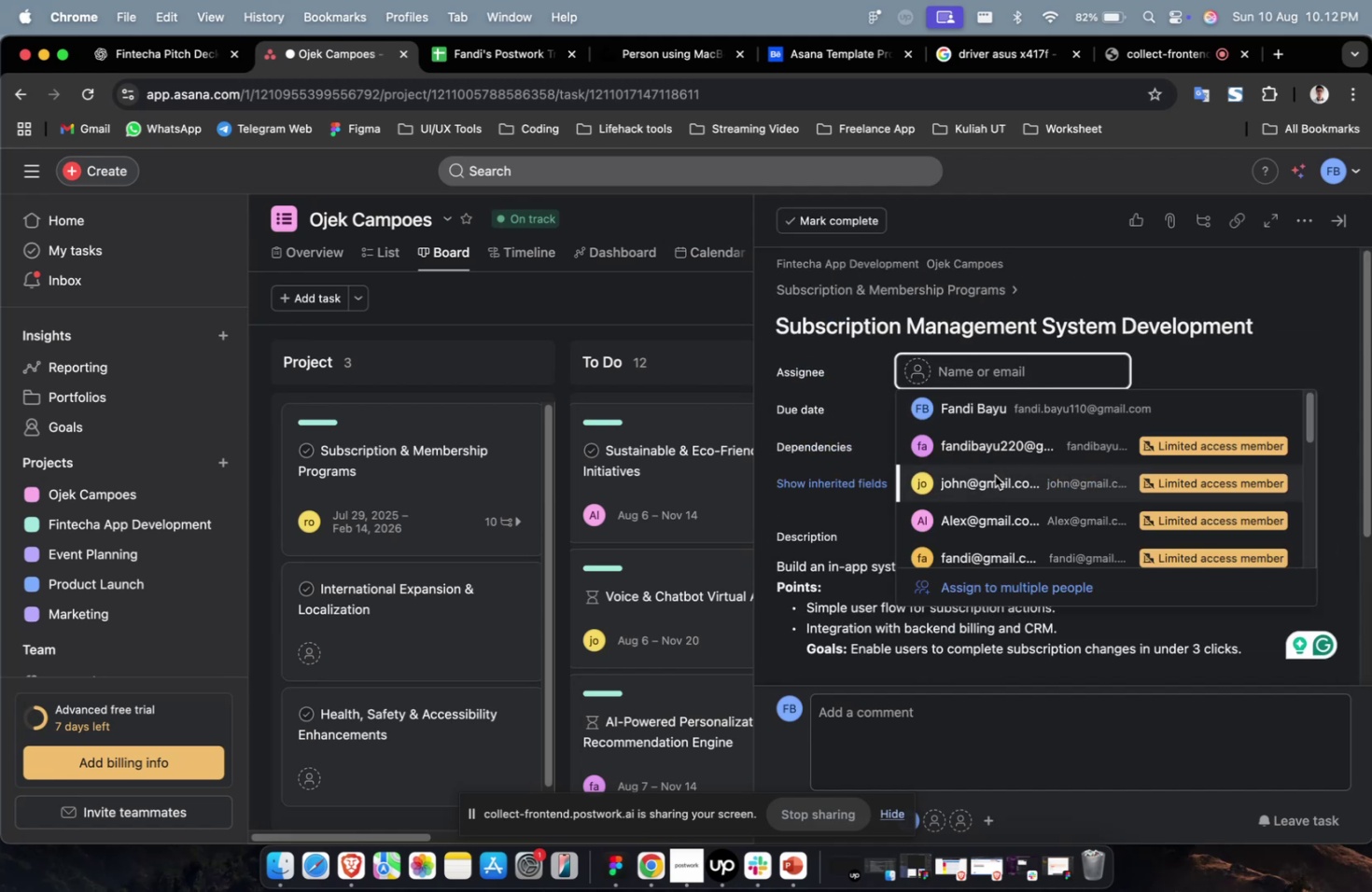 
double_click([994, 475])
 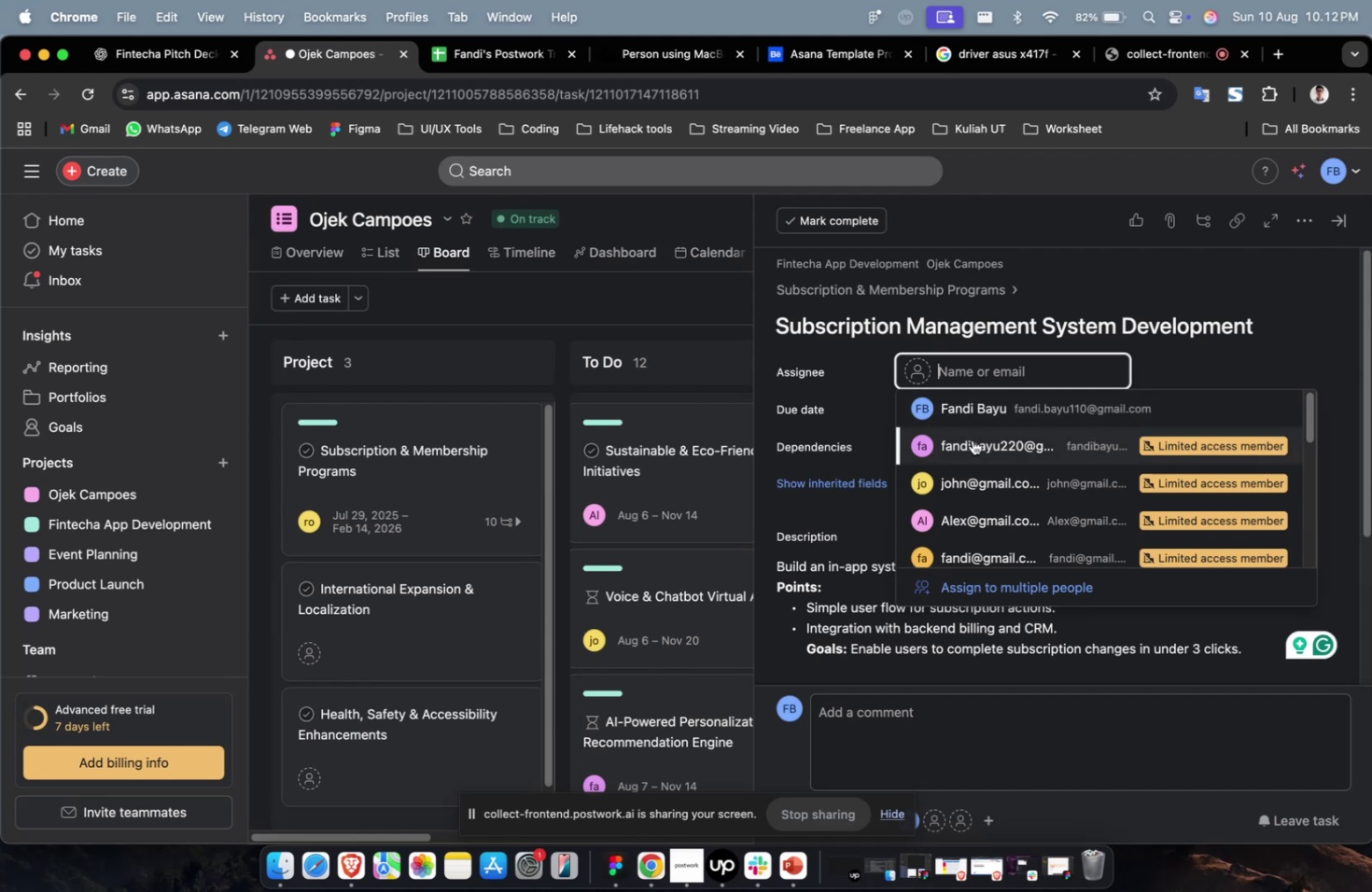 
triple_click([972, 439])
 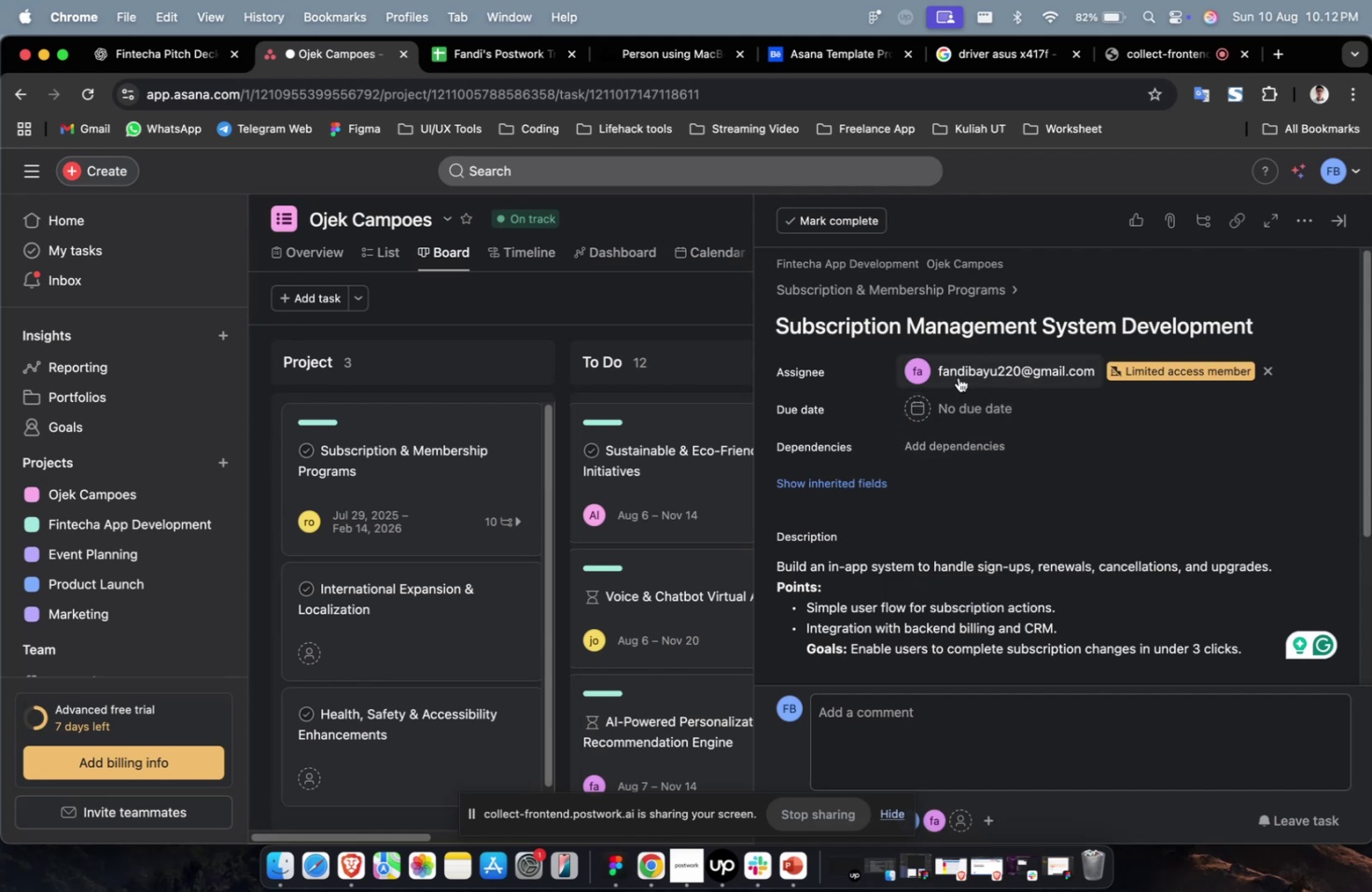 
left_click([958, 376])
 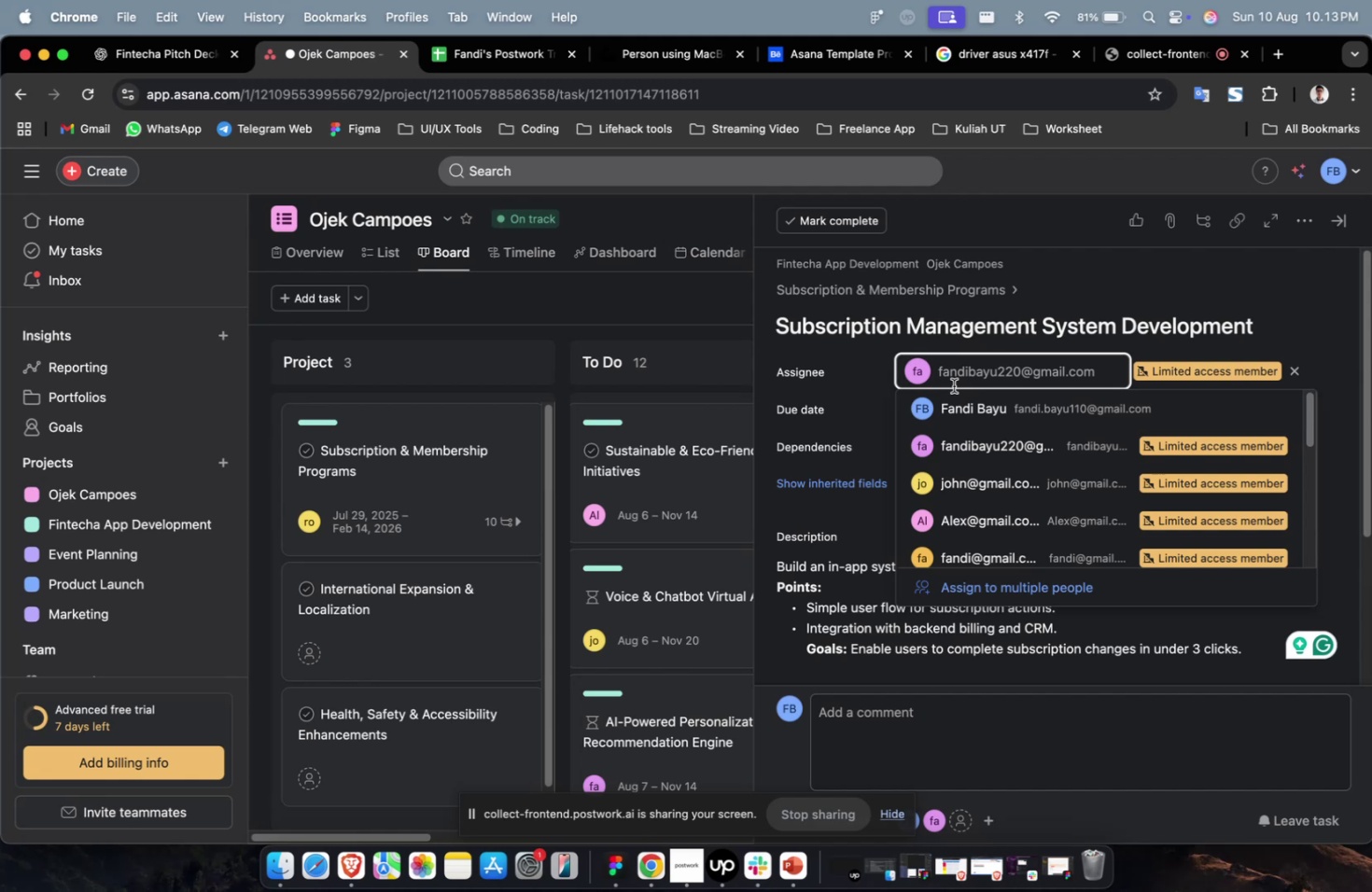 
wait(50.53)
 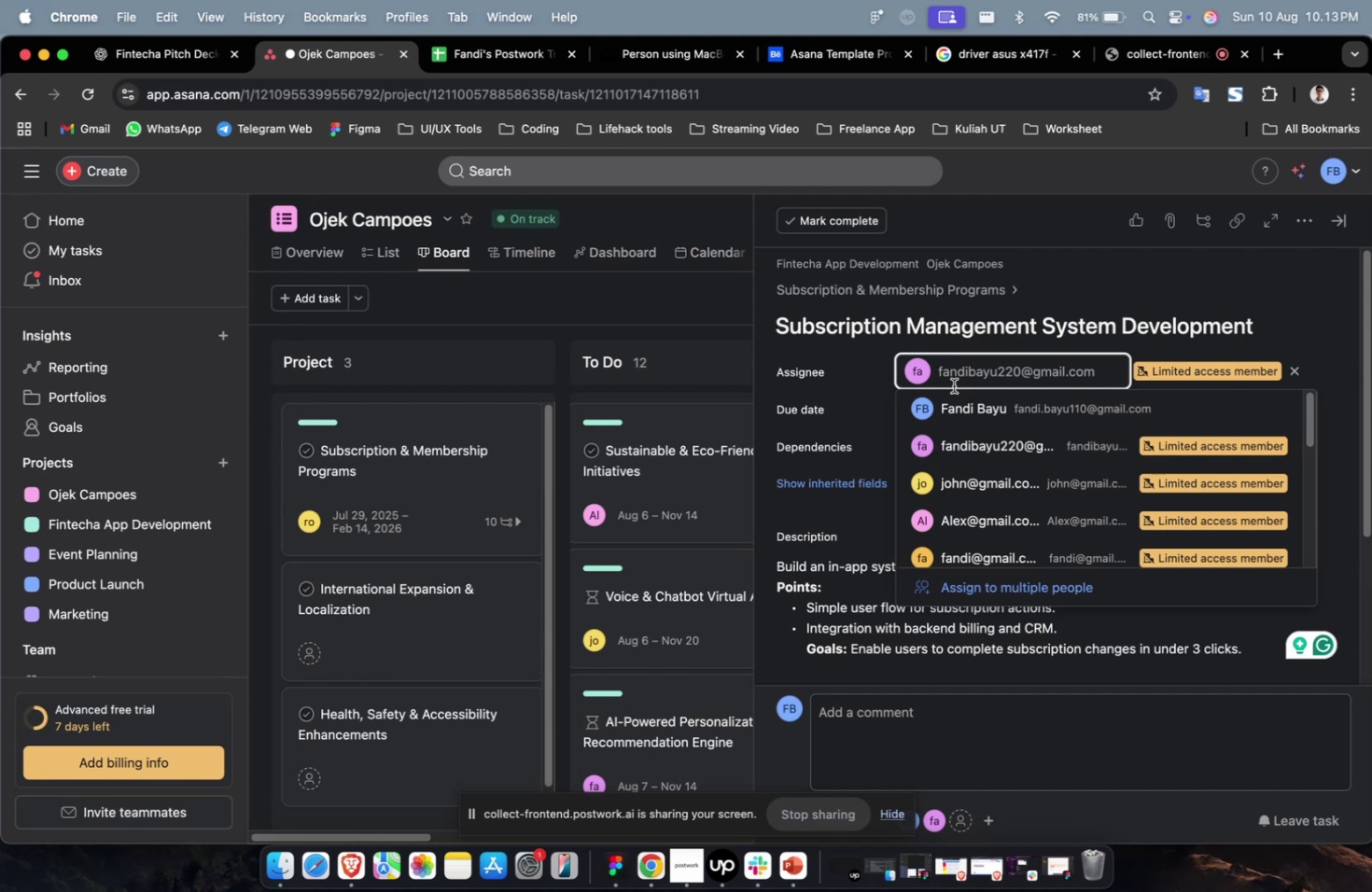 
scroll: coordinate [953, 385], scroll_direction: down, amount: 2.0
 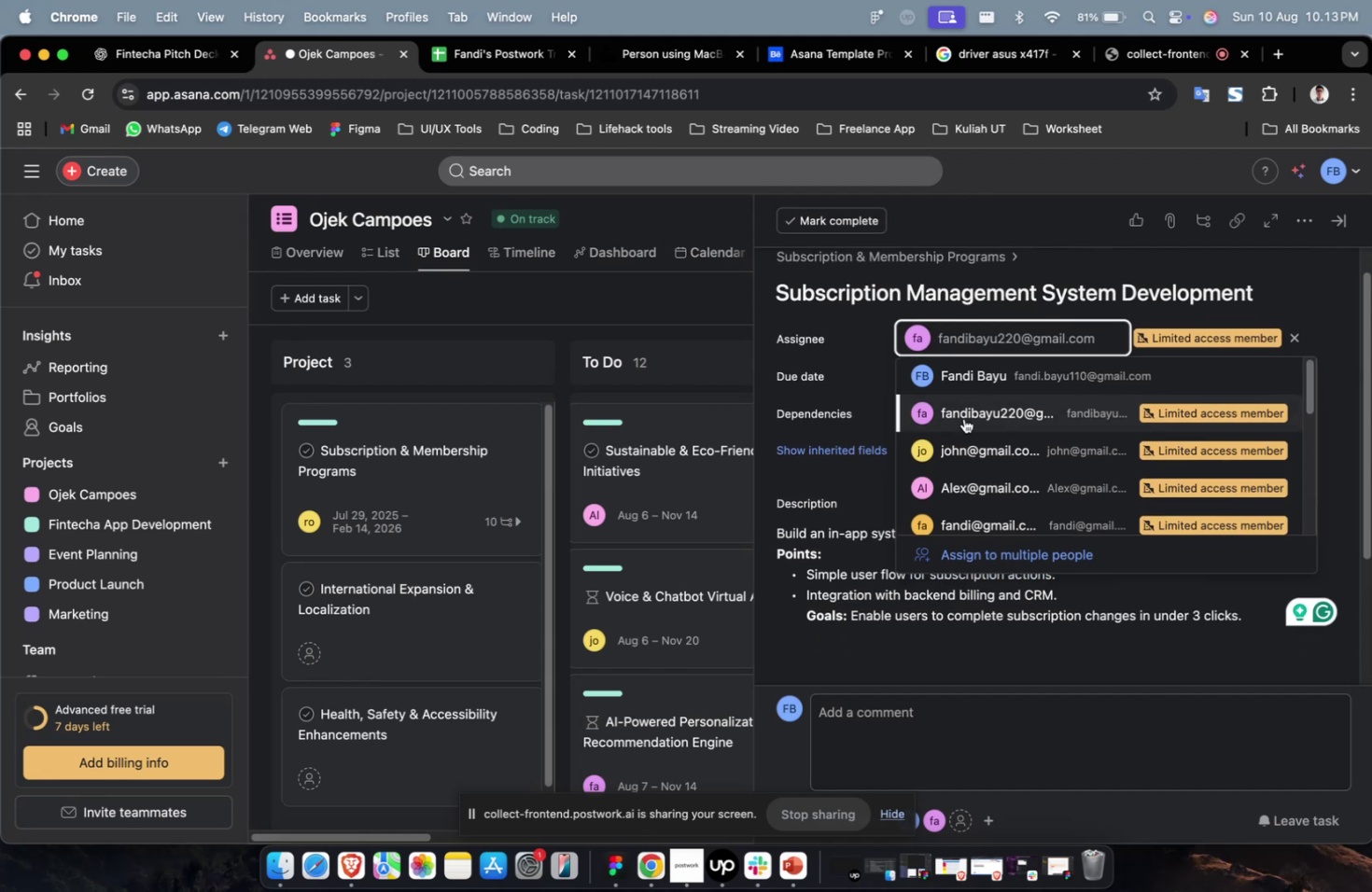 
left_click([963, 418])
 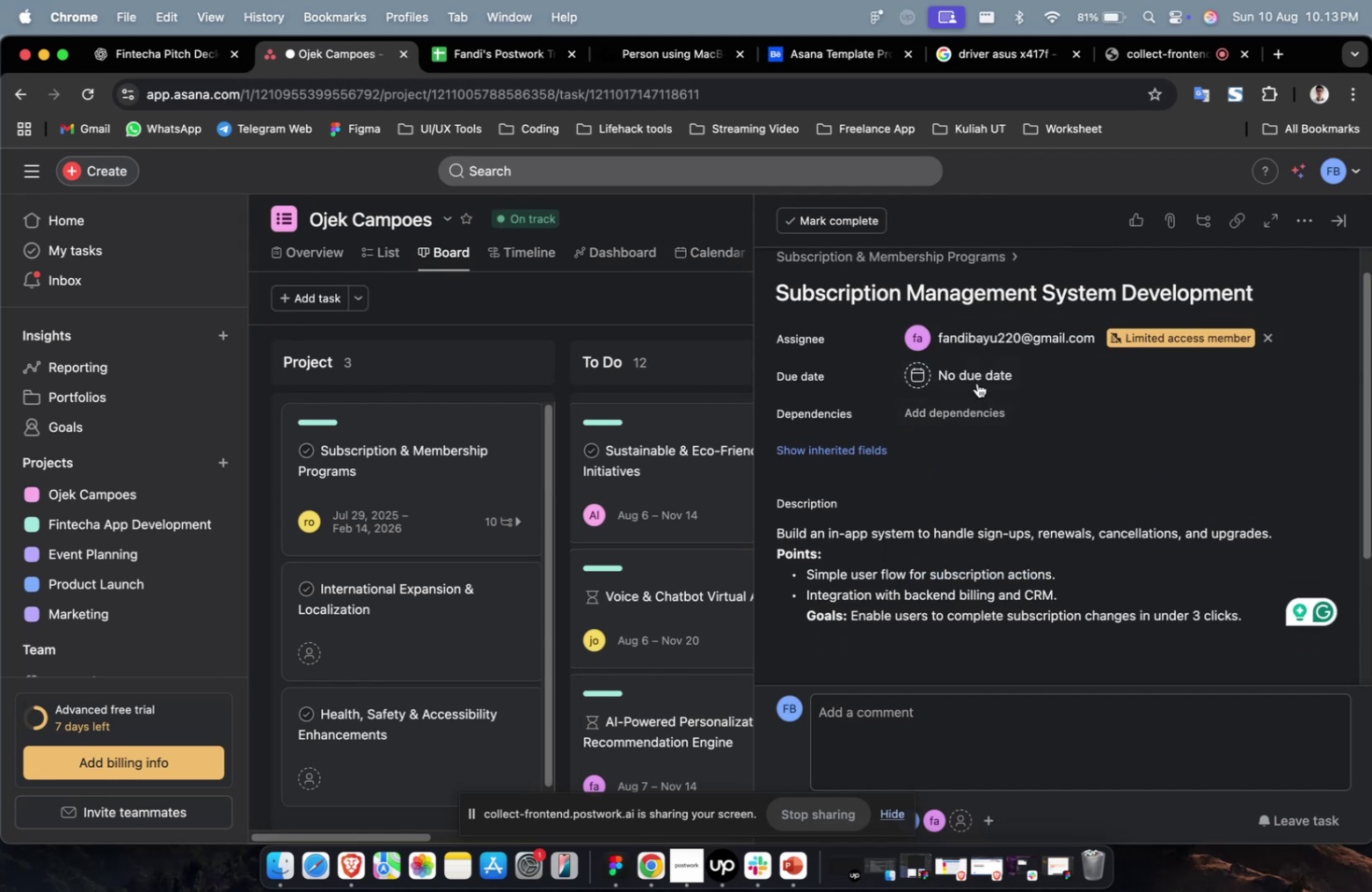 
double_click([976, 380])
 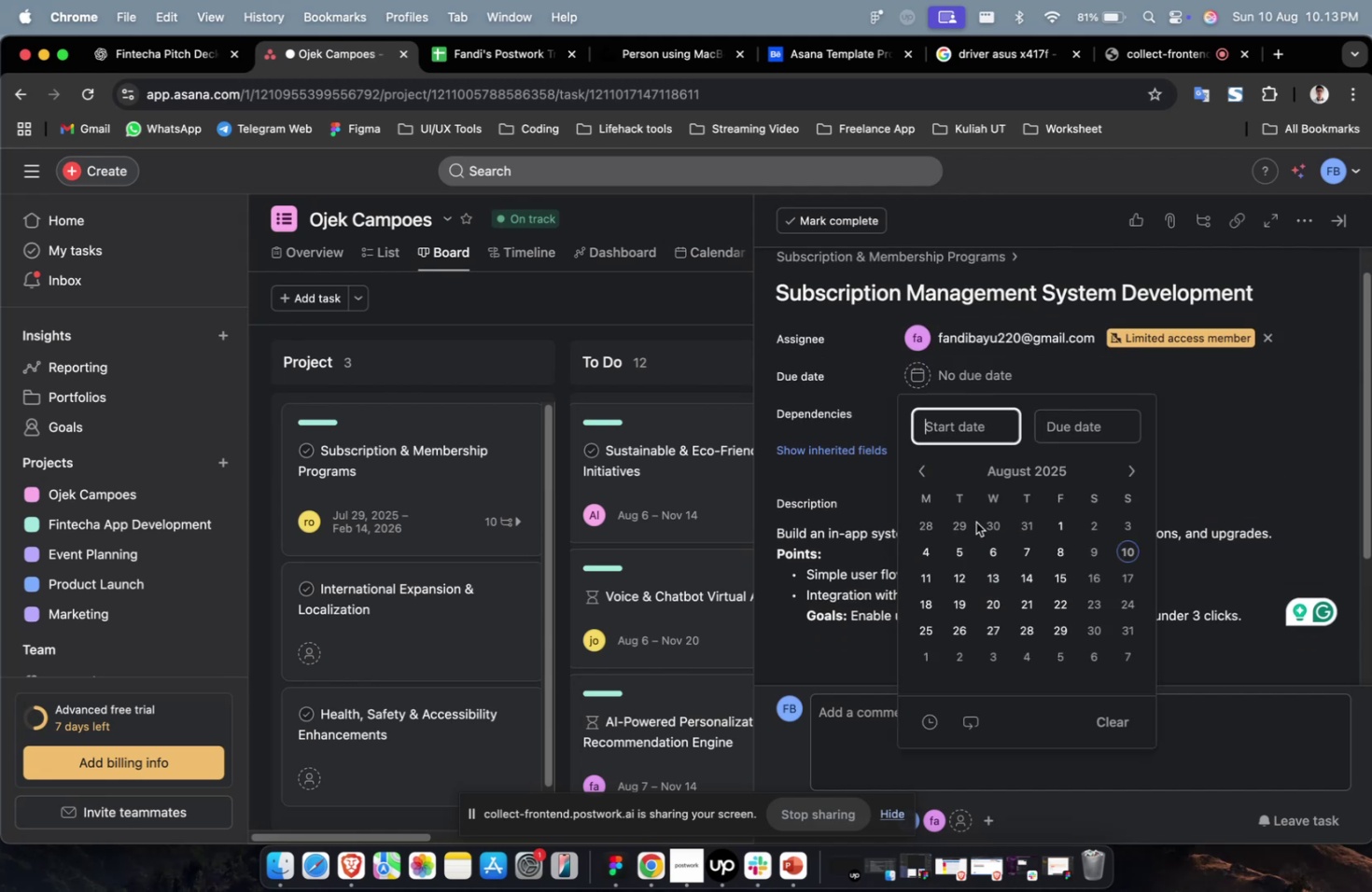 
left_click([960, 537])
 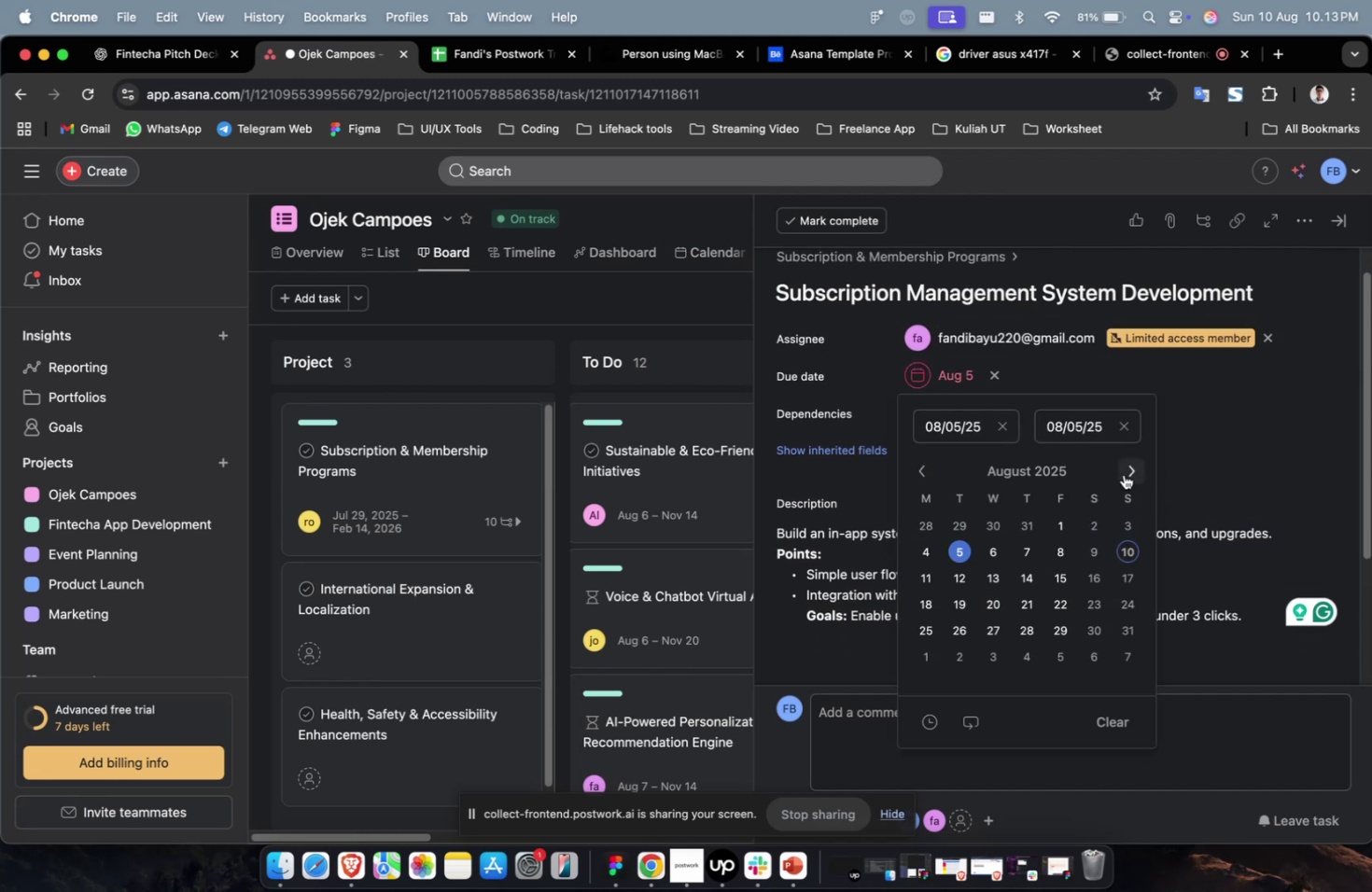 
double_click([1122, 474])
 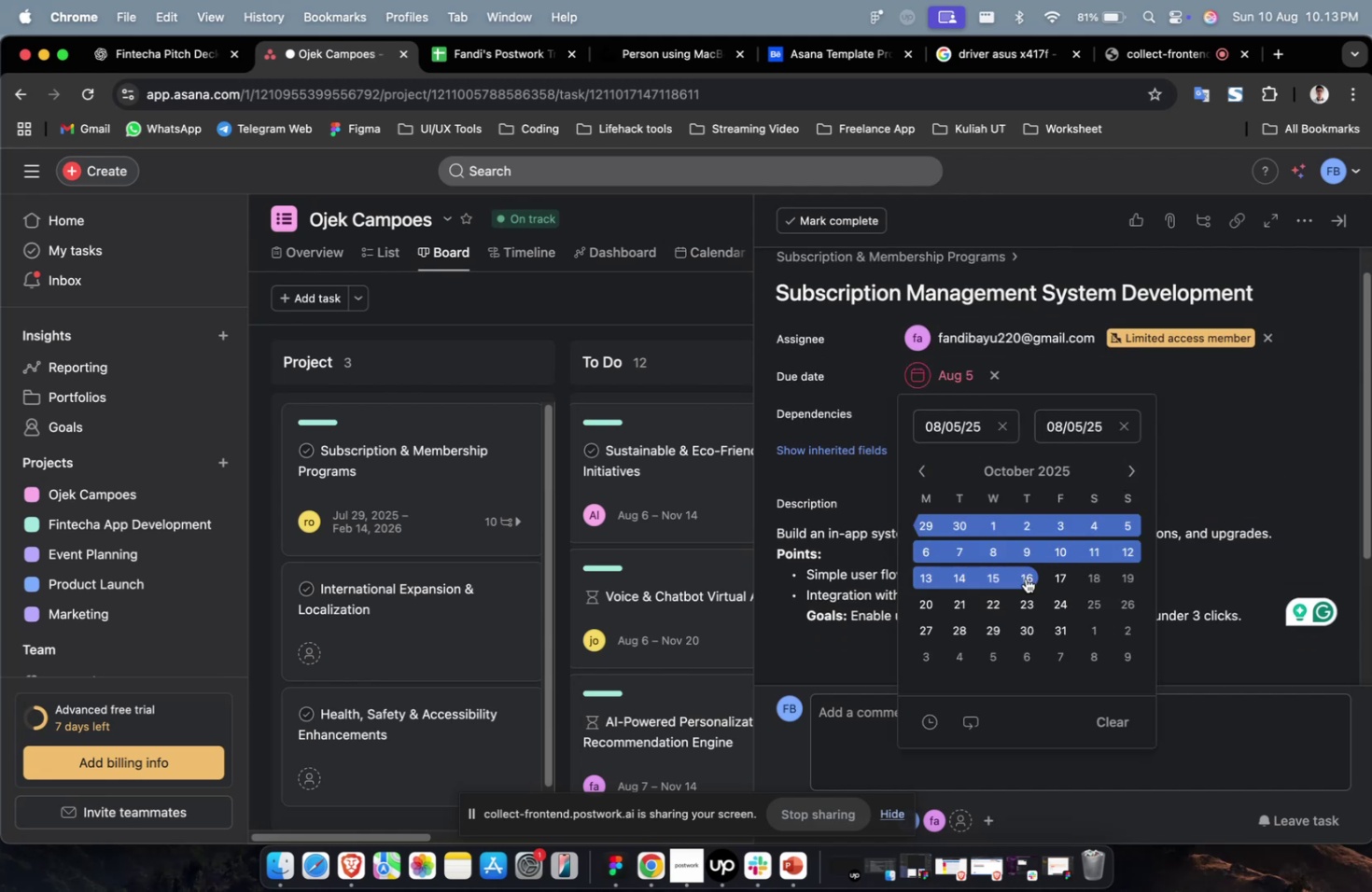 
triple_click([1025, 578])
 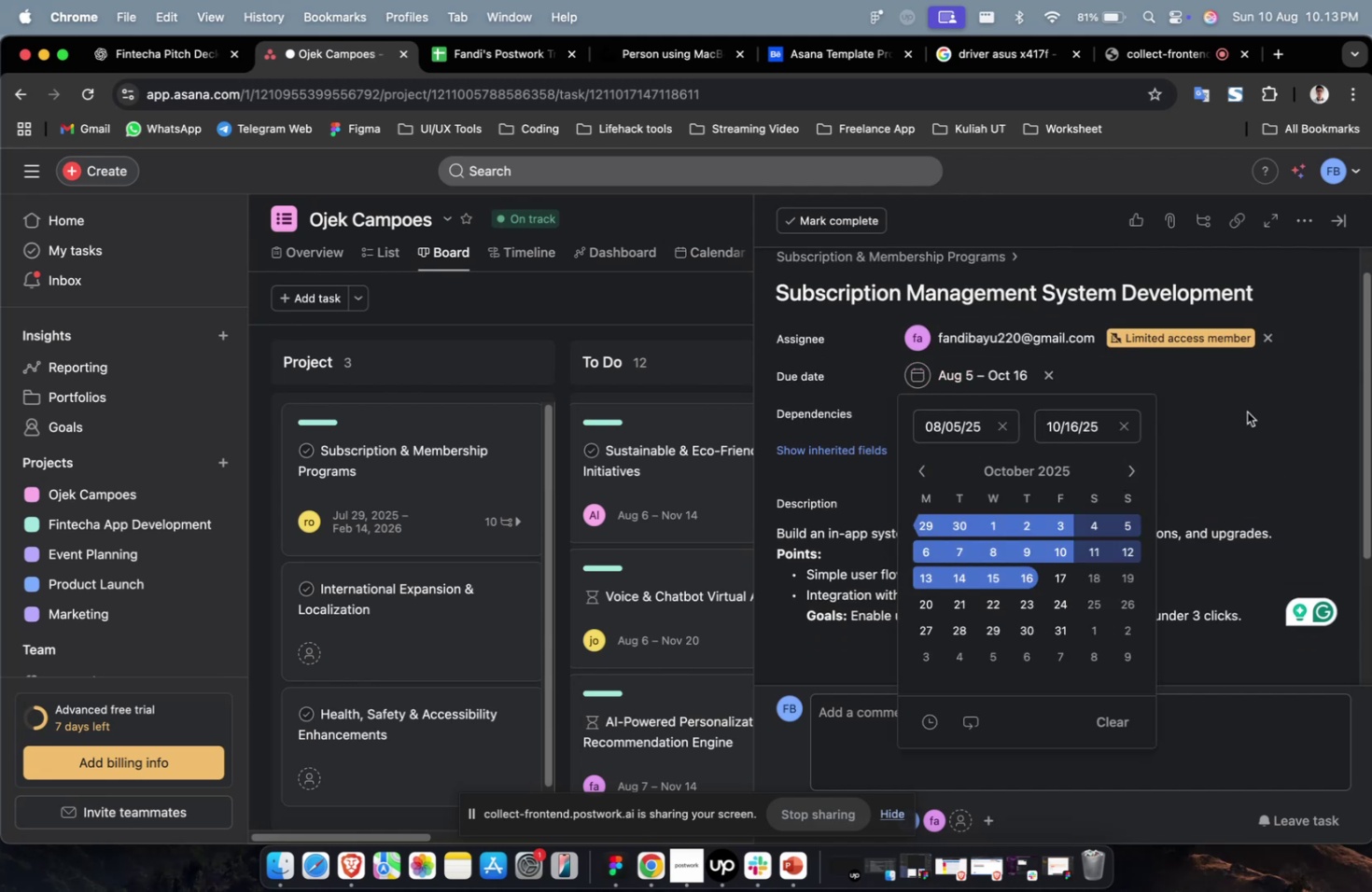 
triple_click([1246, 411])
 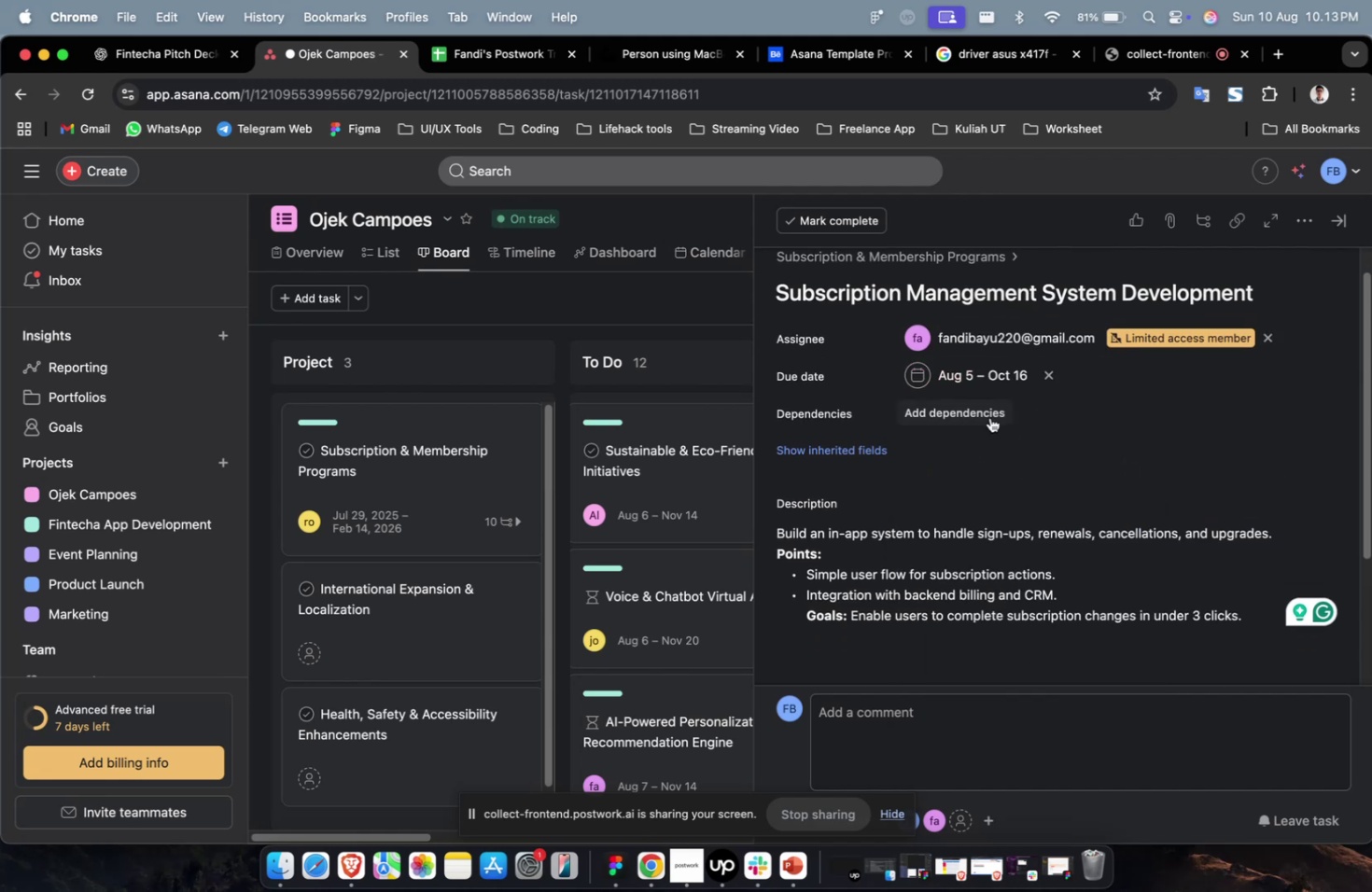 
triple_click([989, 417])
 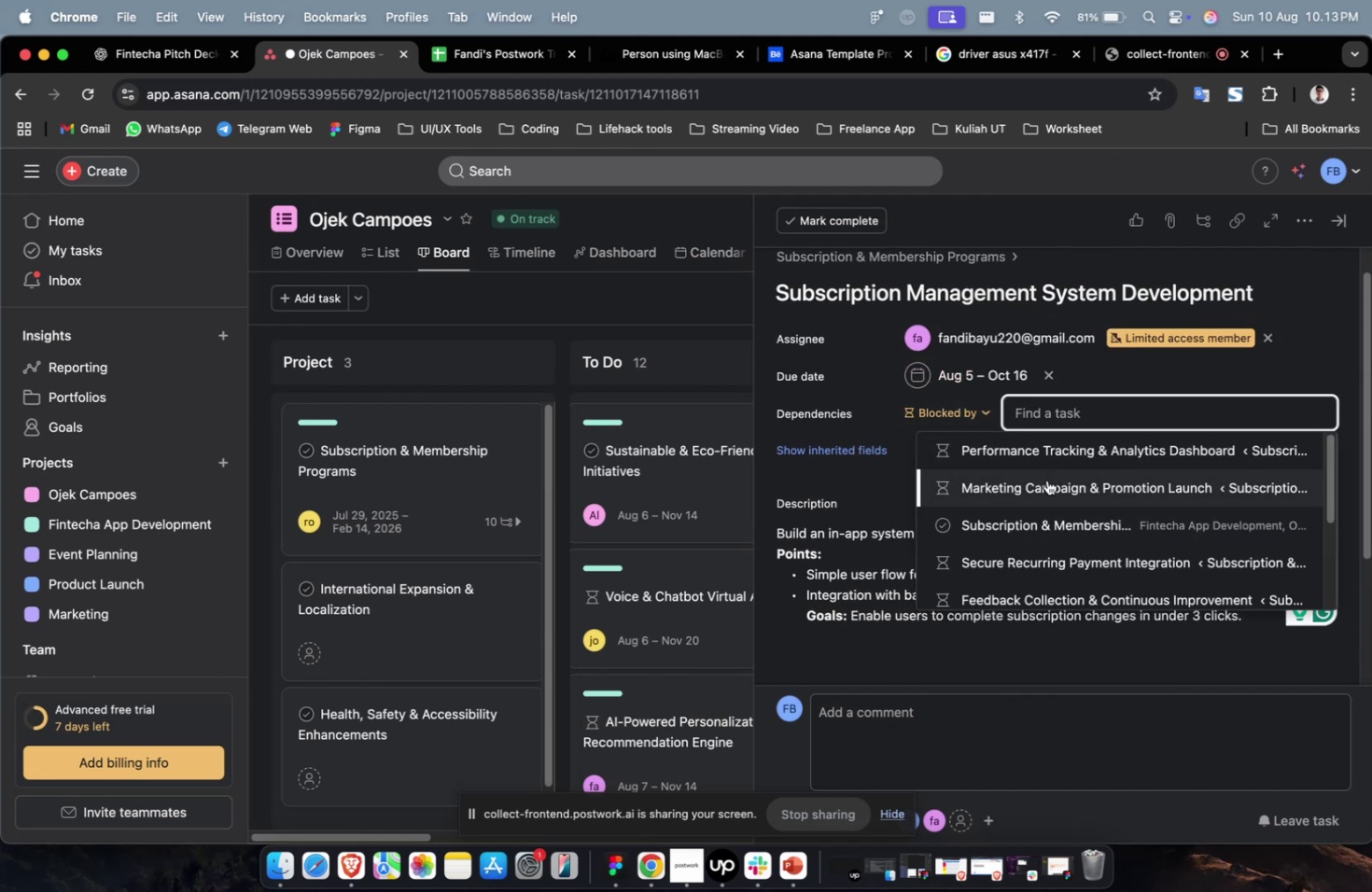 
left_click([1046, 480])
 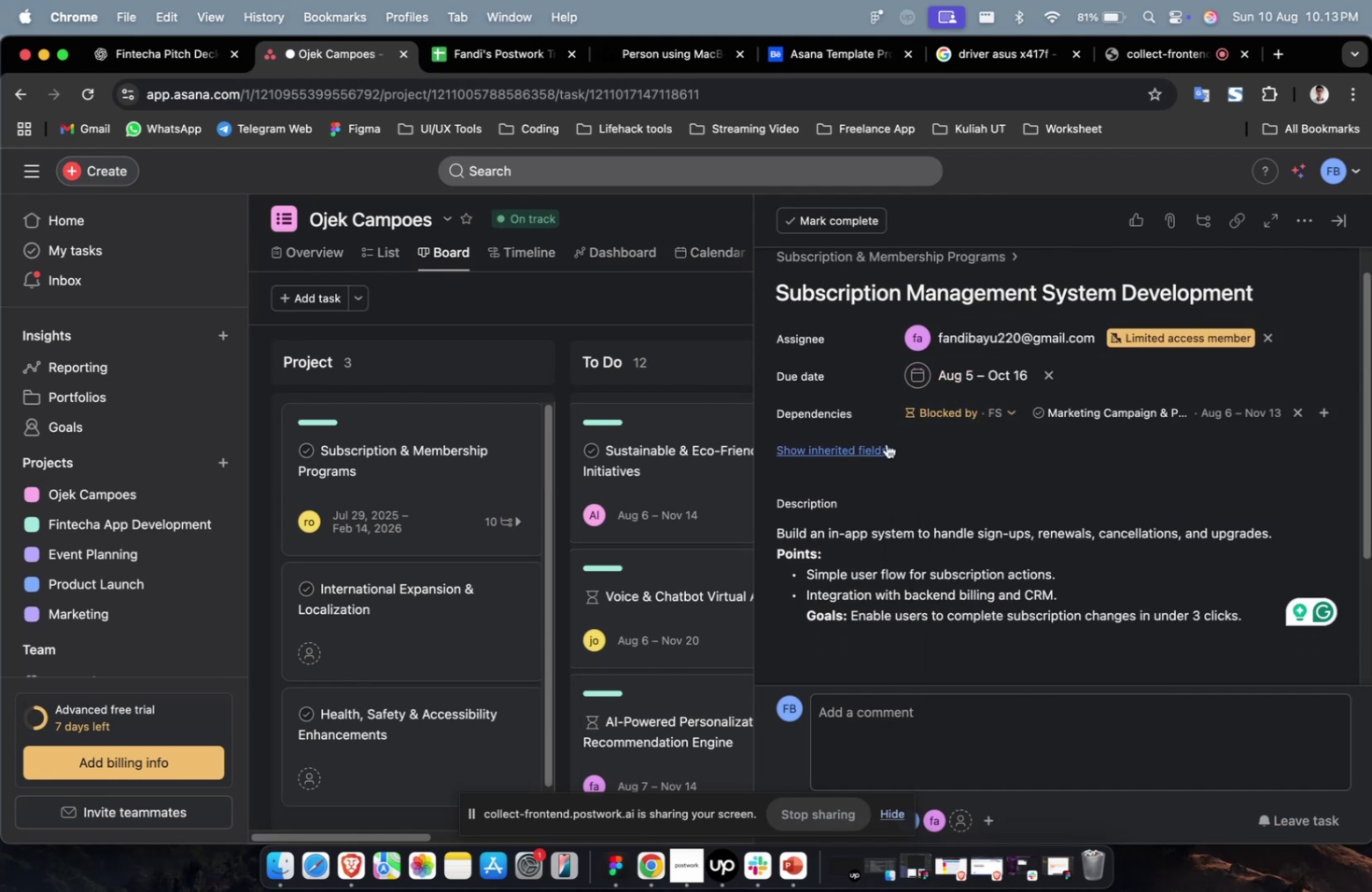 
double_click([886, 443])
 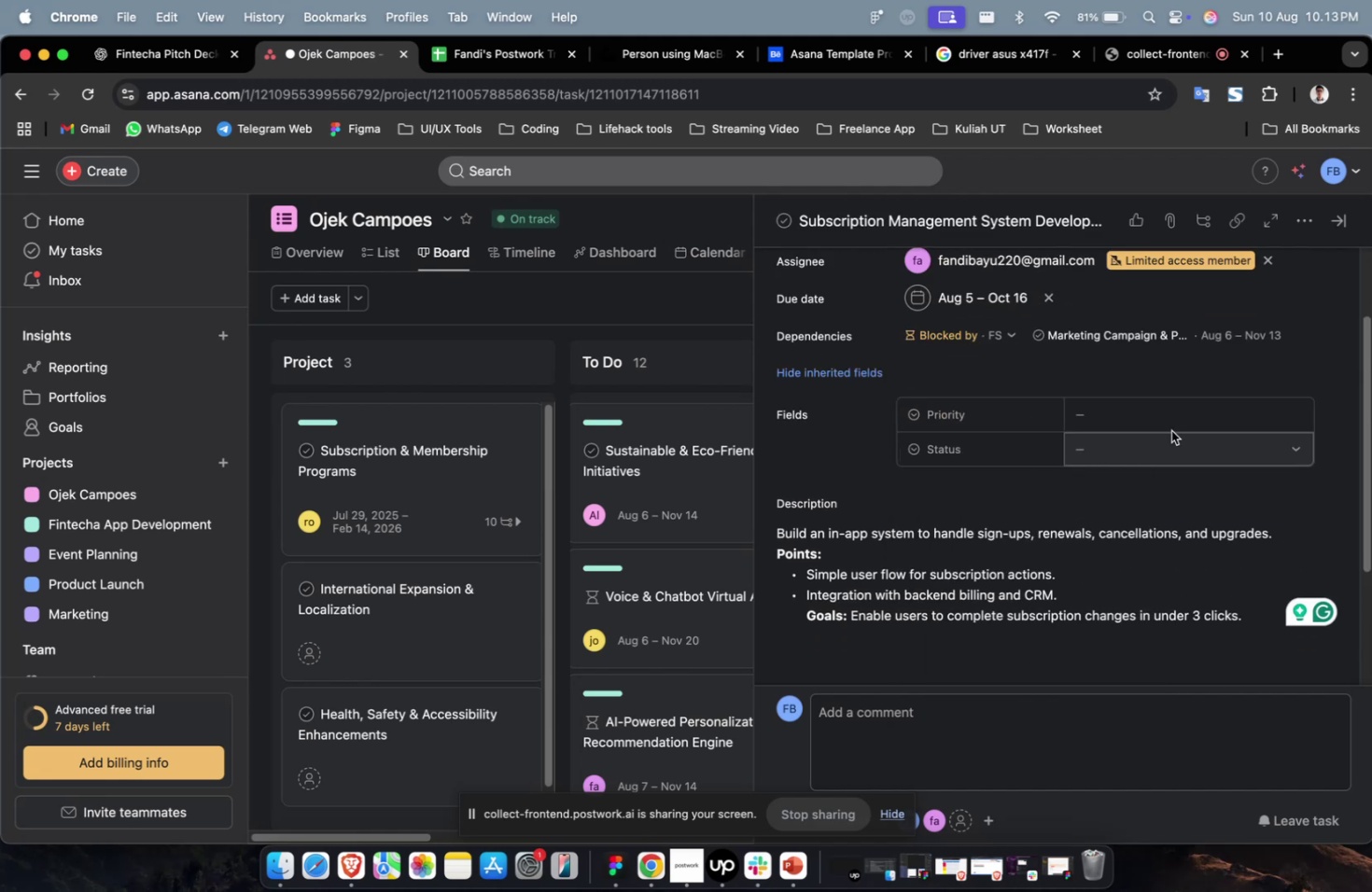 
left_click([1178, 420])
 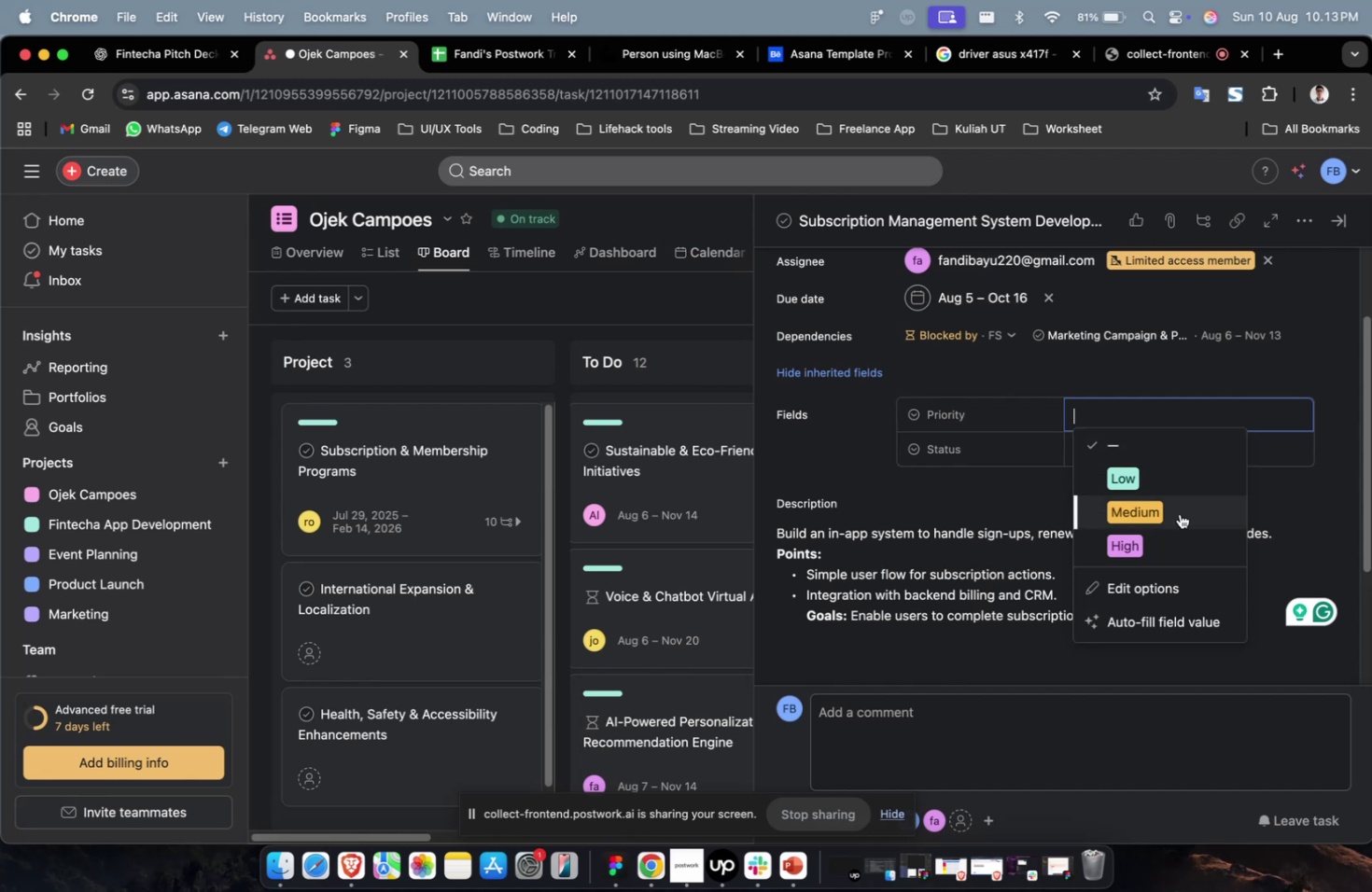 
double_click([1179, 513])
 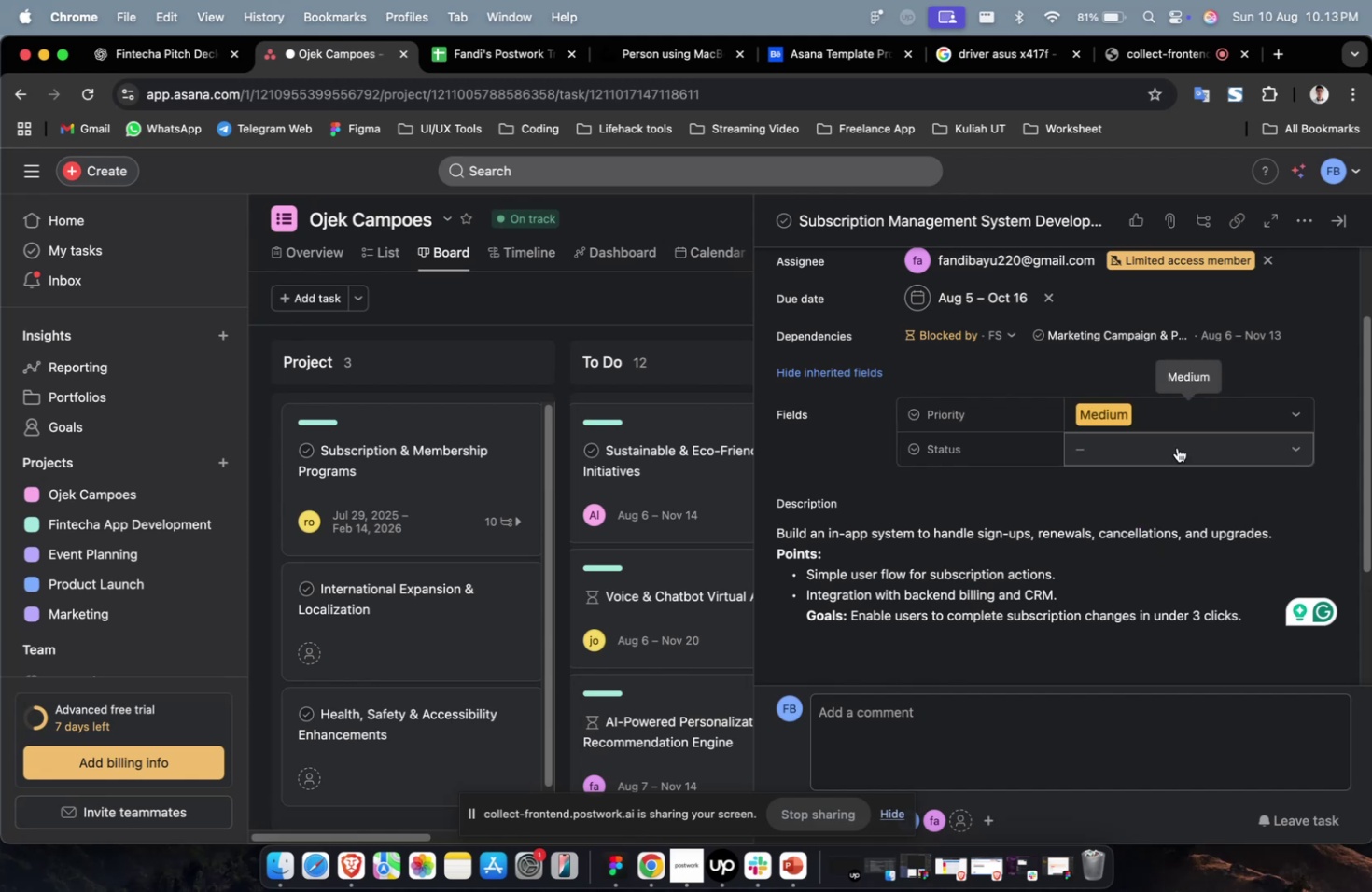 
triple_click([1176, 447])
 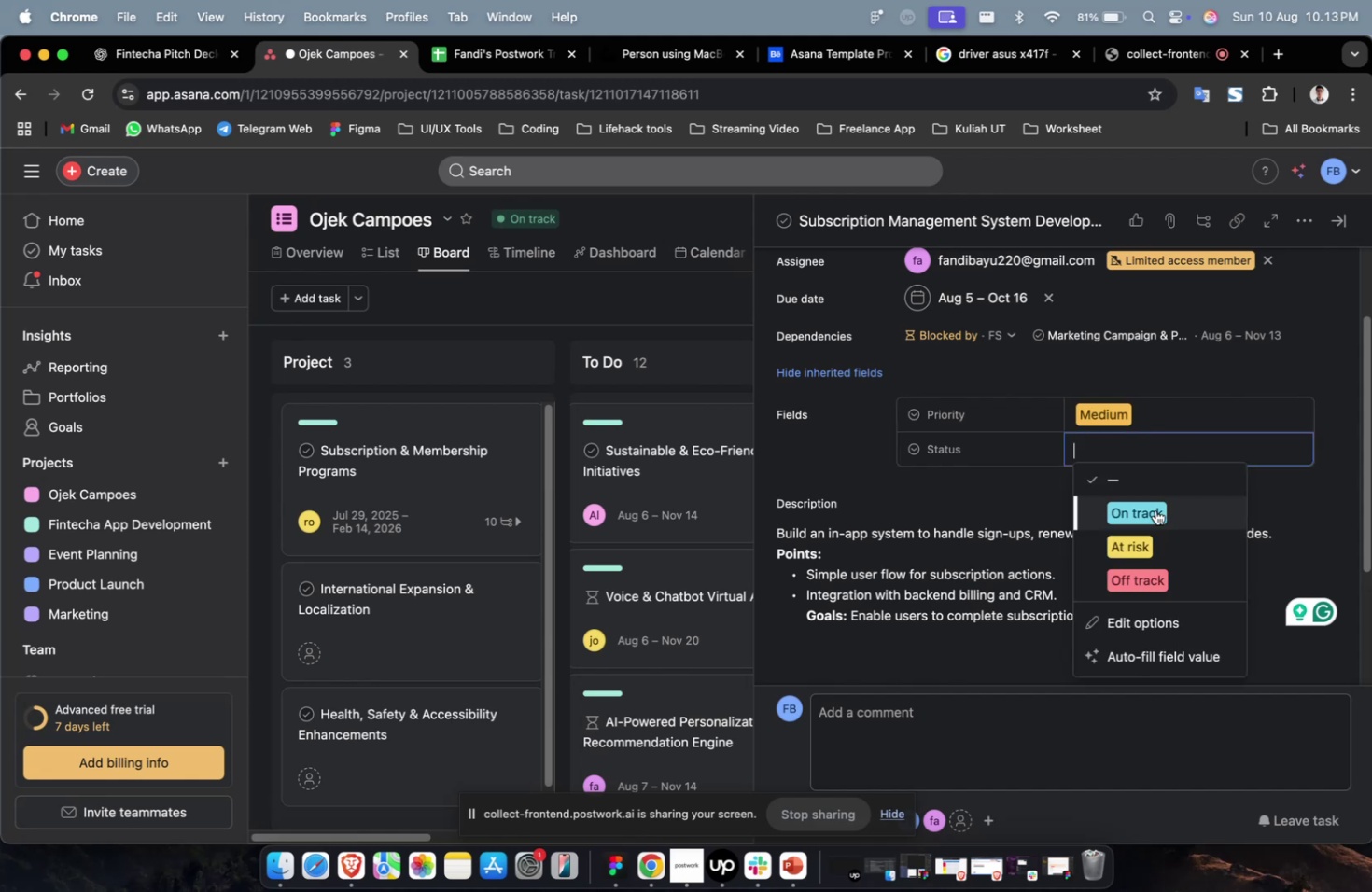 
triple_click([1155, 509])
 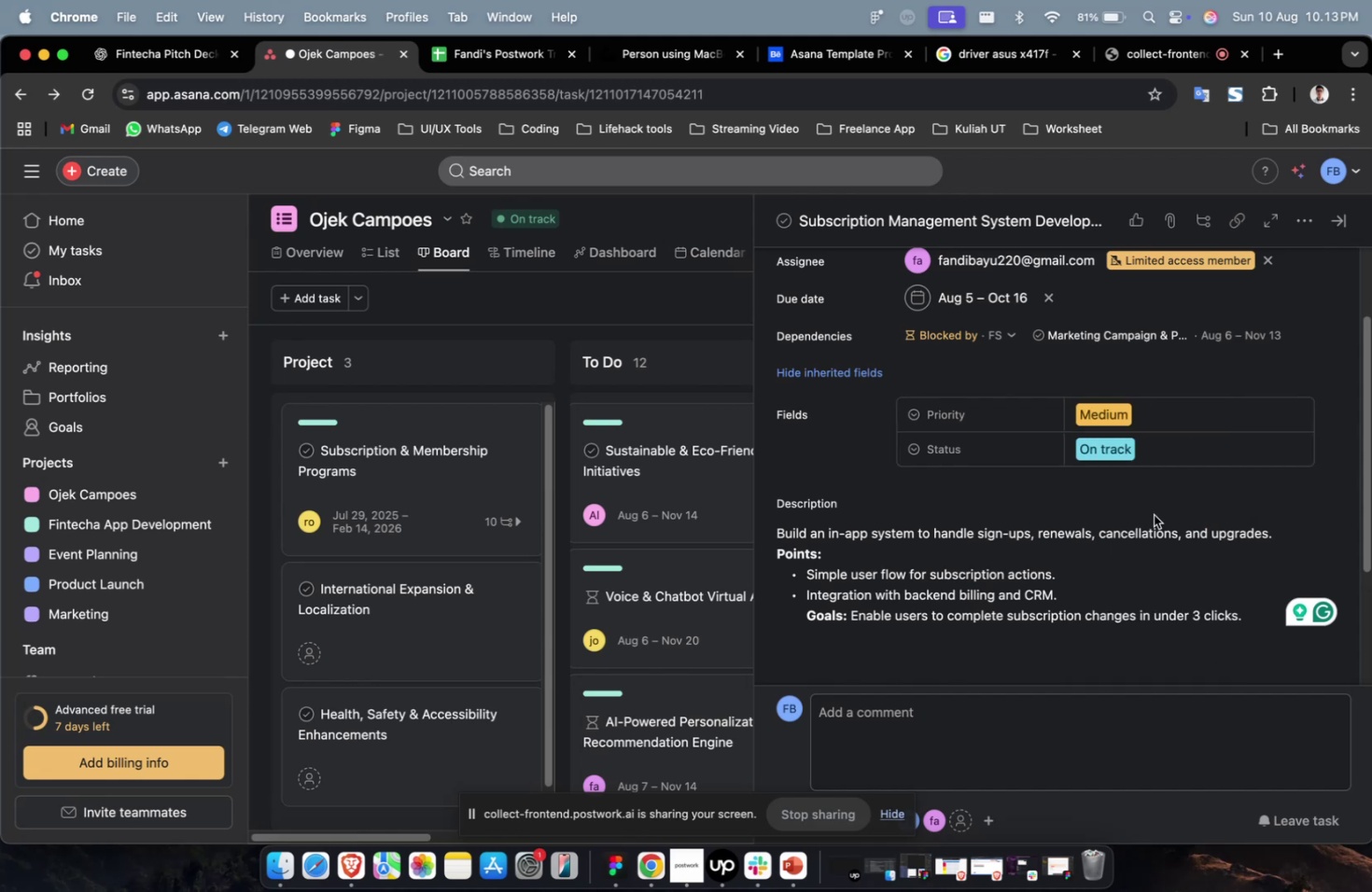 
scroll: coordinate [1153, 514], scroll_direction: down, amount: 44.0
 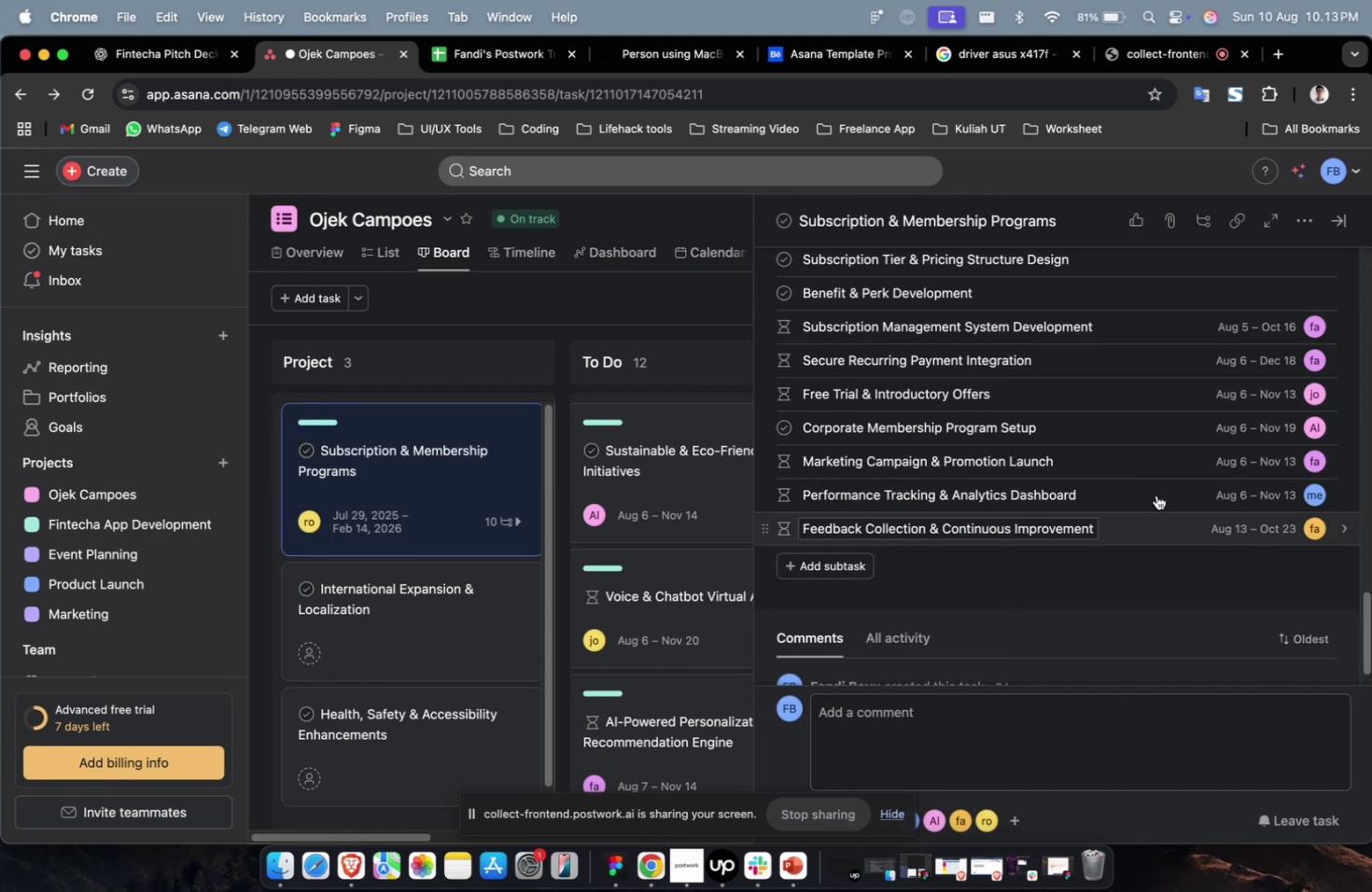 
scroll: coordinate [1163, 469], scroll_direction: up, amount: 4.0
 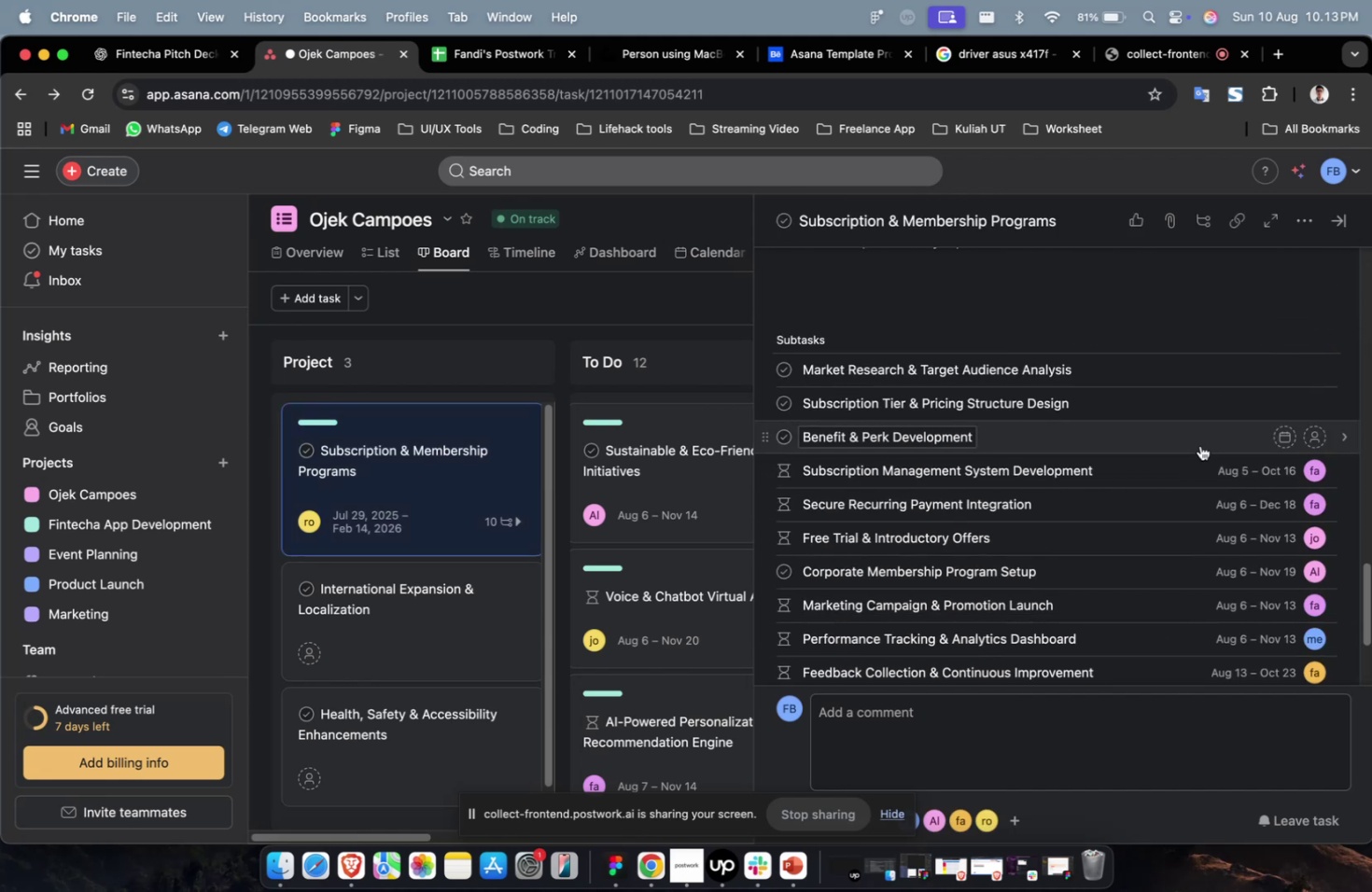 
left_click([1200, 440])
 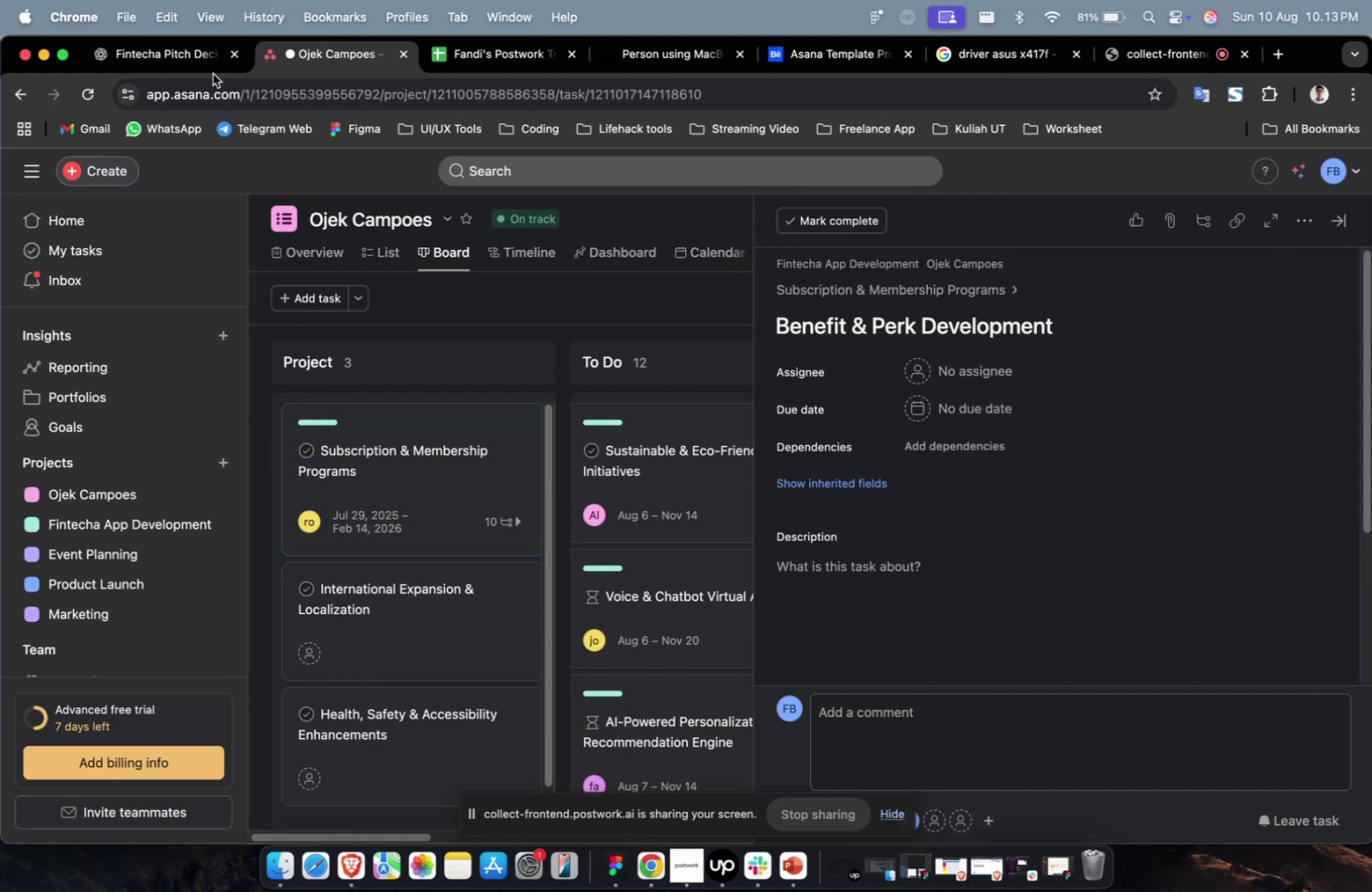 
left_click([178, 72])
 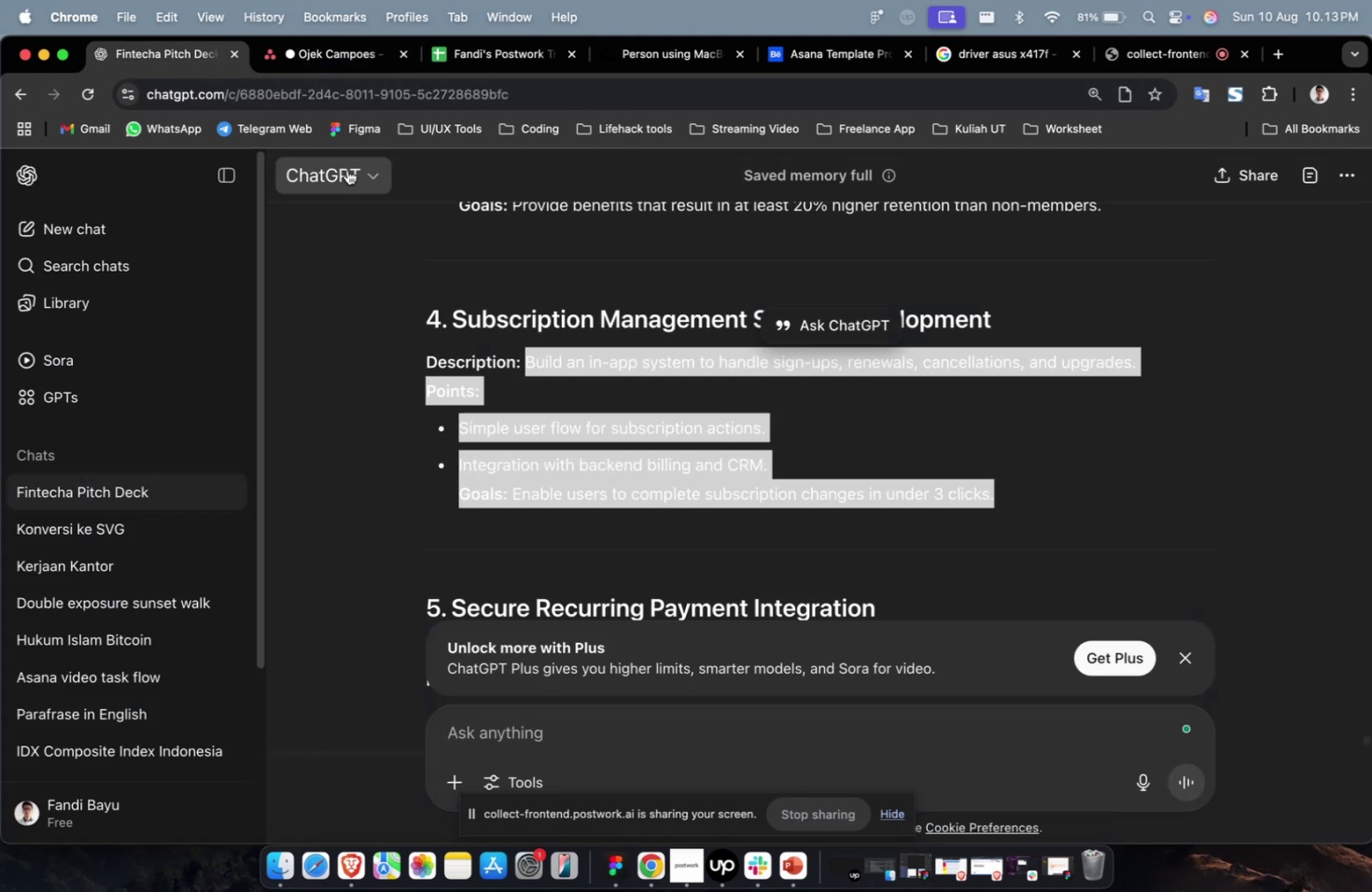 
scroll: coordinate [467, 249], scroll_direction: up, amount: 7.0
 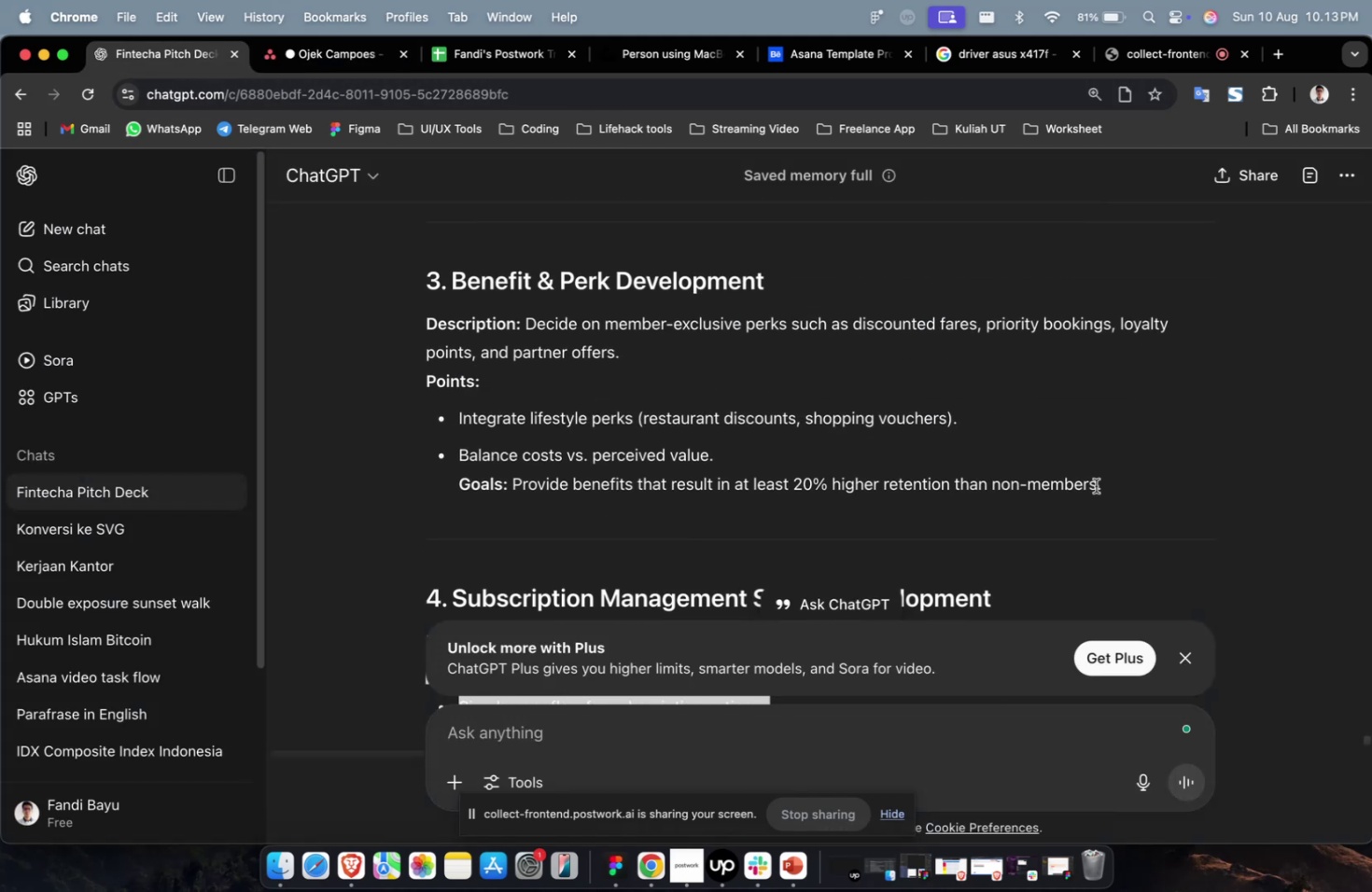 
left_click_drag(start_coordinate=[1115, 490], to_coordinate=[525, 325])
 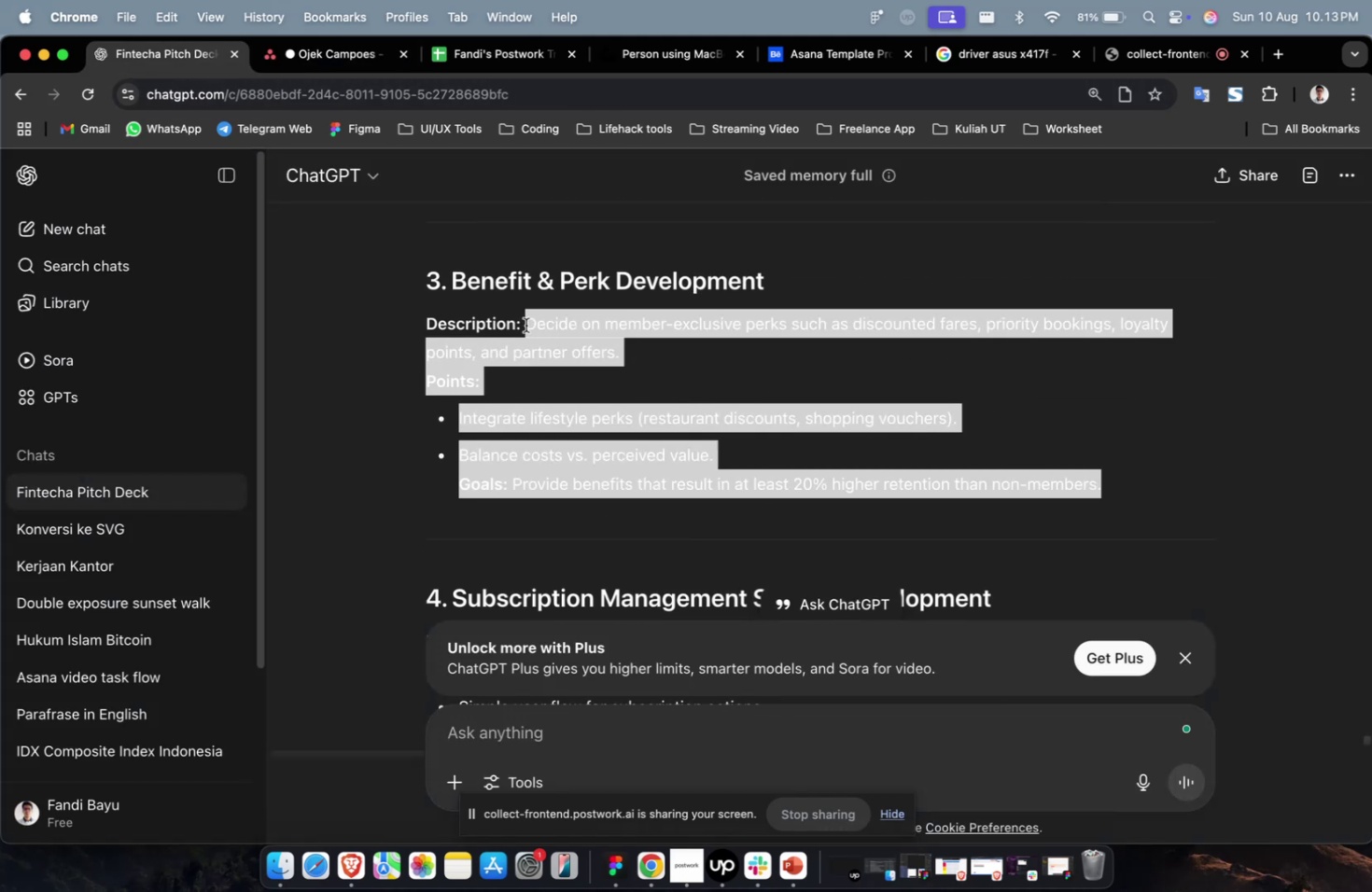 
hold_key(key=Space, duration=0.52)
 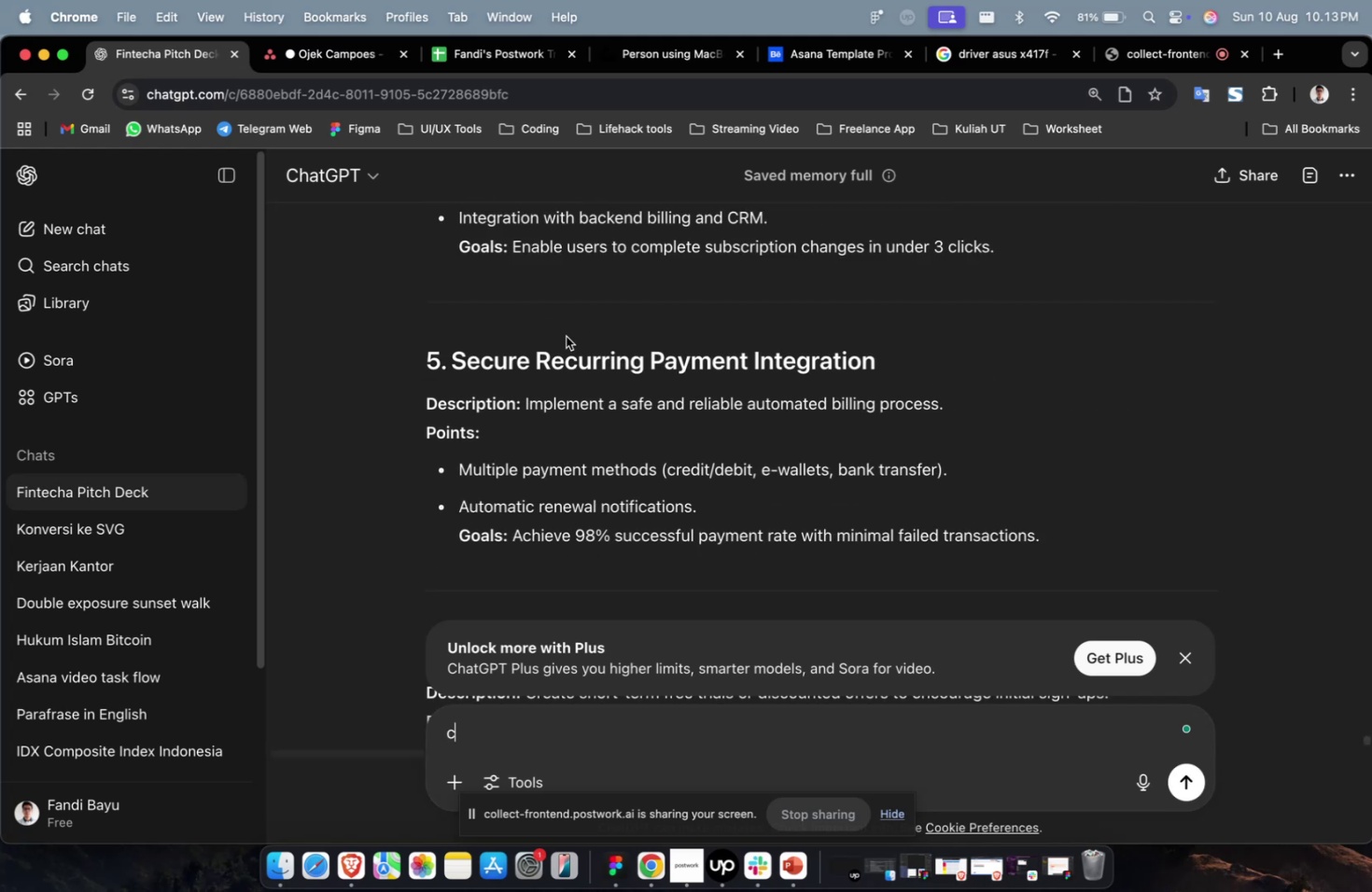 
key(C)
 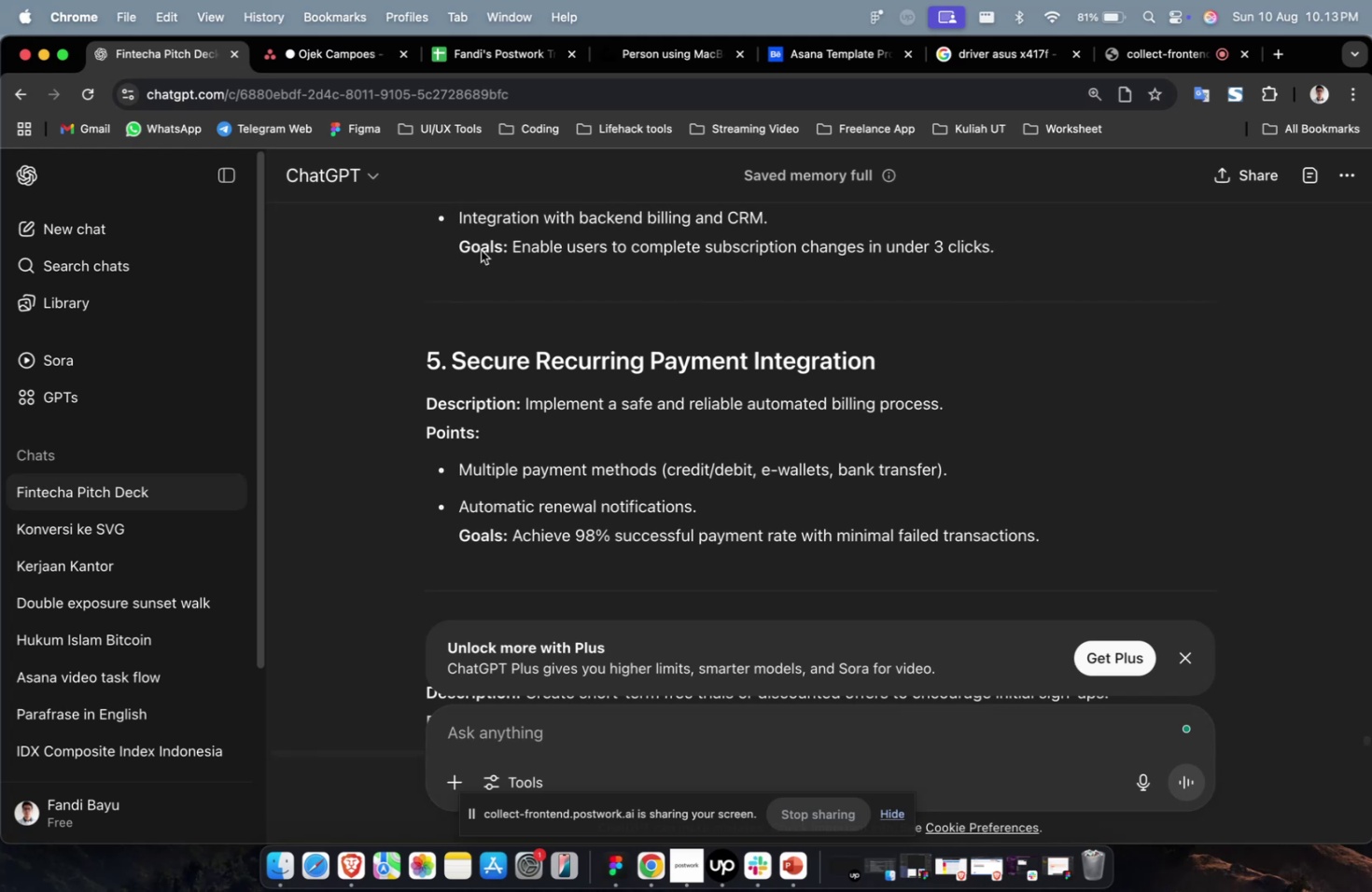 
scroll: coordinate [566, 341], scroll_direction: up, amount: 13.0
 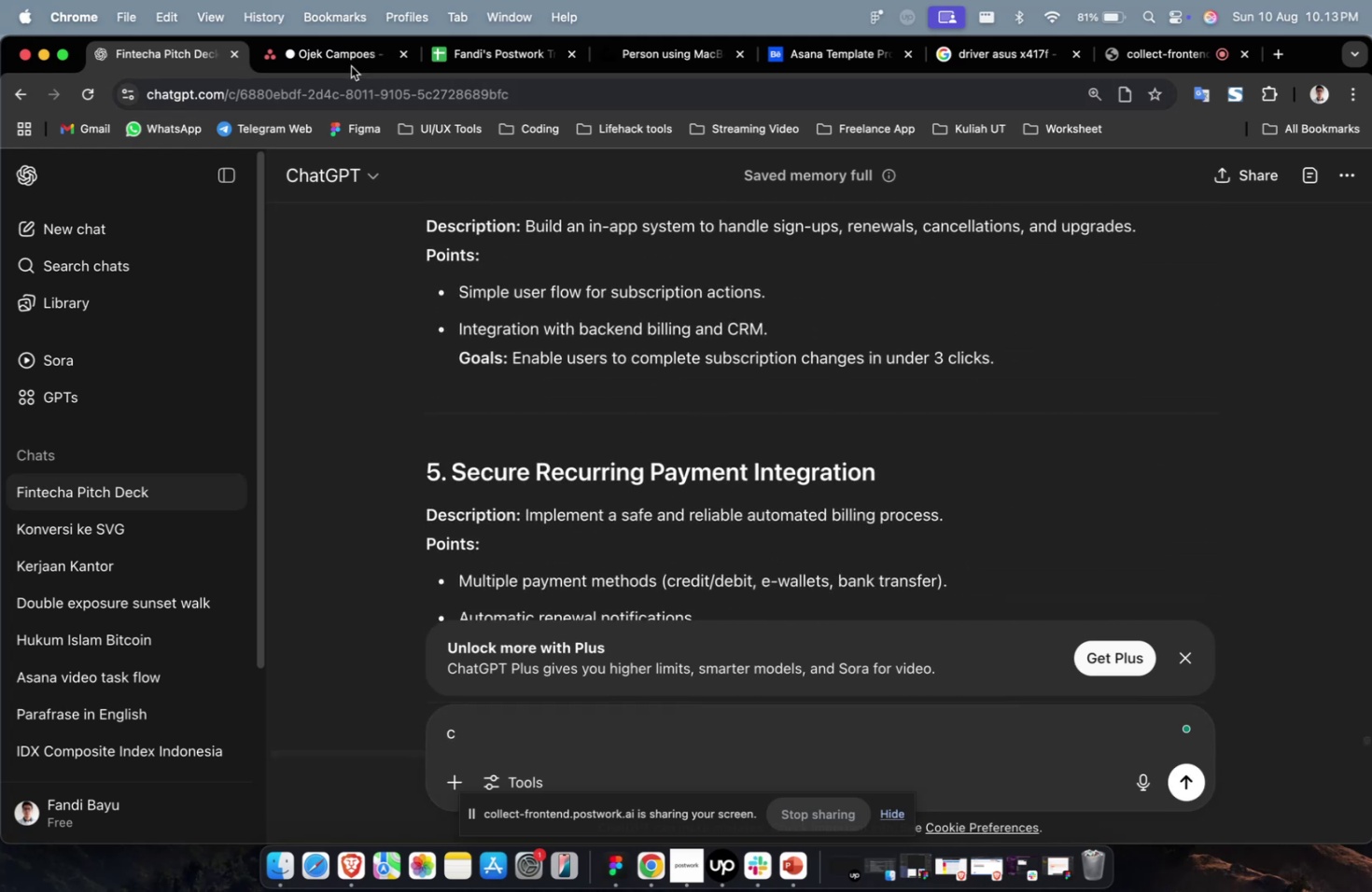 
left_click([325, 50])
 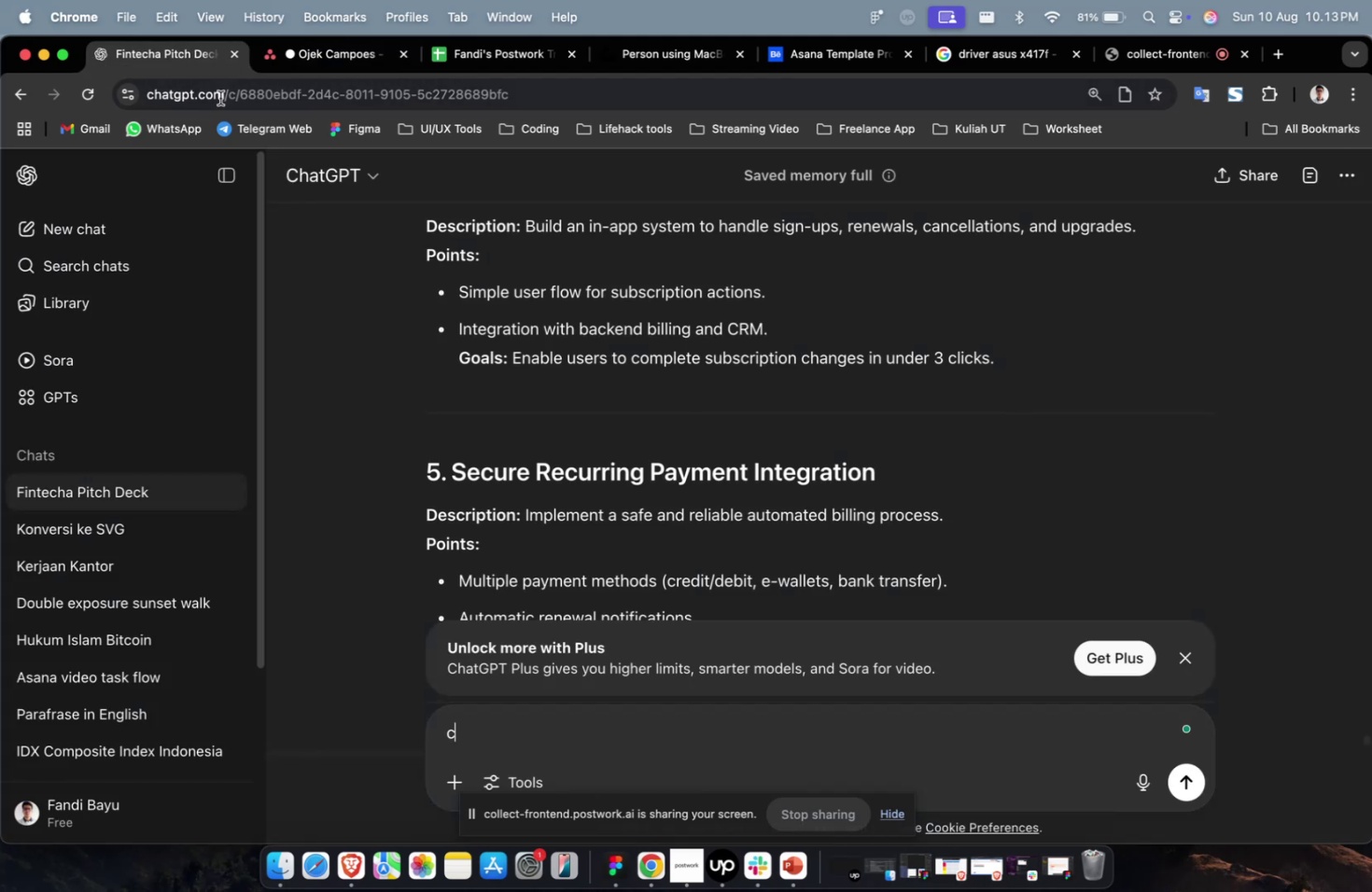 
scroll: coordinate [718, 367], scroll_direction: up, amount: 7.0
 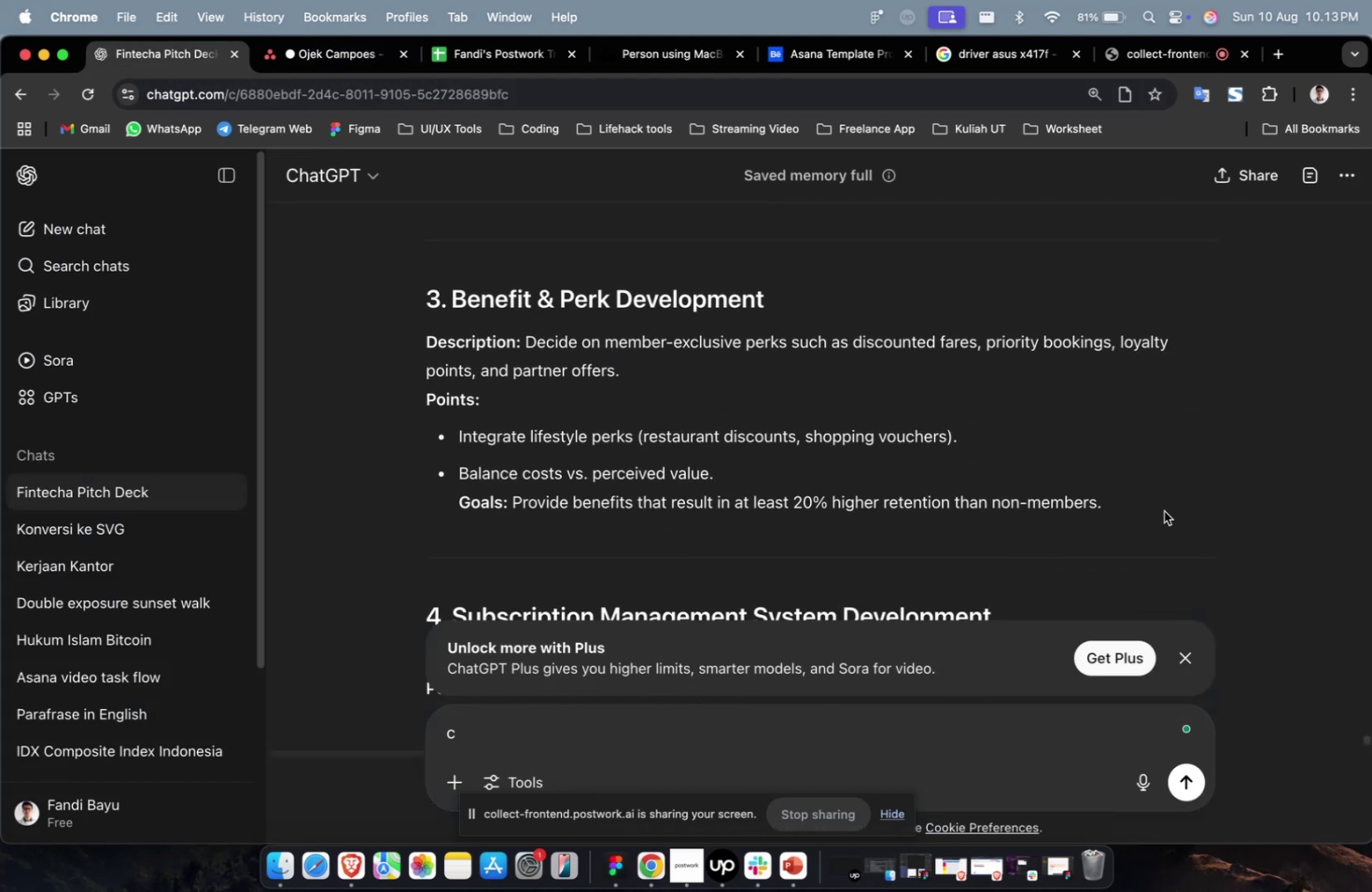 
left_click_drag(start_coordinate=[1137, 509], to_coordinate=[527, 351])
 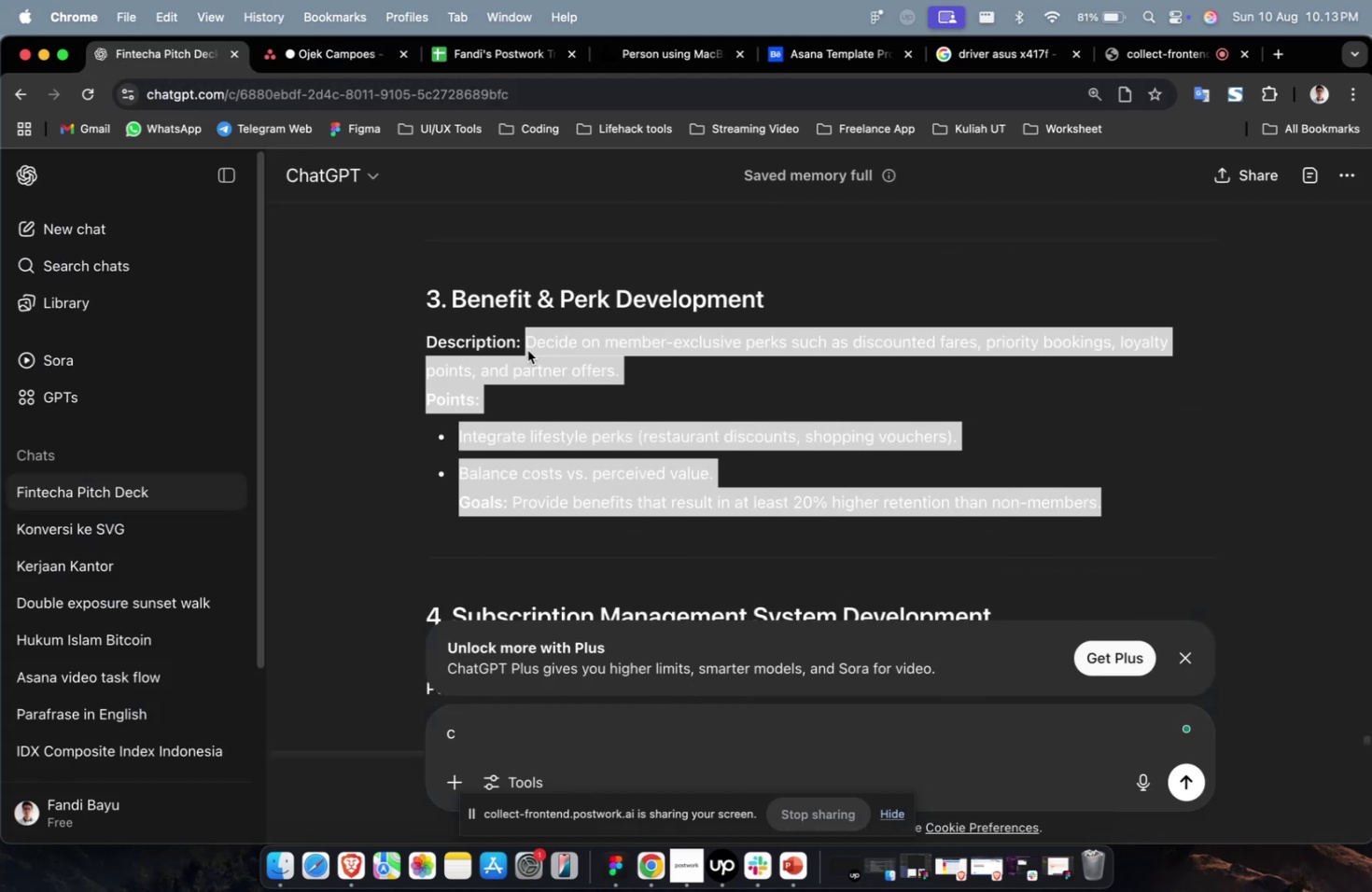 
key(Meta+C)
 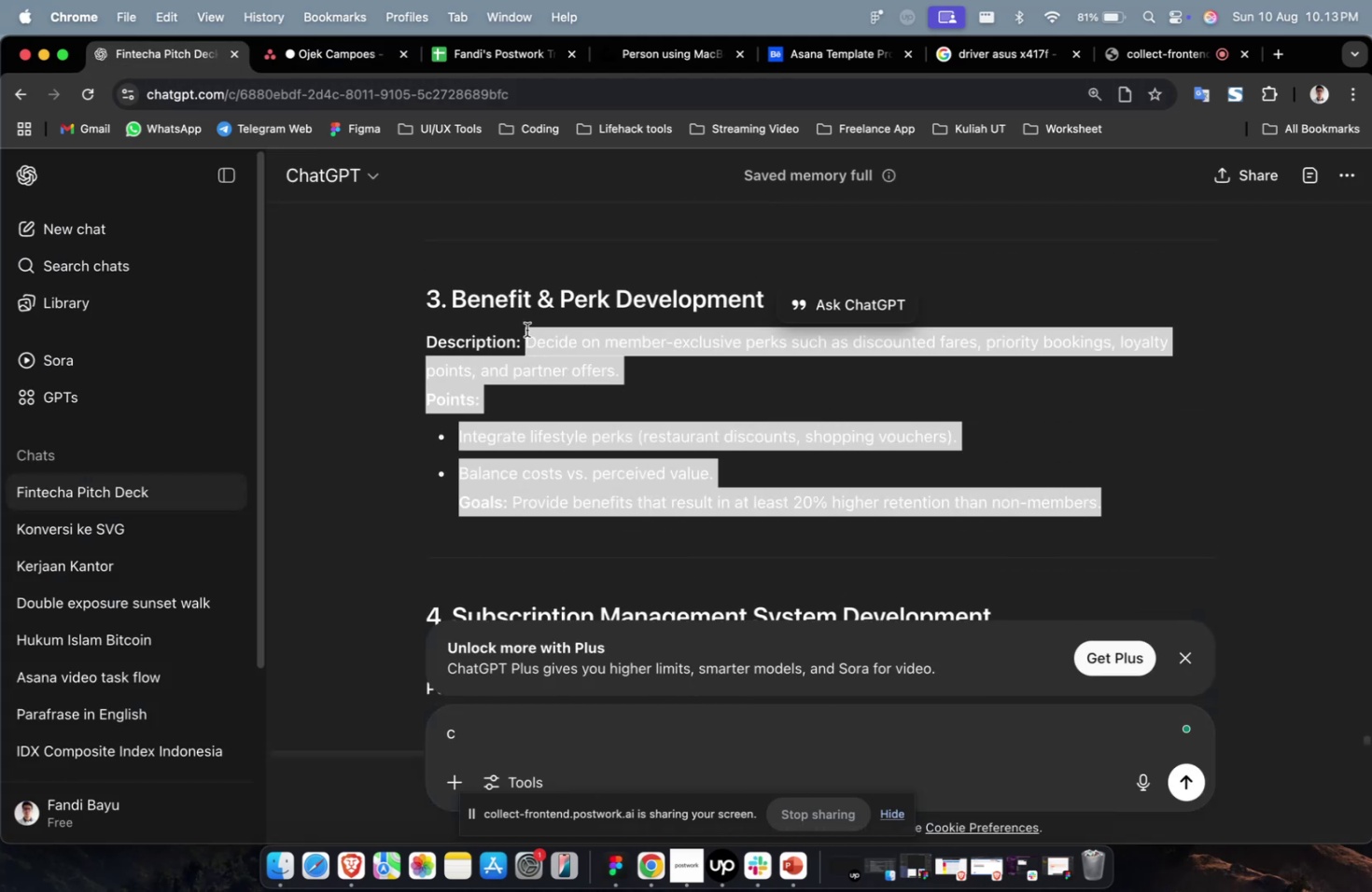 
key(Meta+C)
 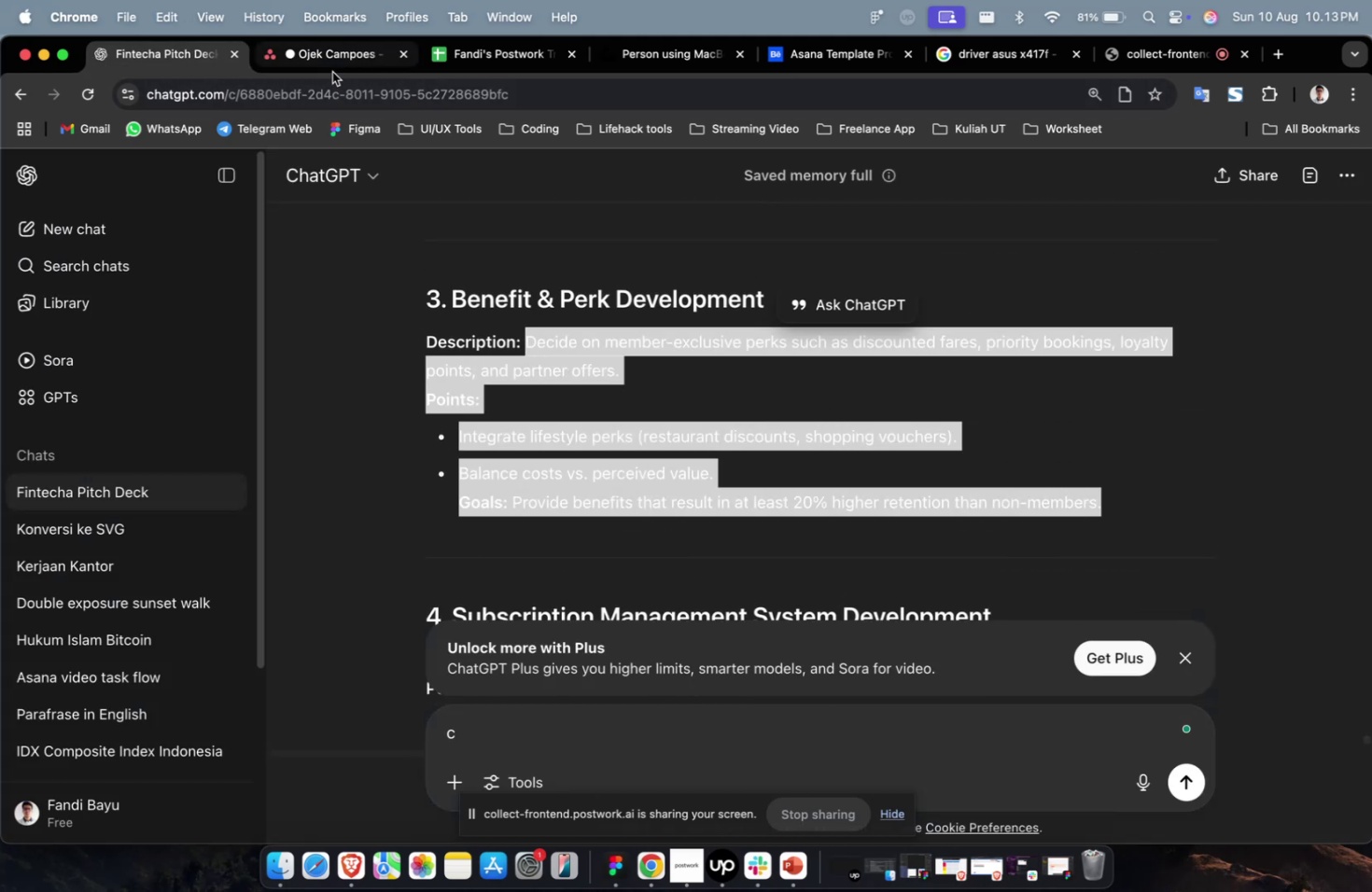 
left_click([332, 72])
 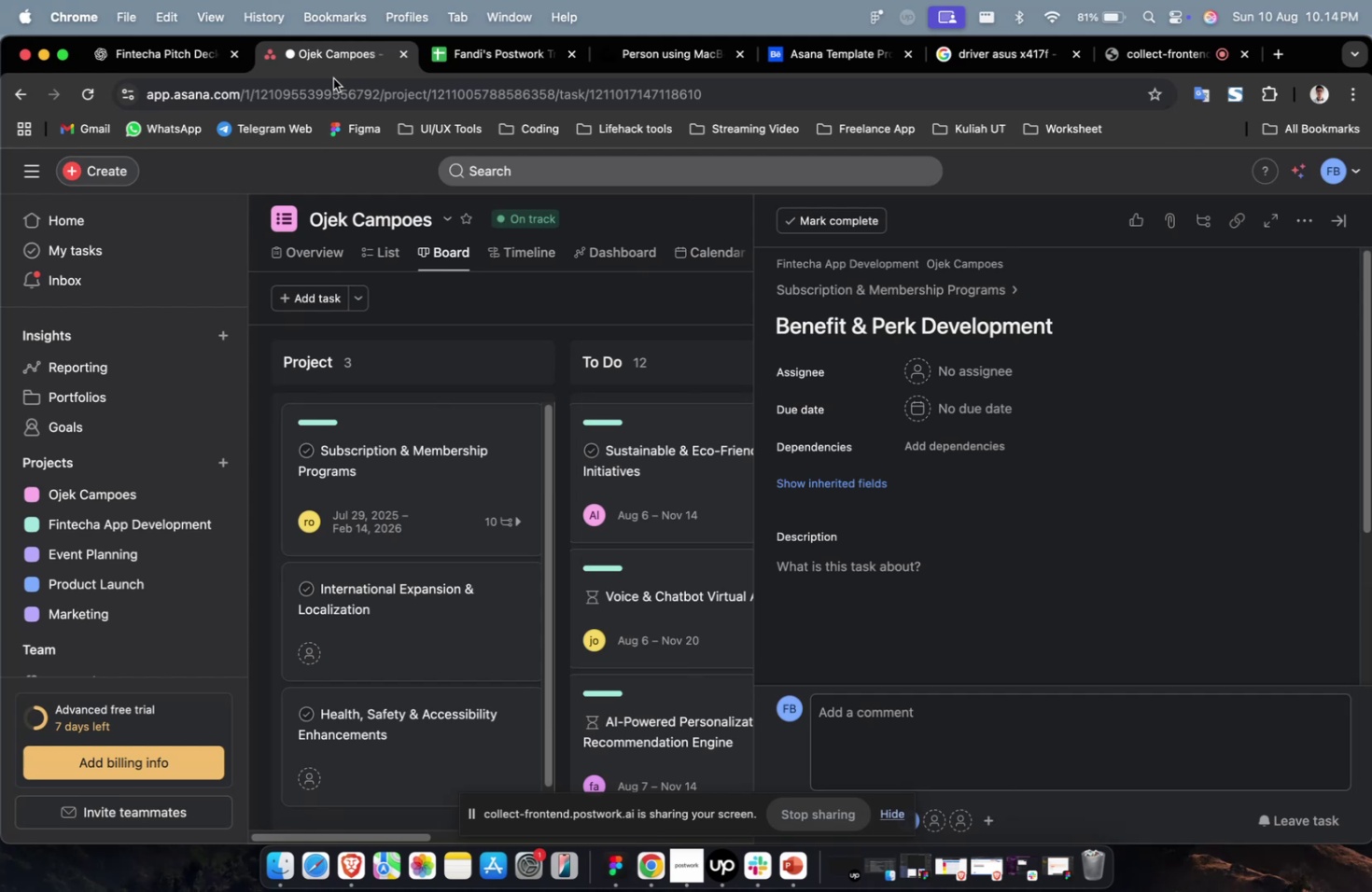 
wait(25.86)
 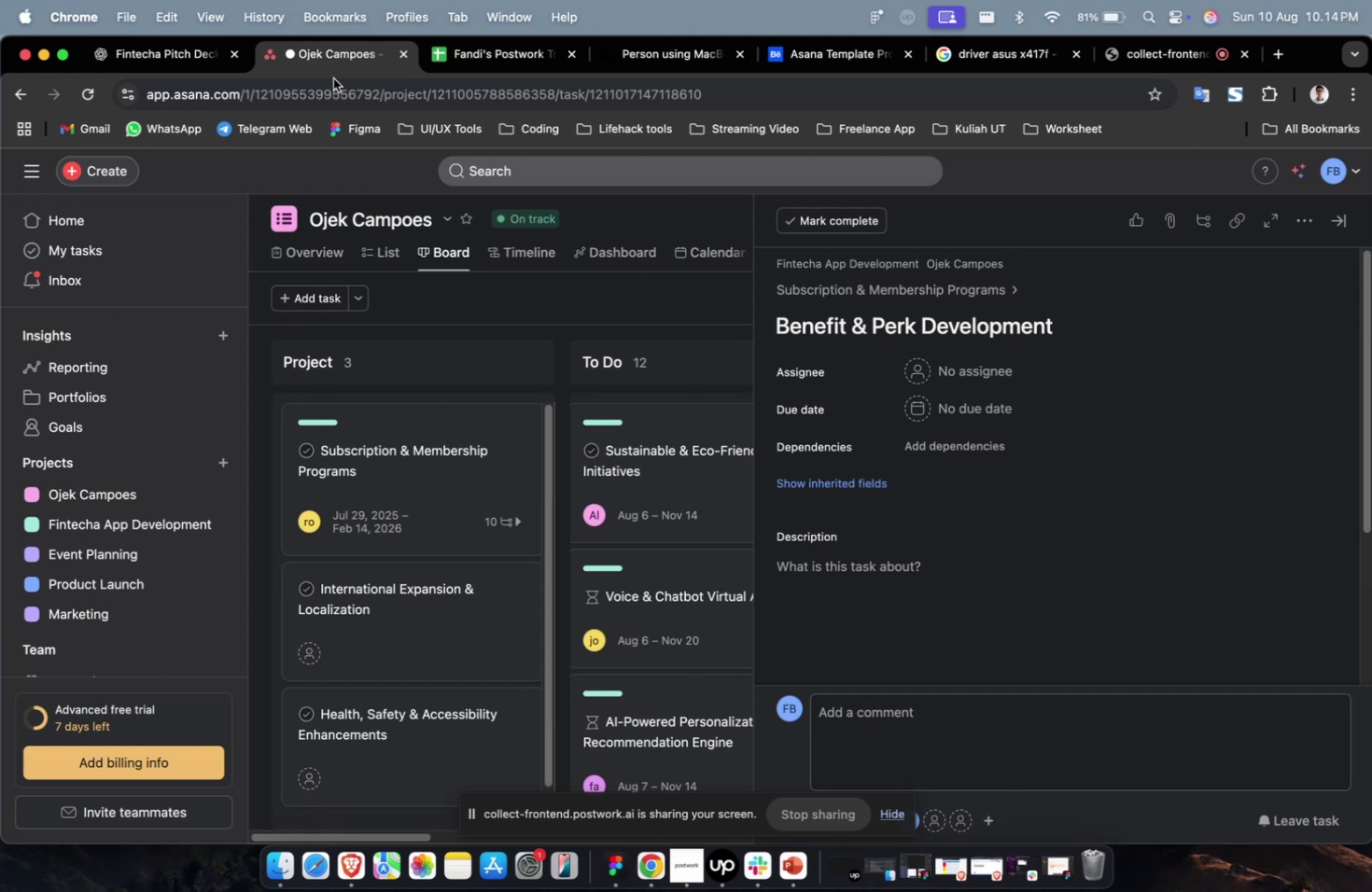 
scroll: coordinate [331, 77], scroll_direction: down, amount: 14.0
 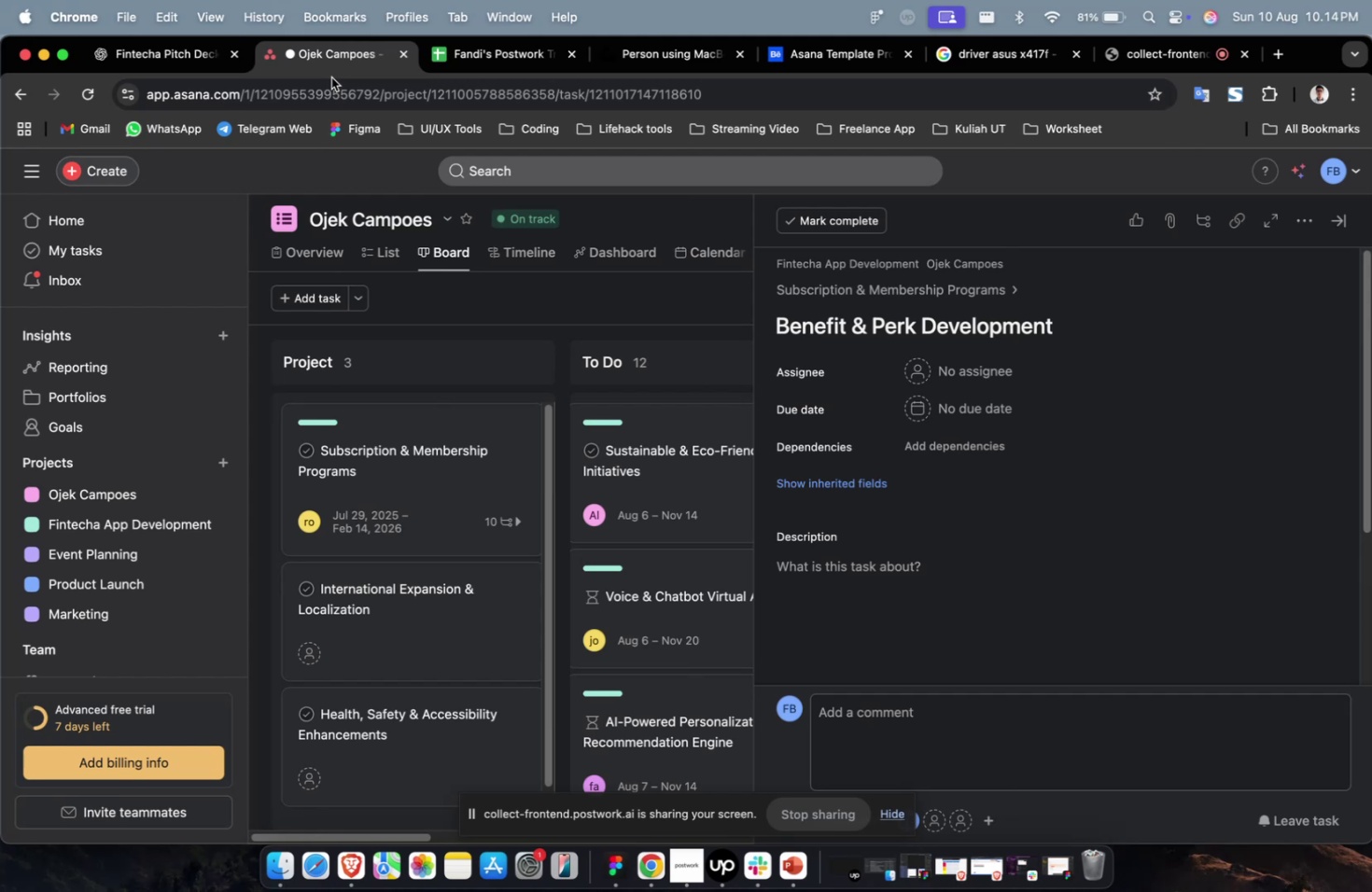 
scroll: coordinate [331, 77], scroll_direction: down, amount: 4.0
 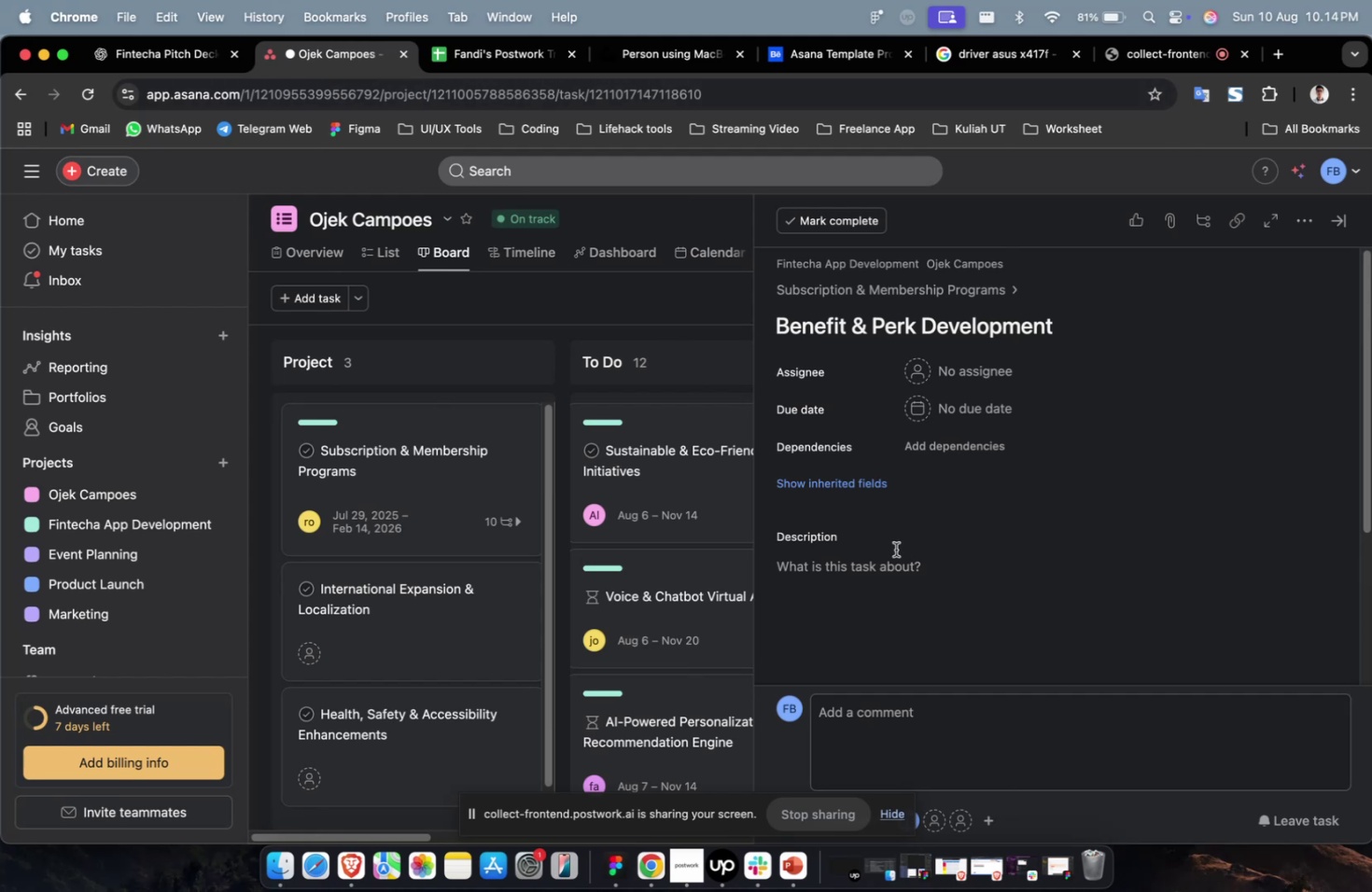 
left_click([895, 564])
 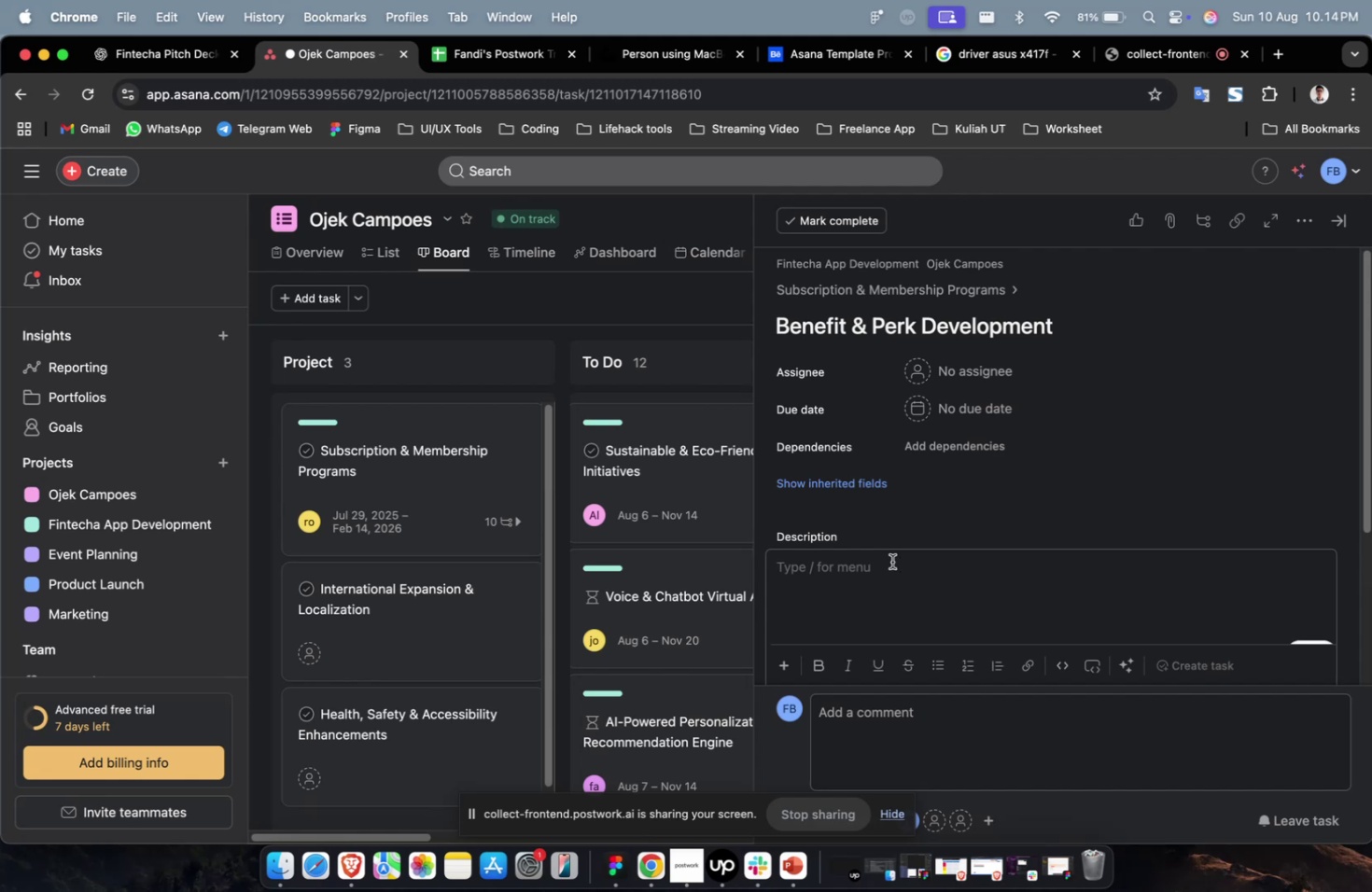 
wait(11.5)
 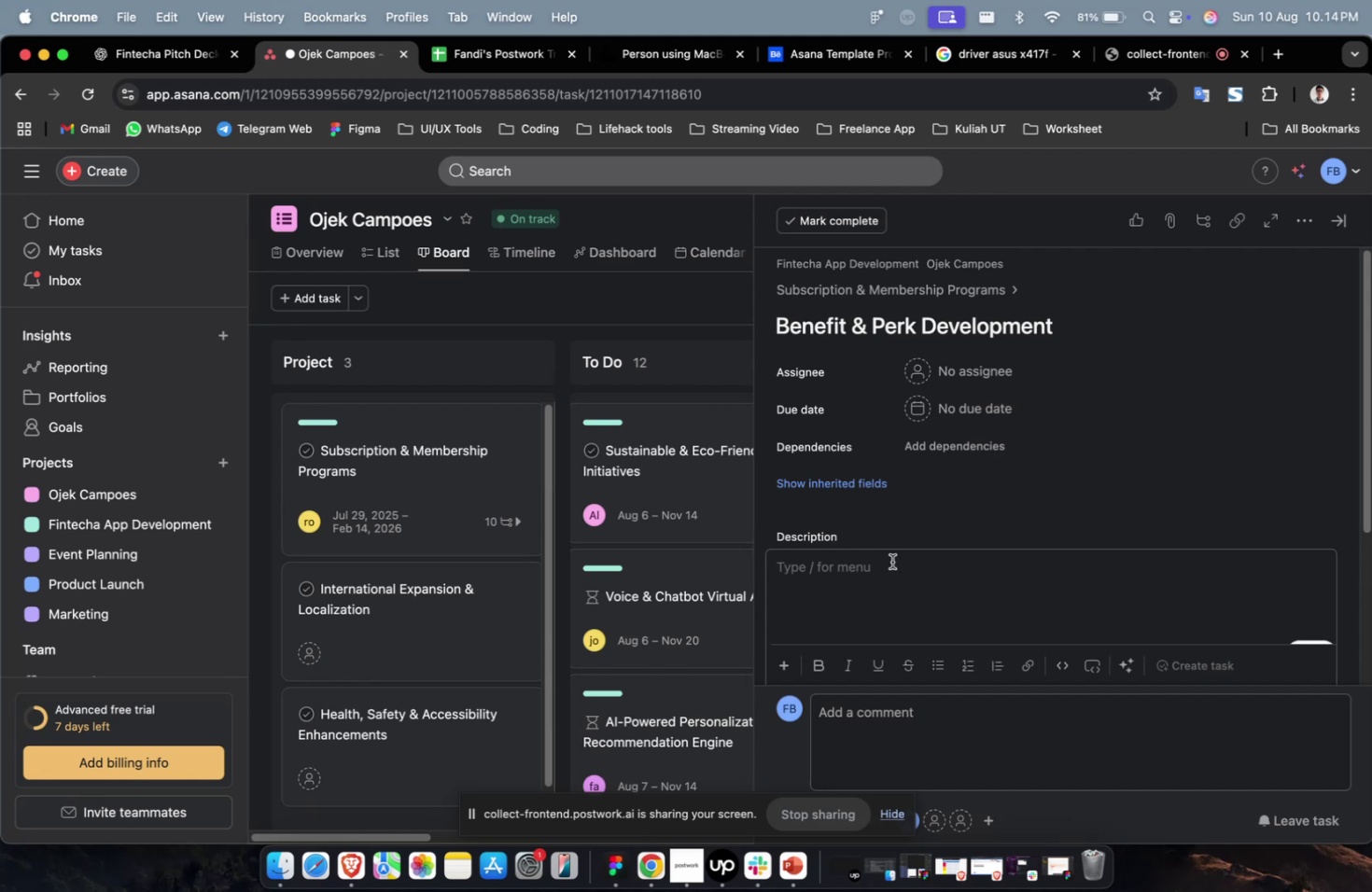 
left_click([172, 47])
 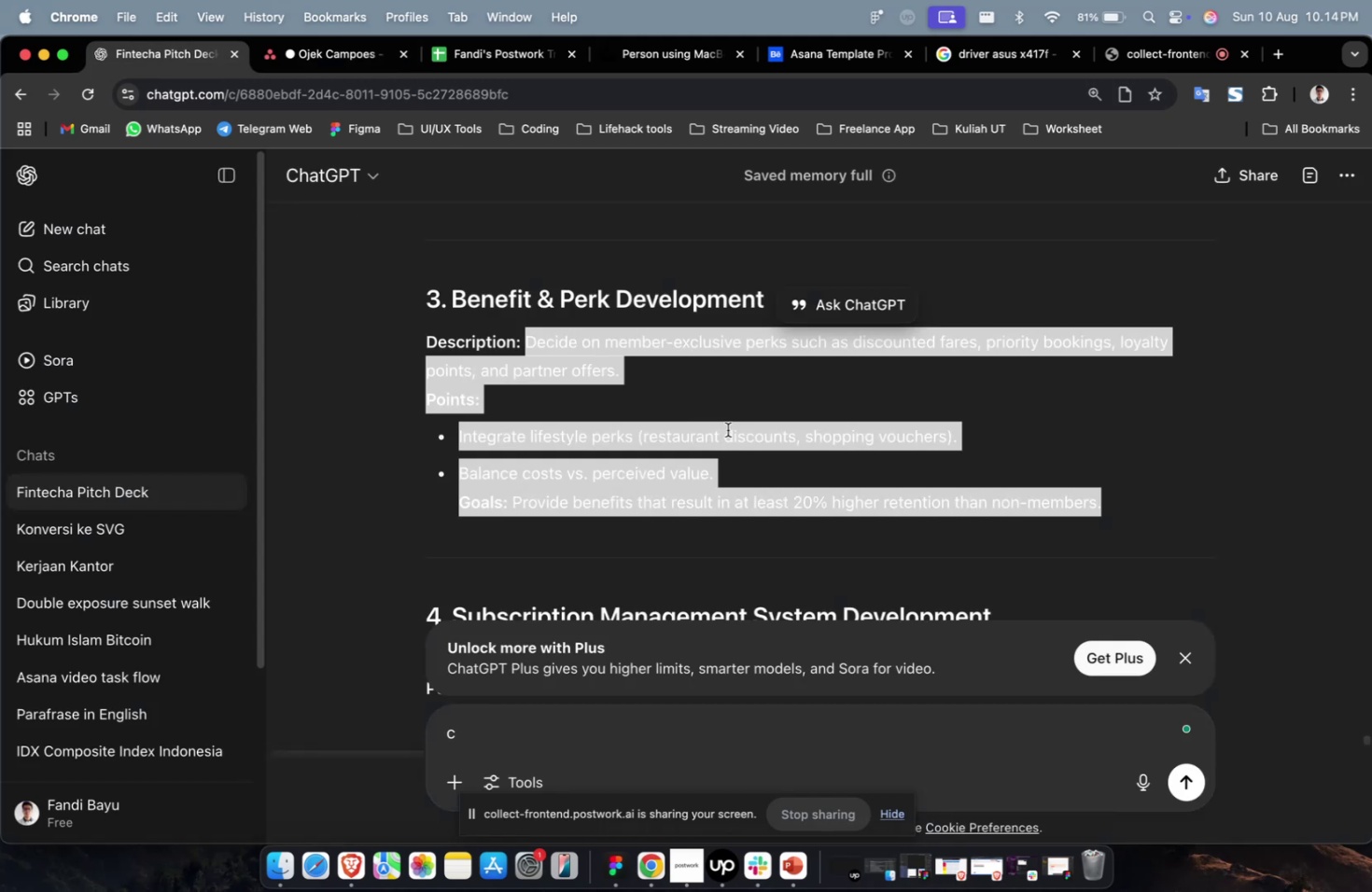 
key(Meta+C)
 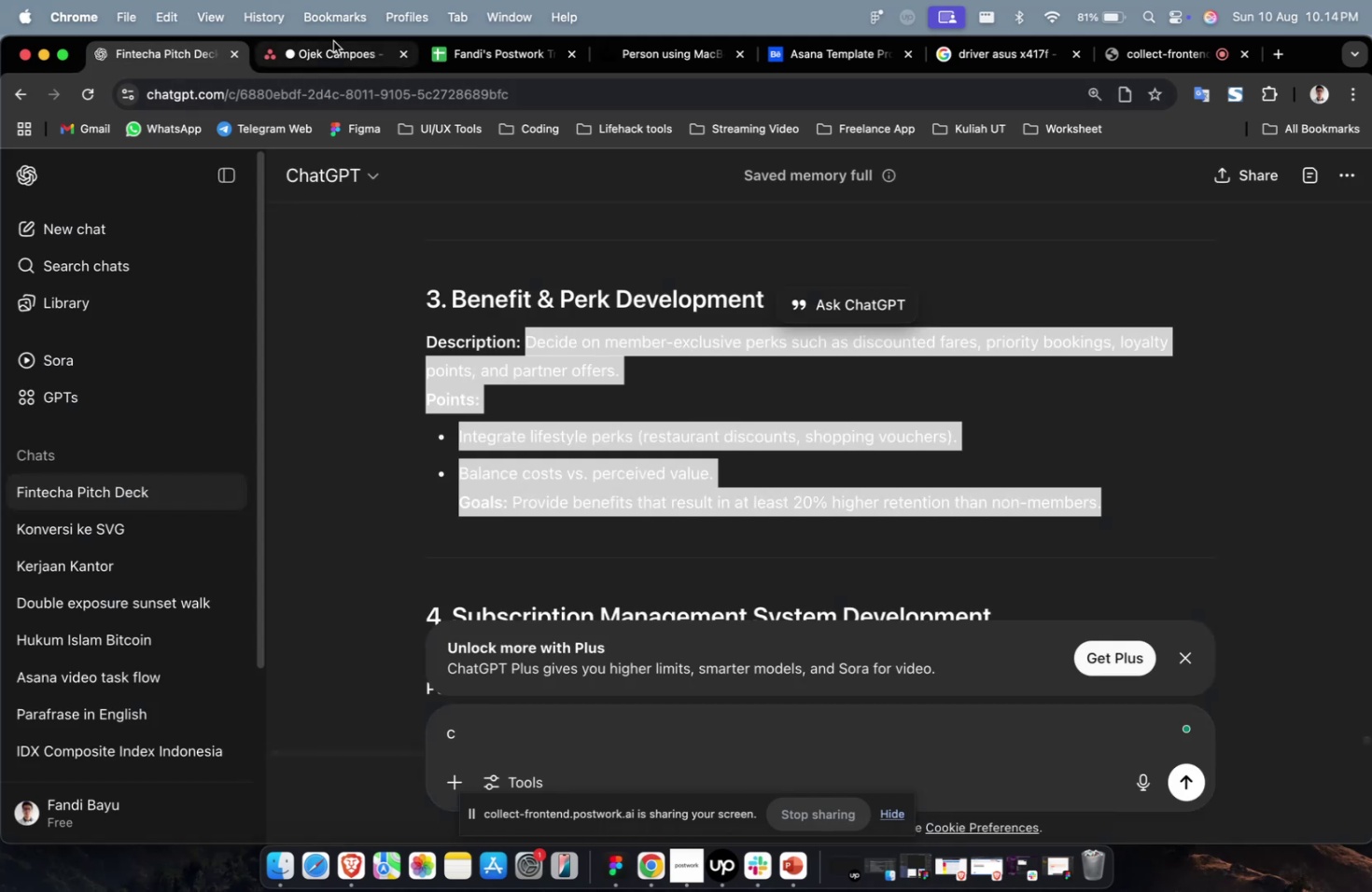 
left_click([333, 41])
 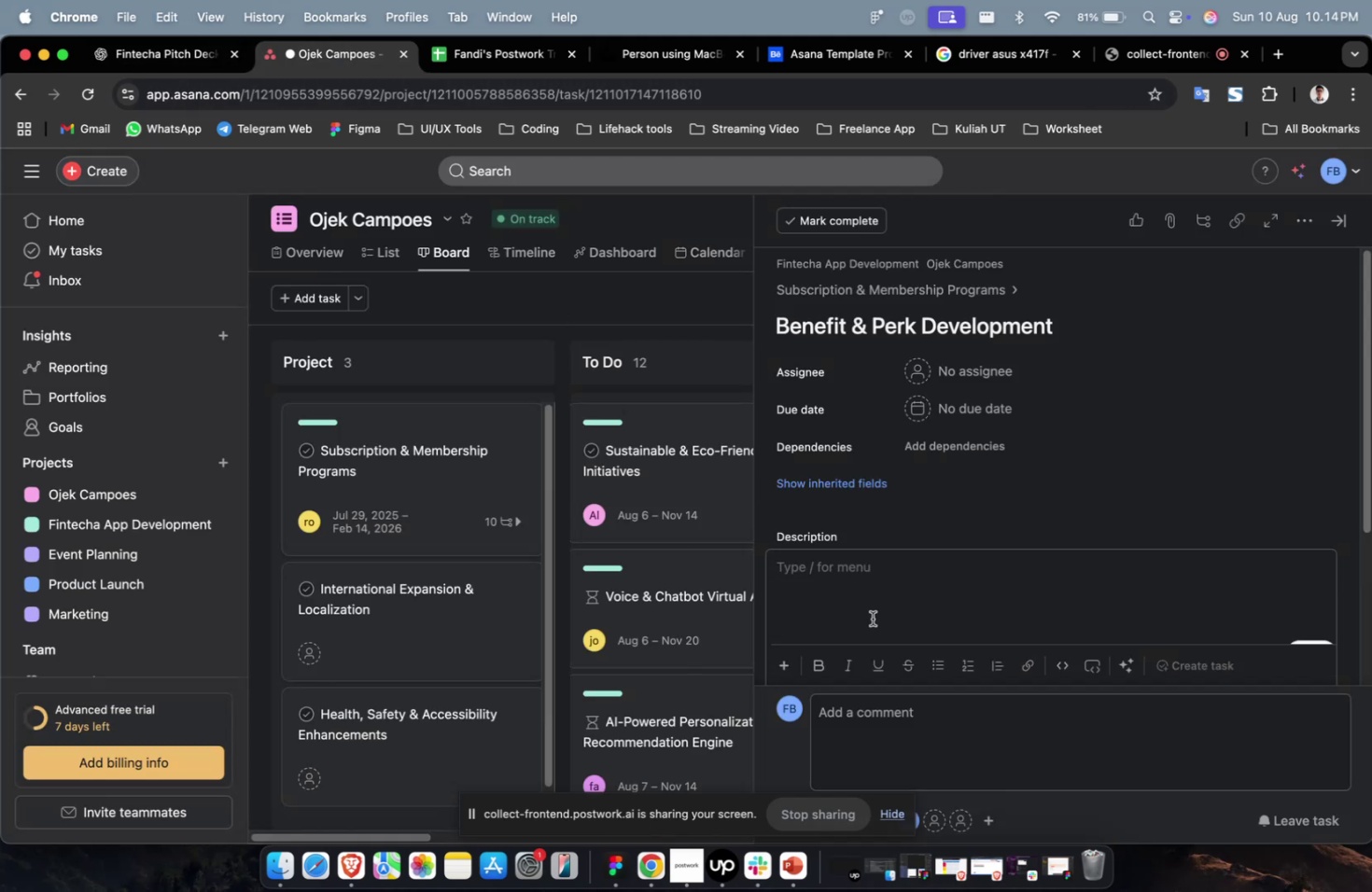 
key(Meta+V)
 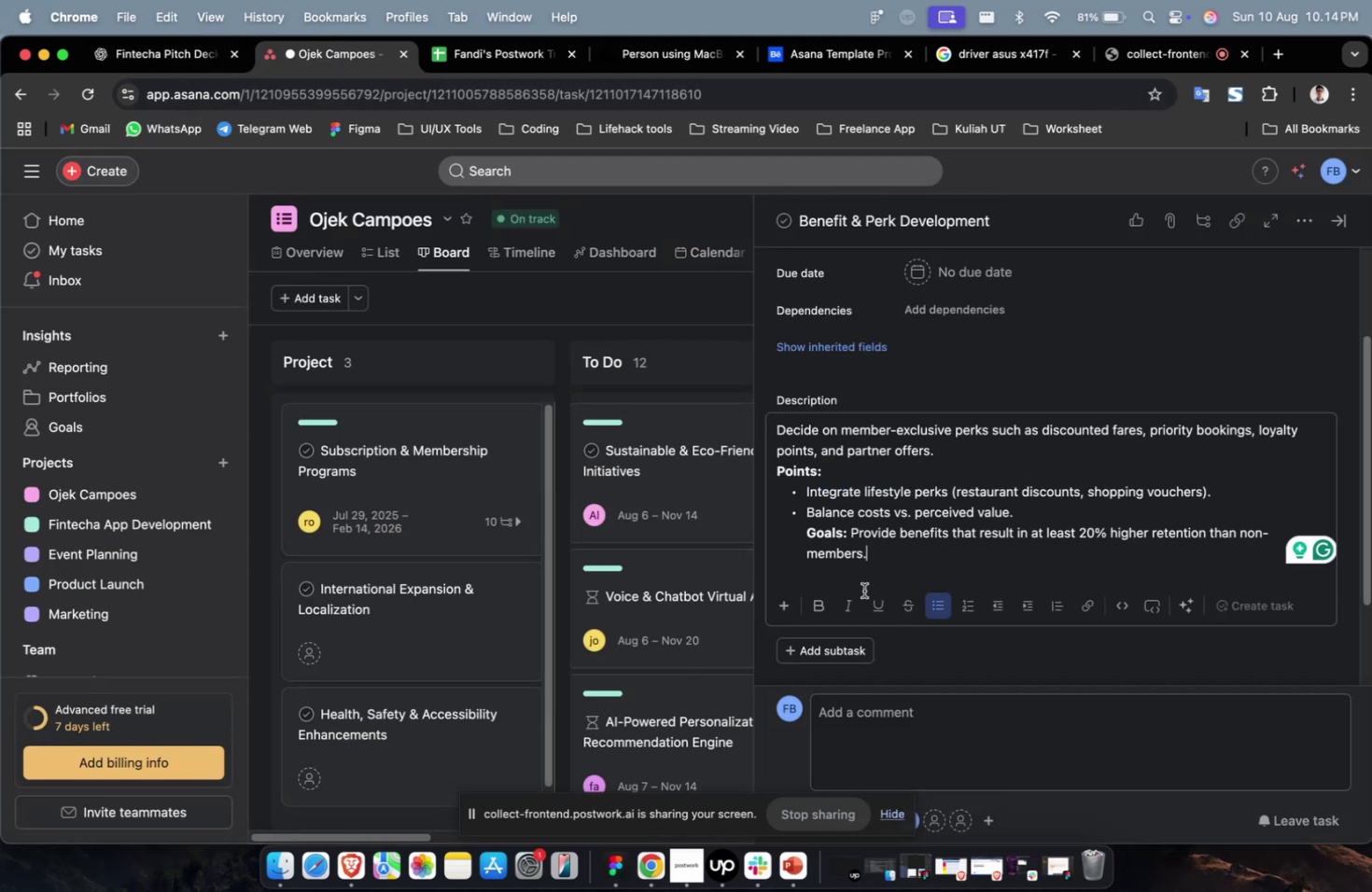 
scroll: coordinate [863, 590], scroll_direction: up, amount: 11.0
 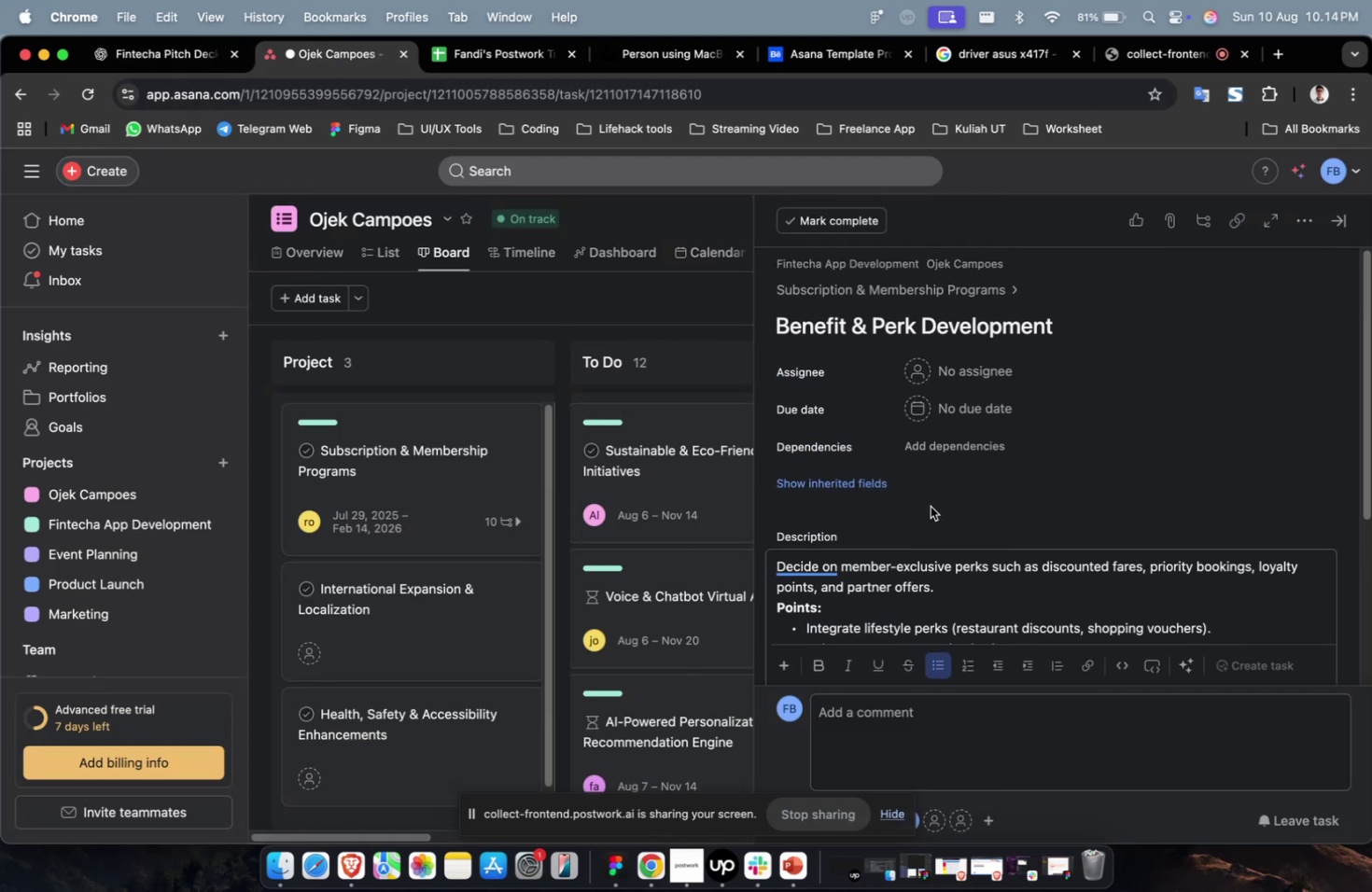 
left_click([970, 369])
 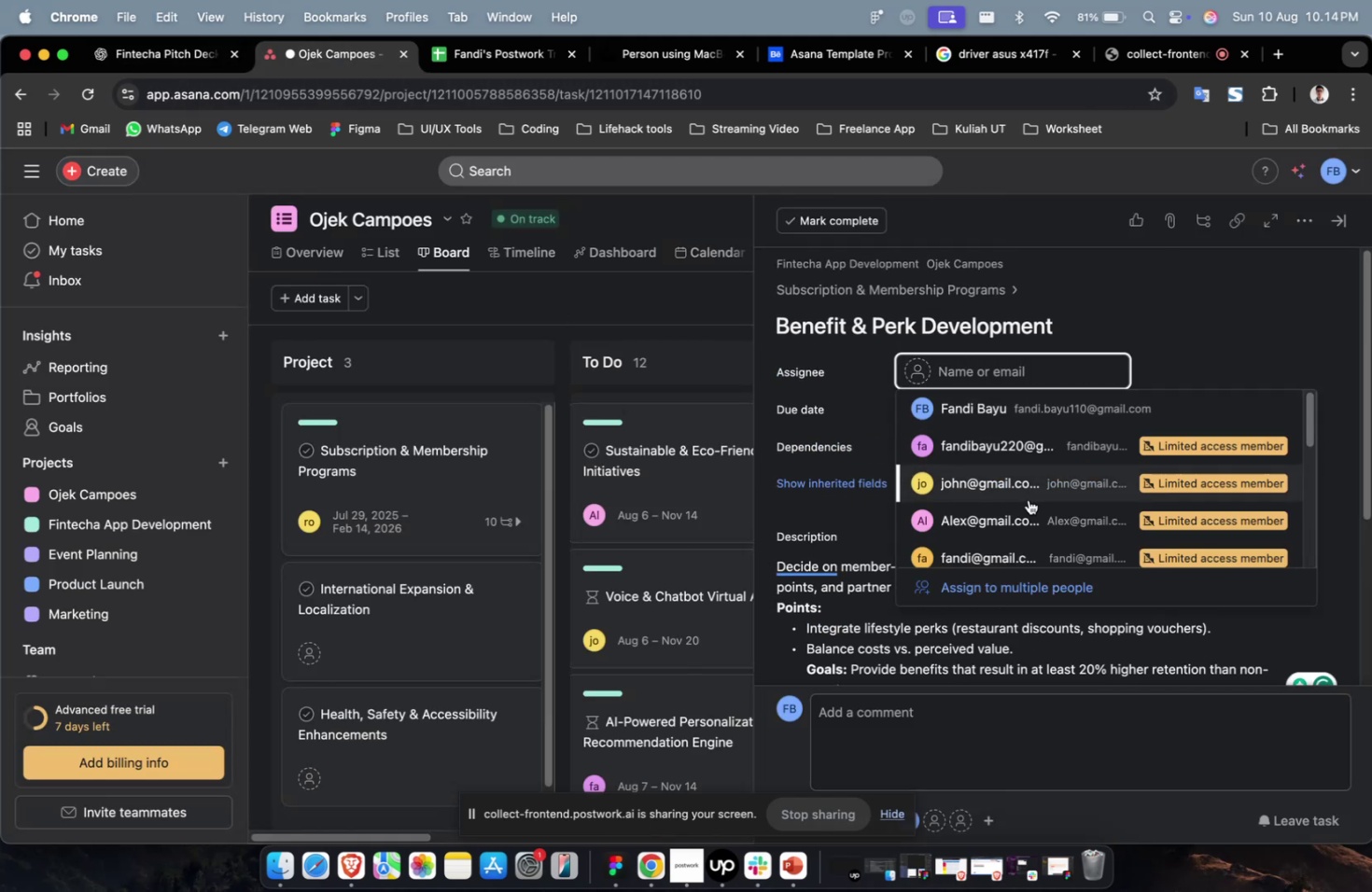 
left_click([1028, 499])
 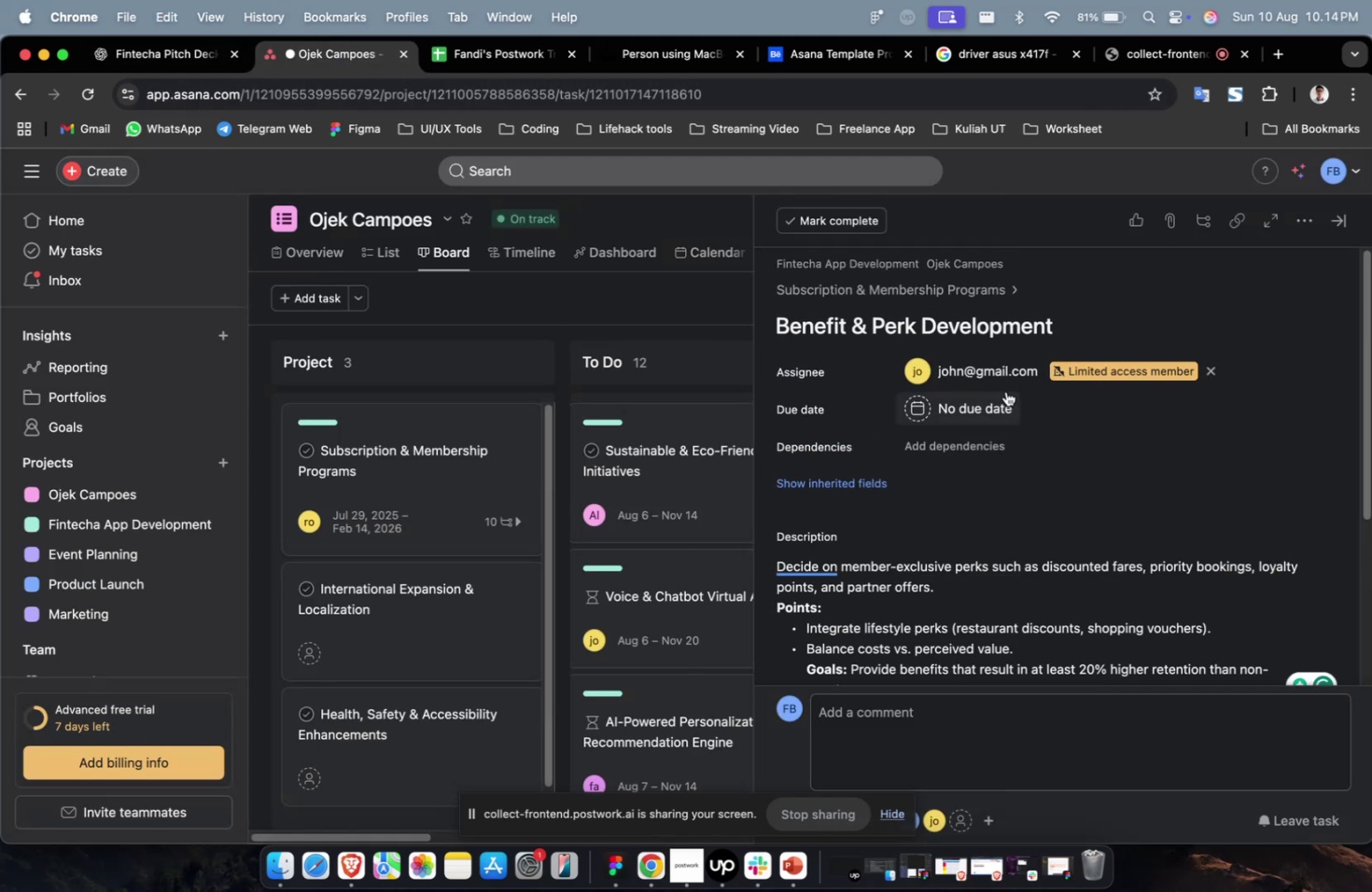 
left_click([999, 377])
 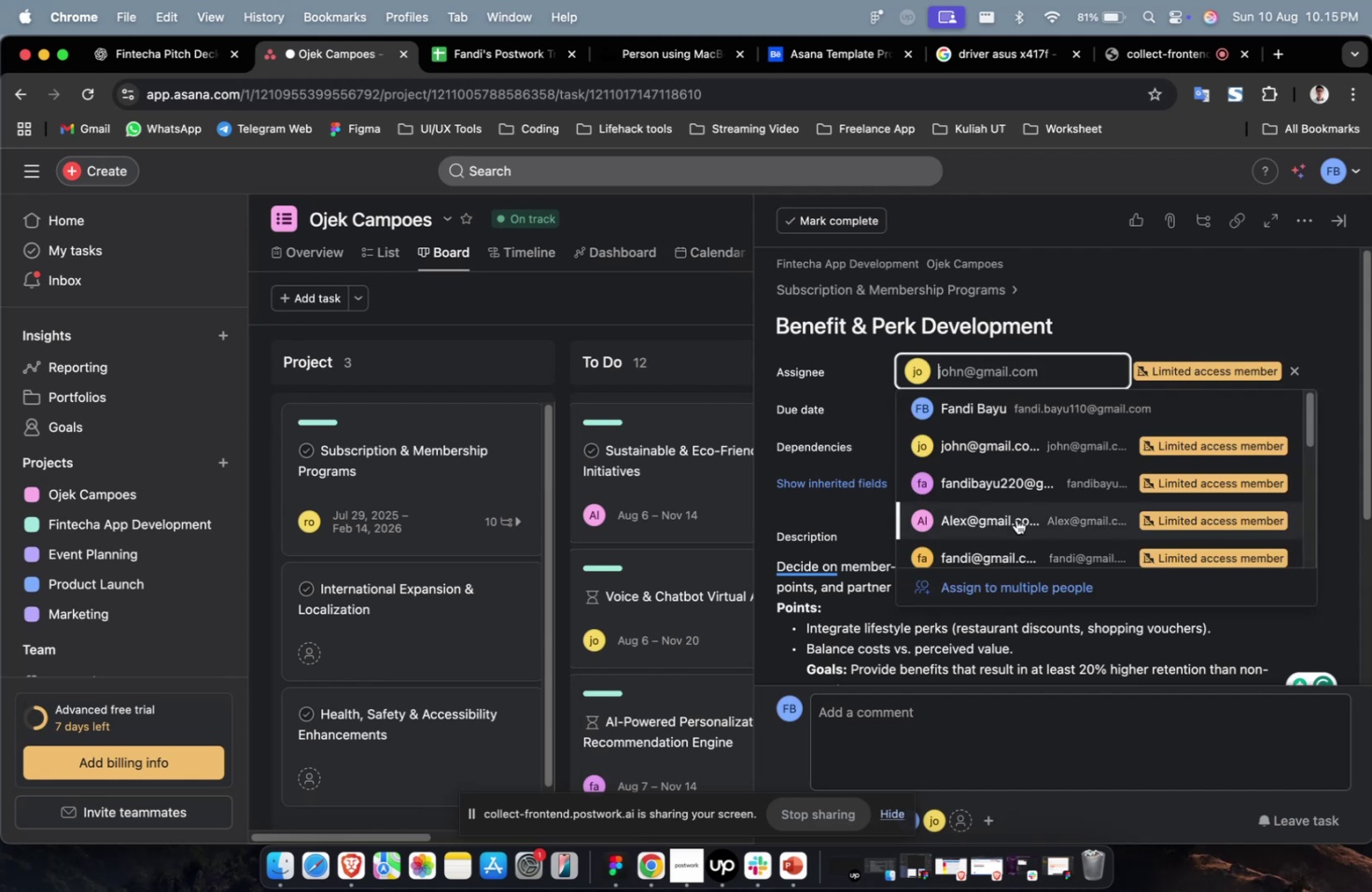 
scroll: coordinate [1015, 519], scroll_direction: down, amount: 4.0
 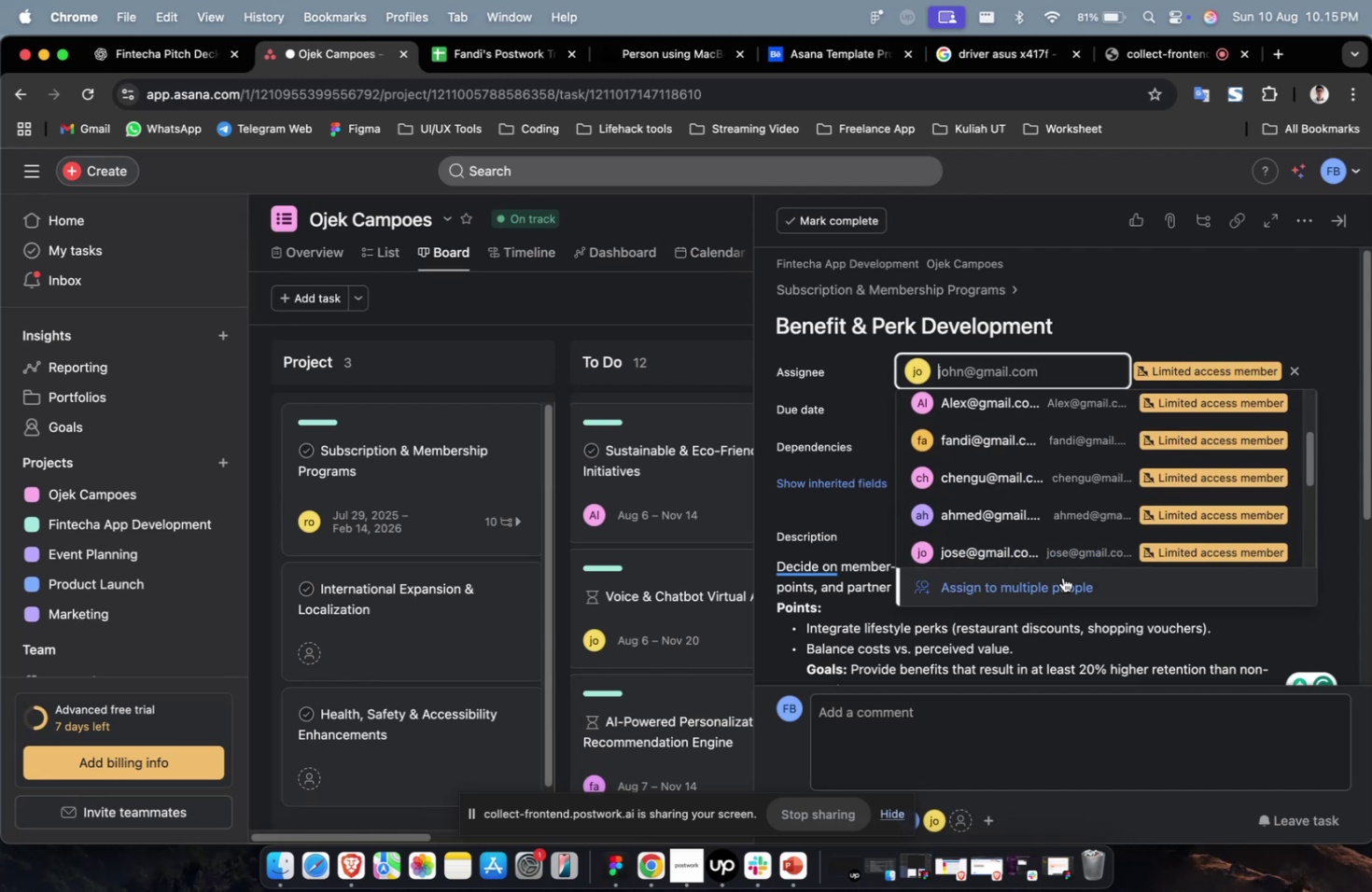 
left_click([1063, 538])
 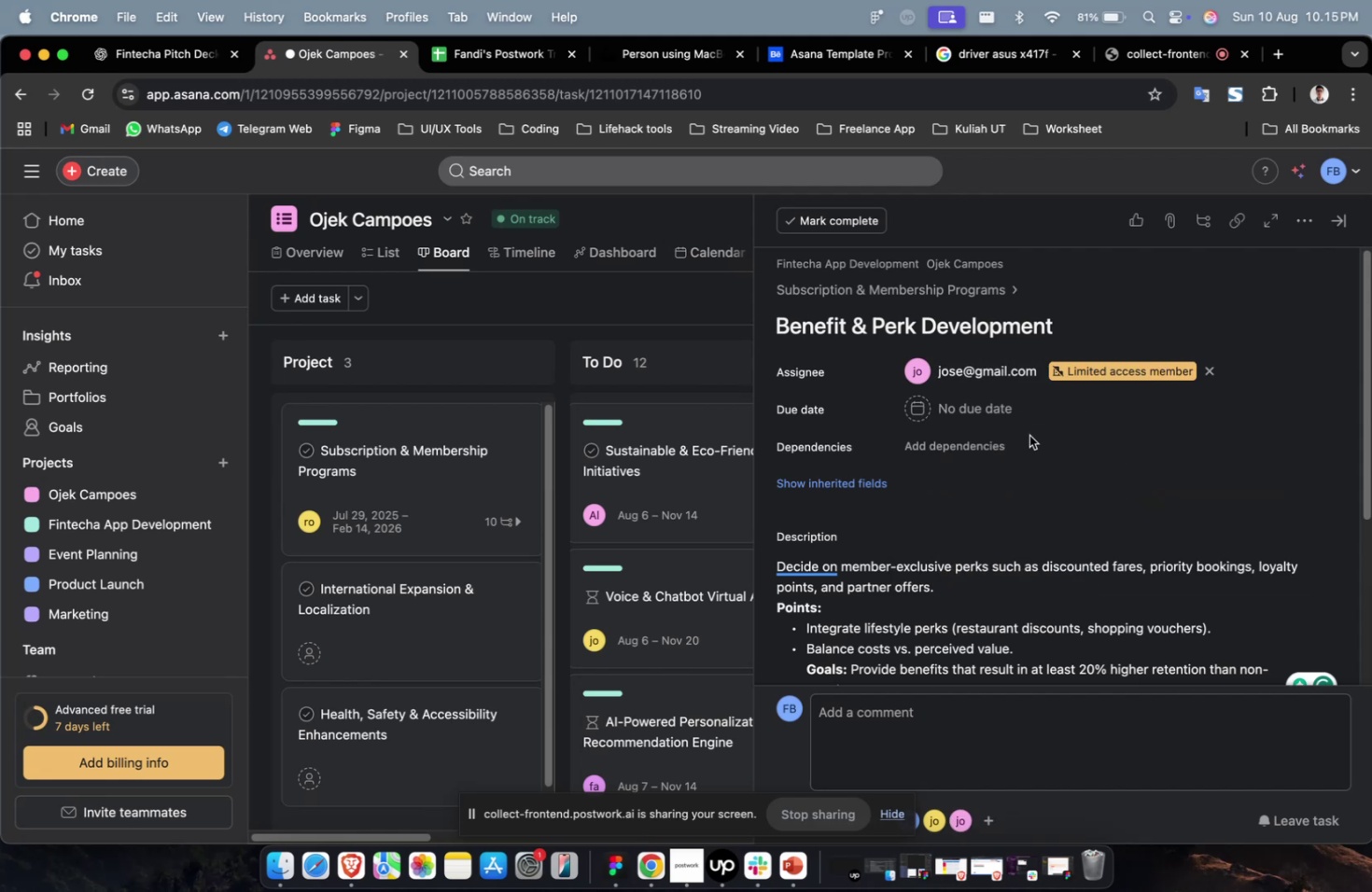 
wait(5.17)
 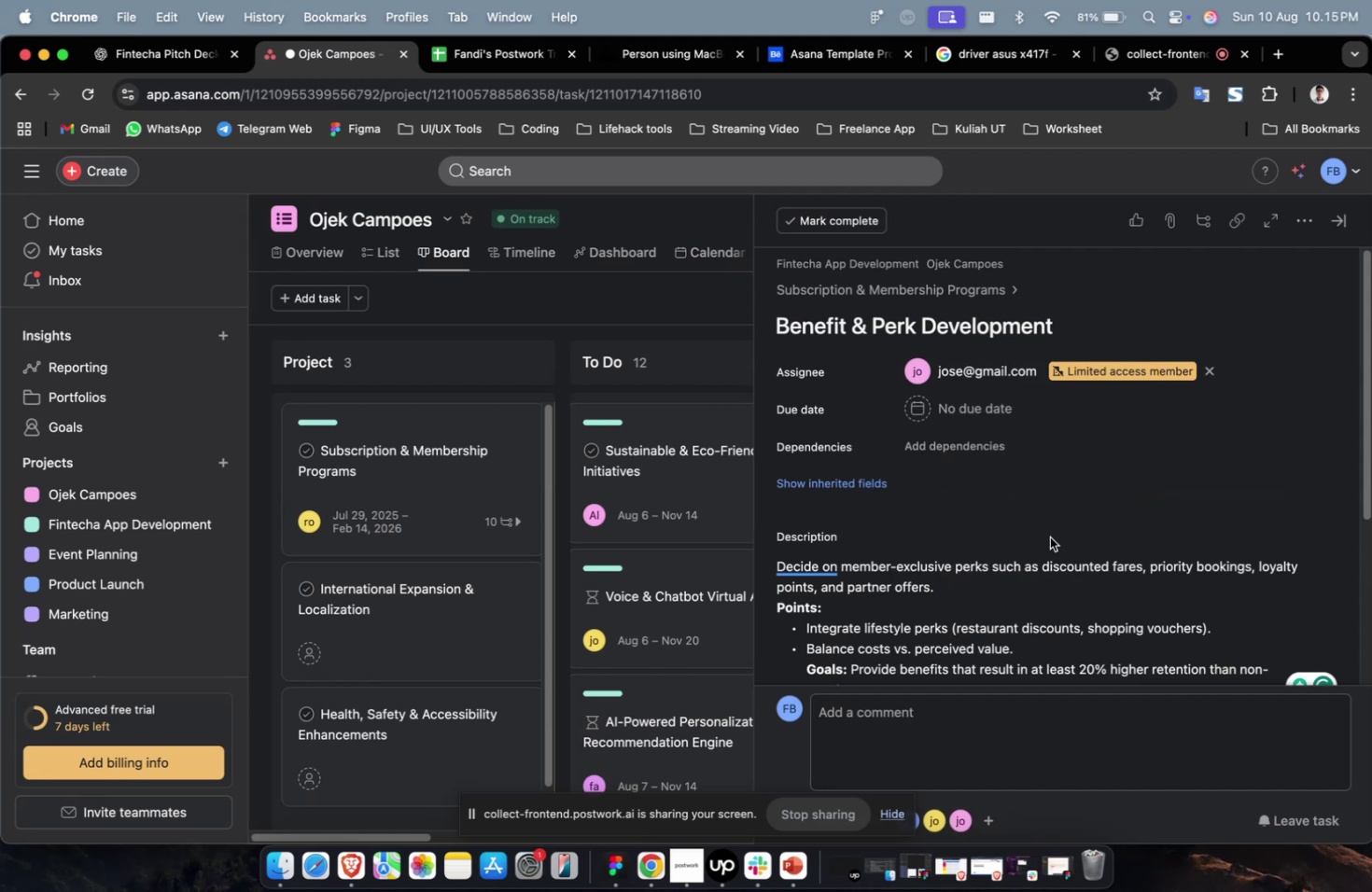 
left_click([994, 400])
 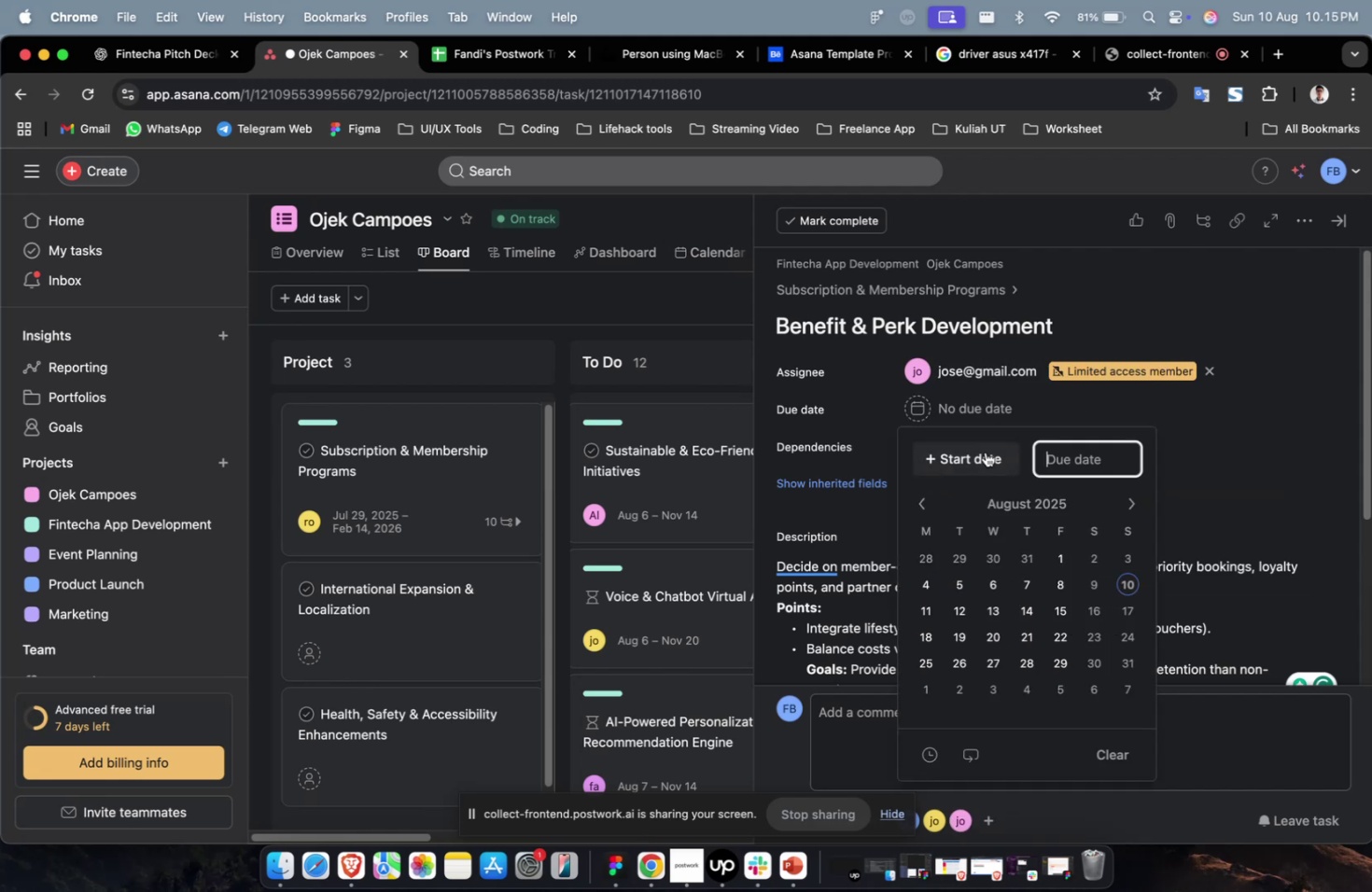 
double_click([985, 452])
 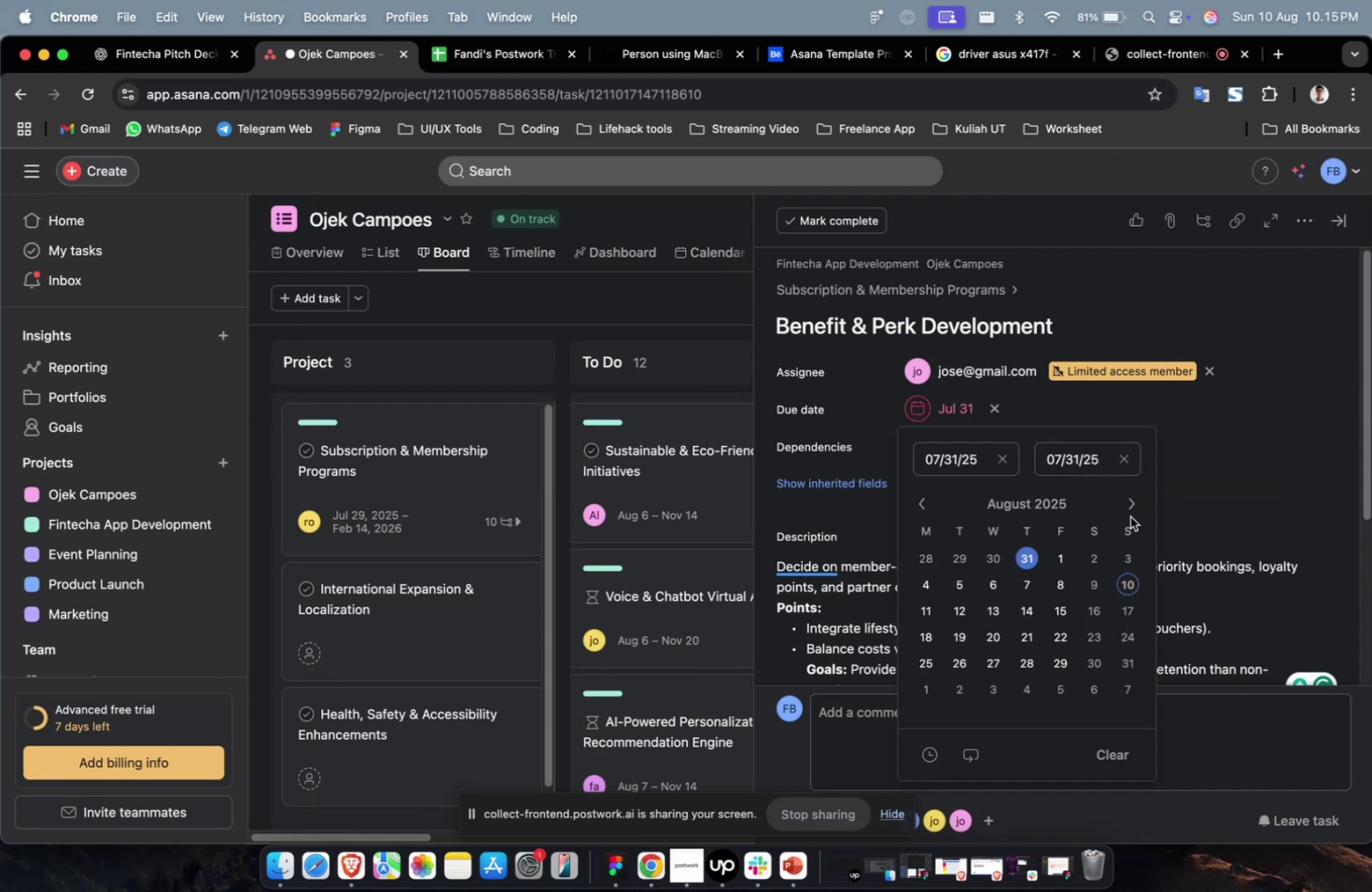 
double_click([1132, 503])
 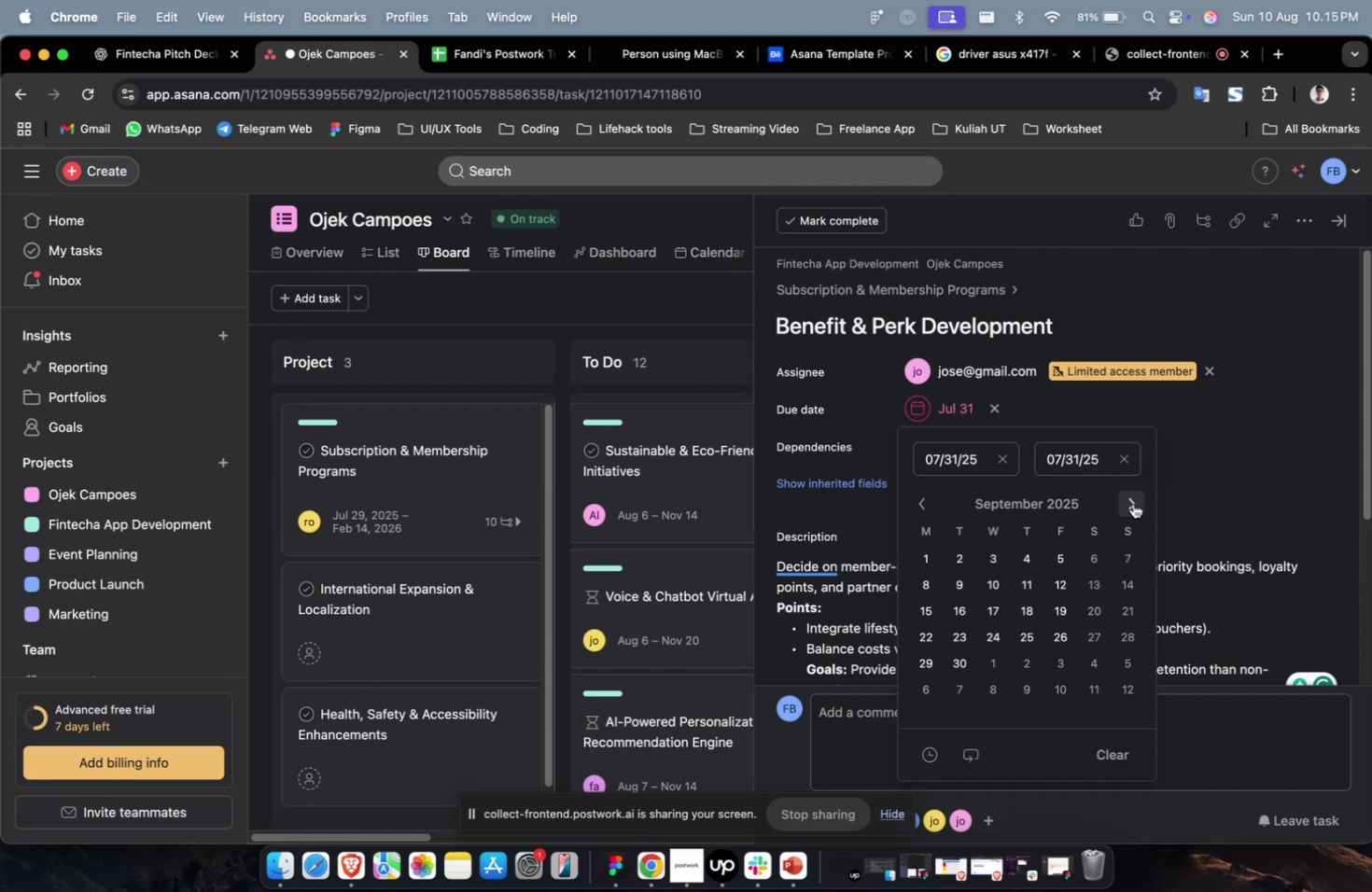 
triple_click([1132, 503])
 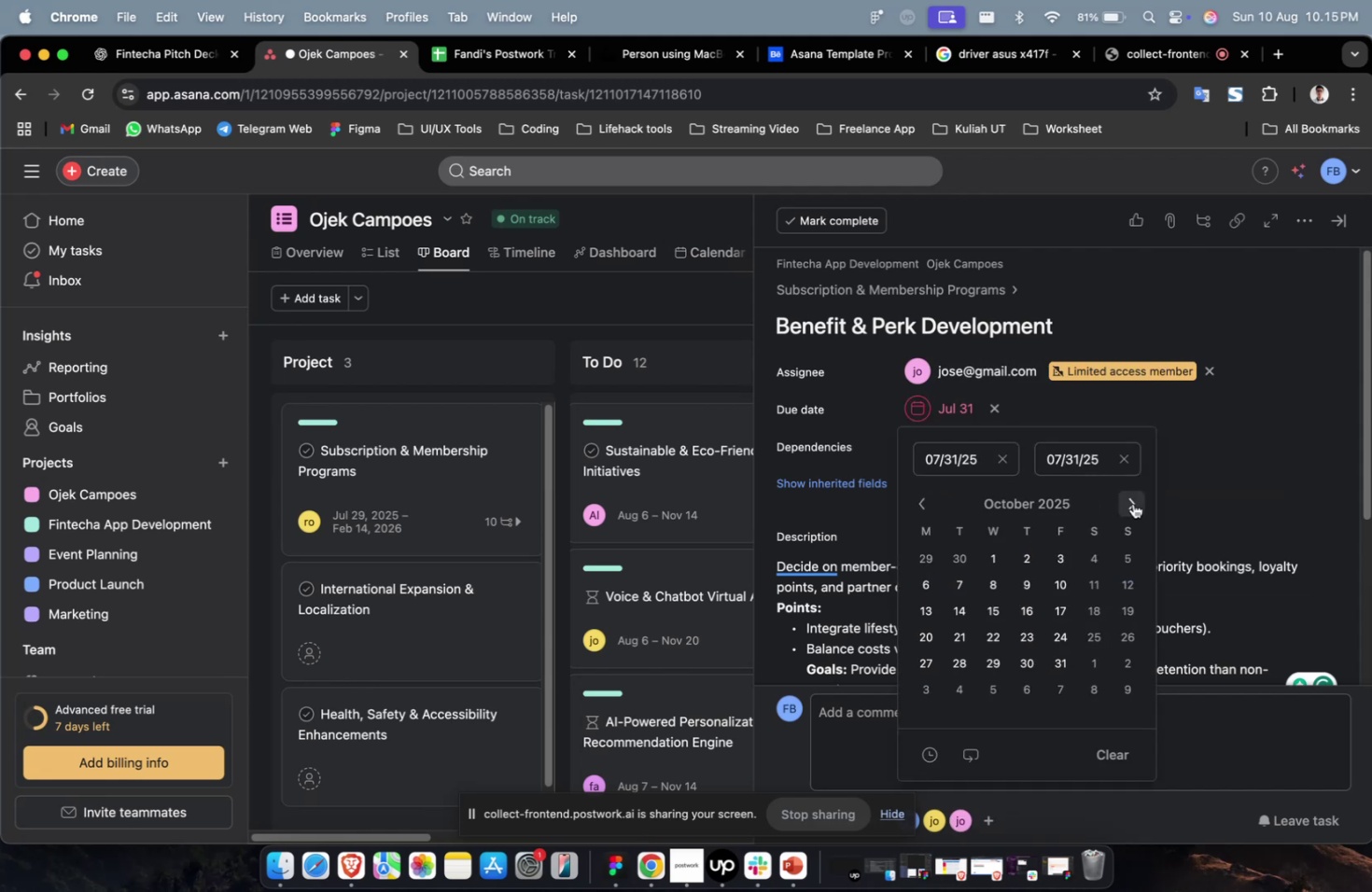 
triple_click([1132, 503])
 